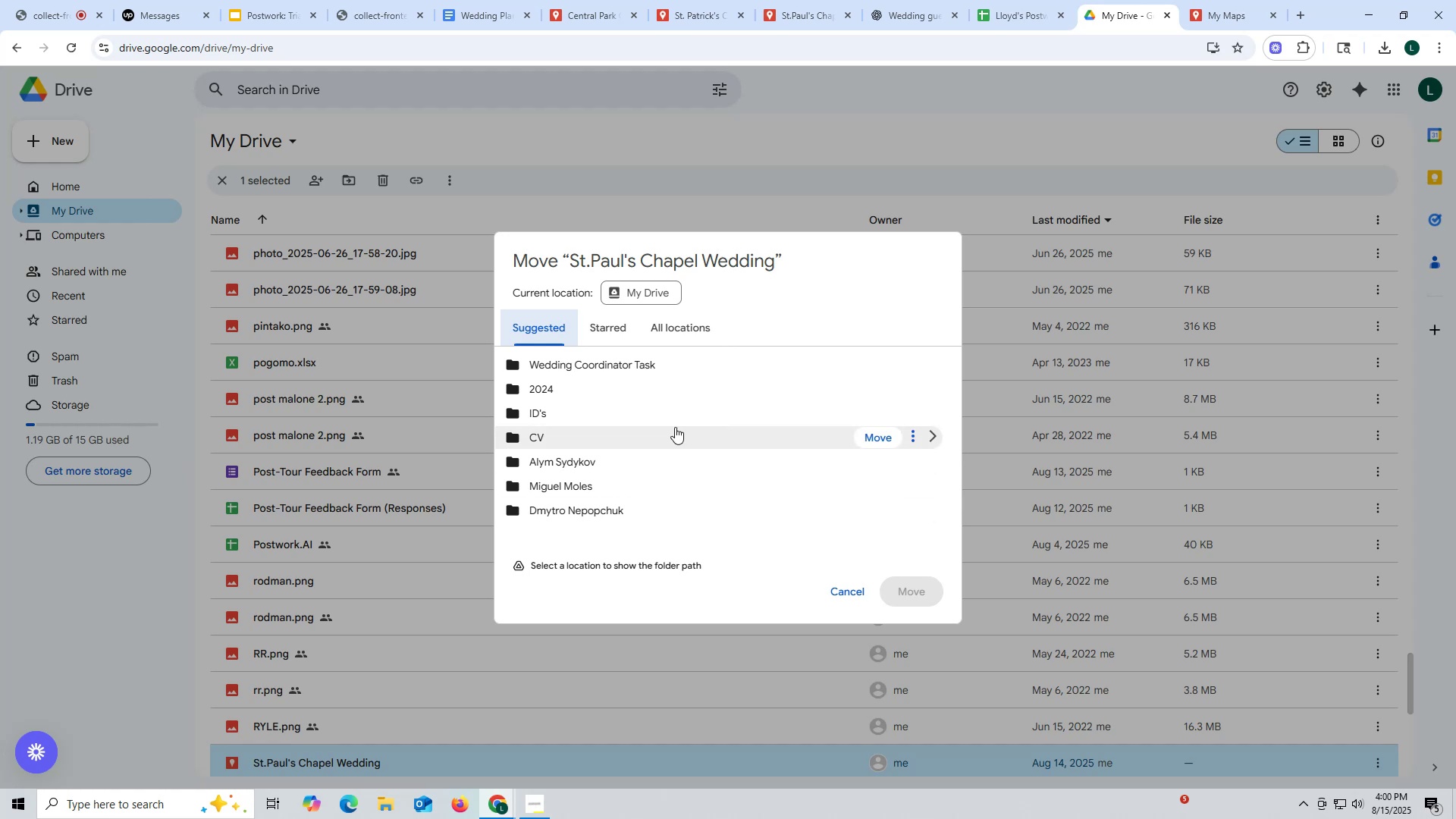 
left_click([609, 372])
 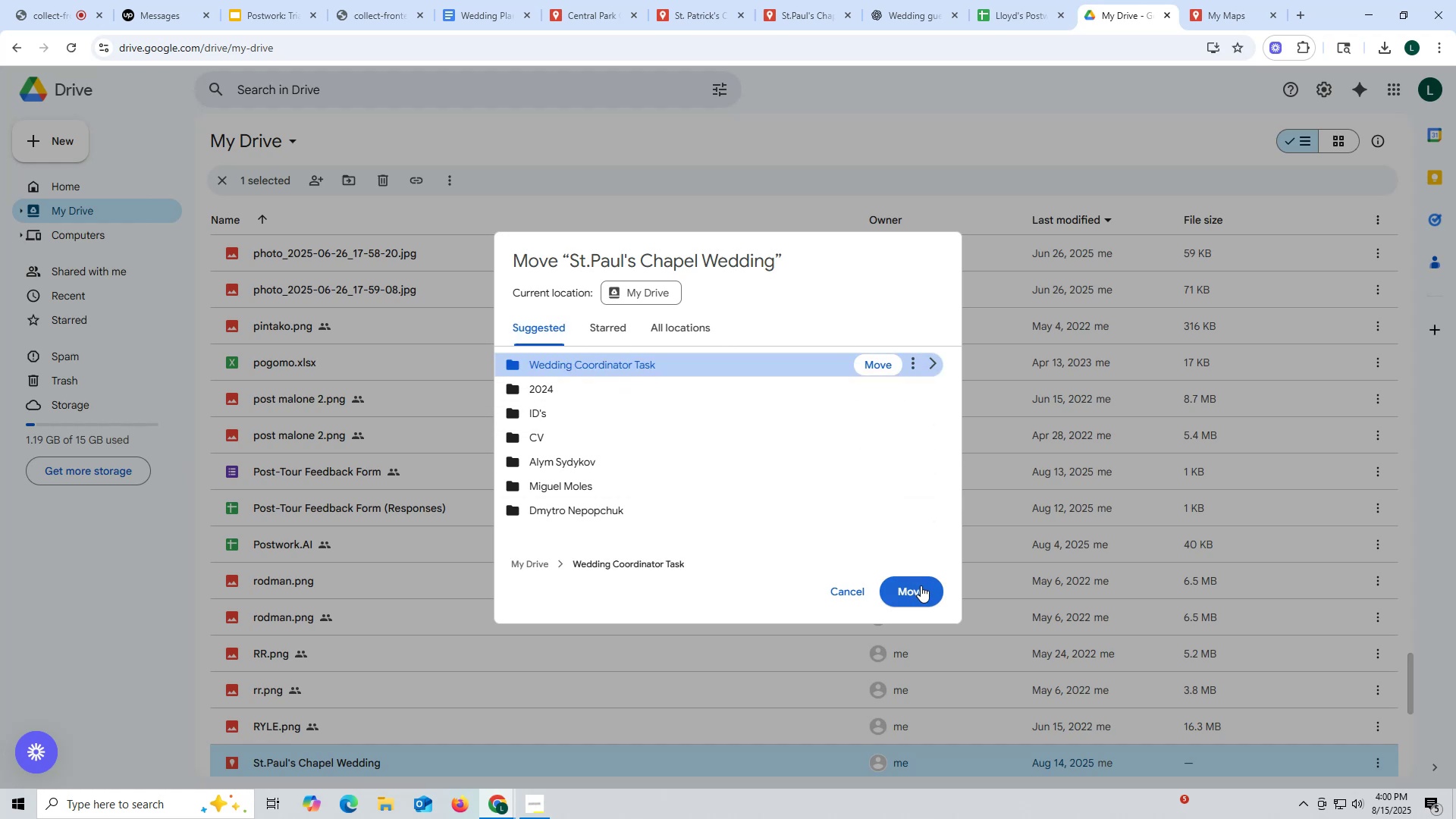 
left_click([922, 586])
 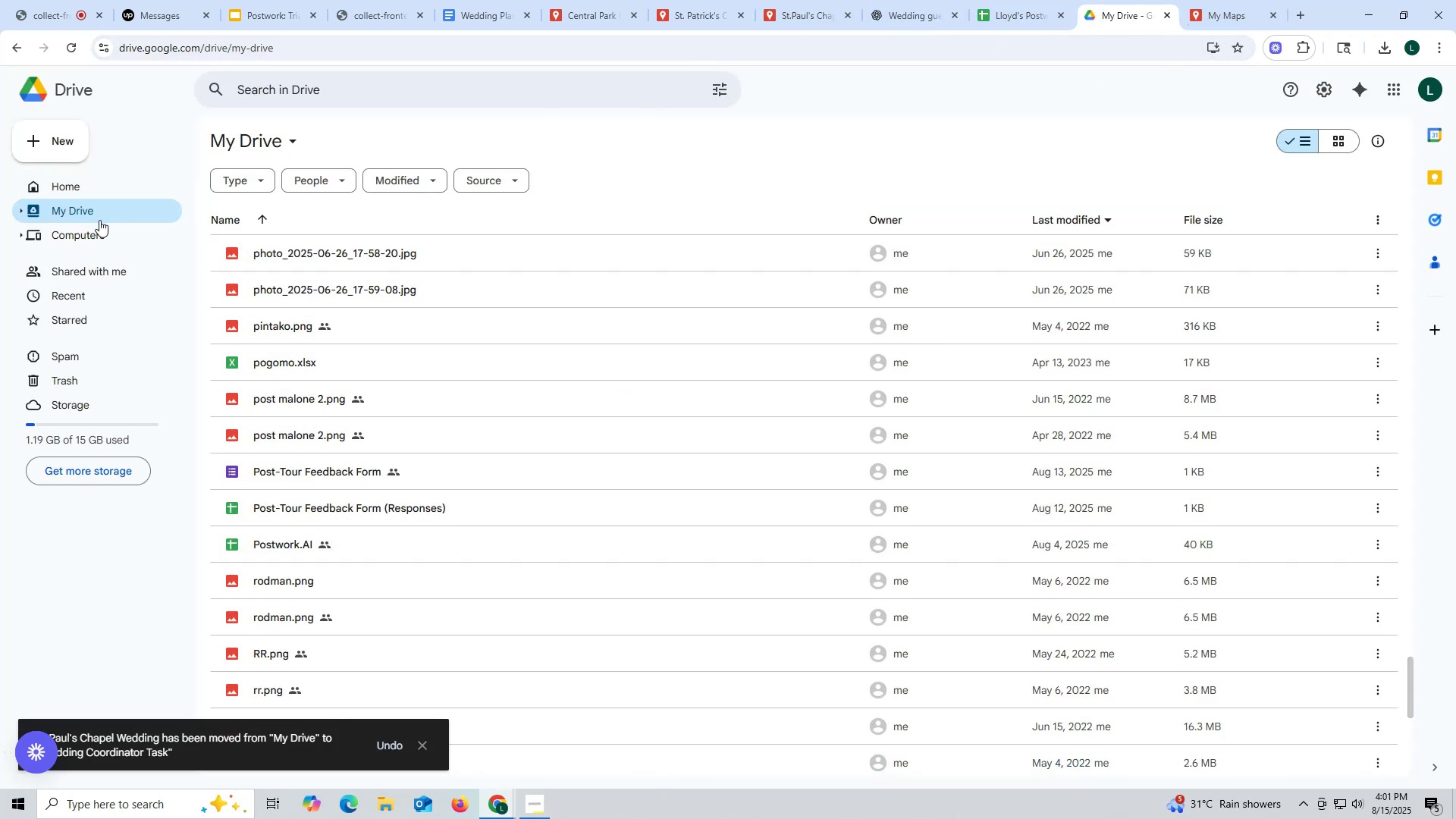 
wait(6.11)
 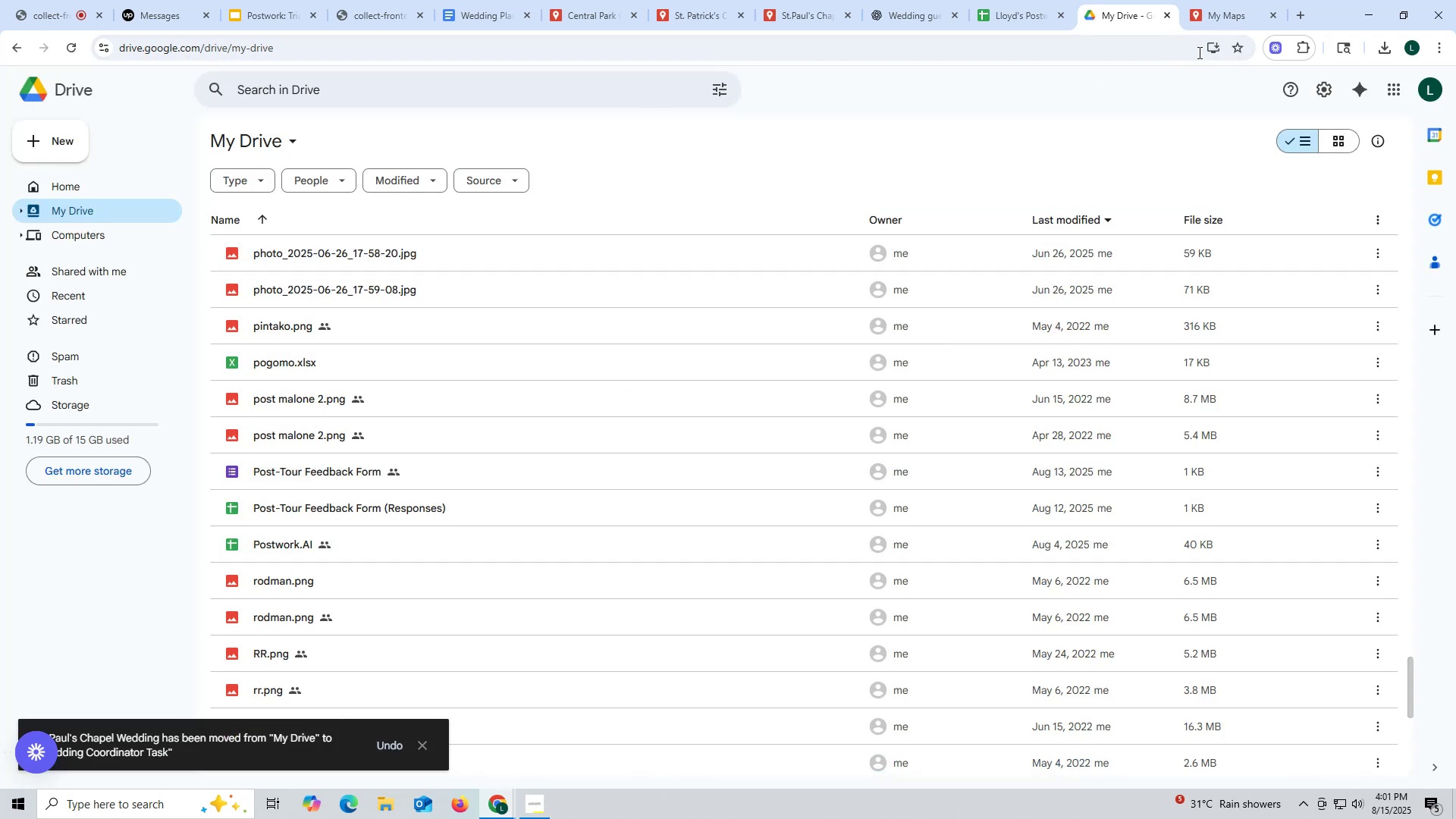 
left_click([99, 218])
 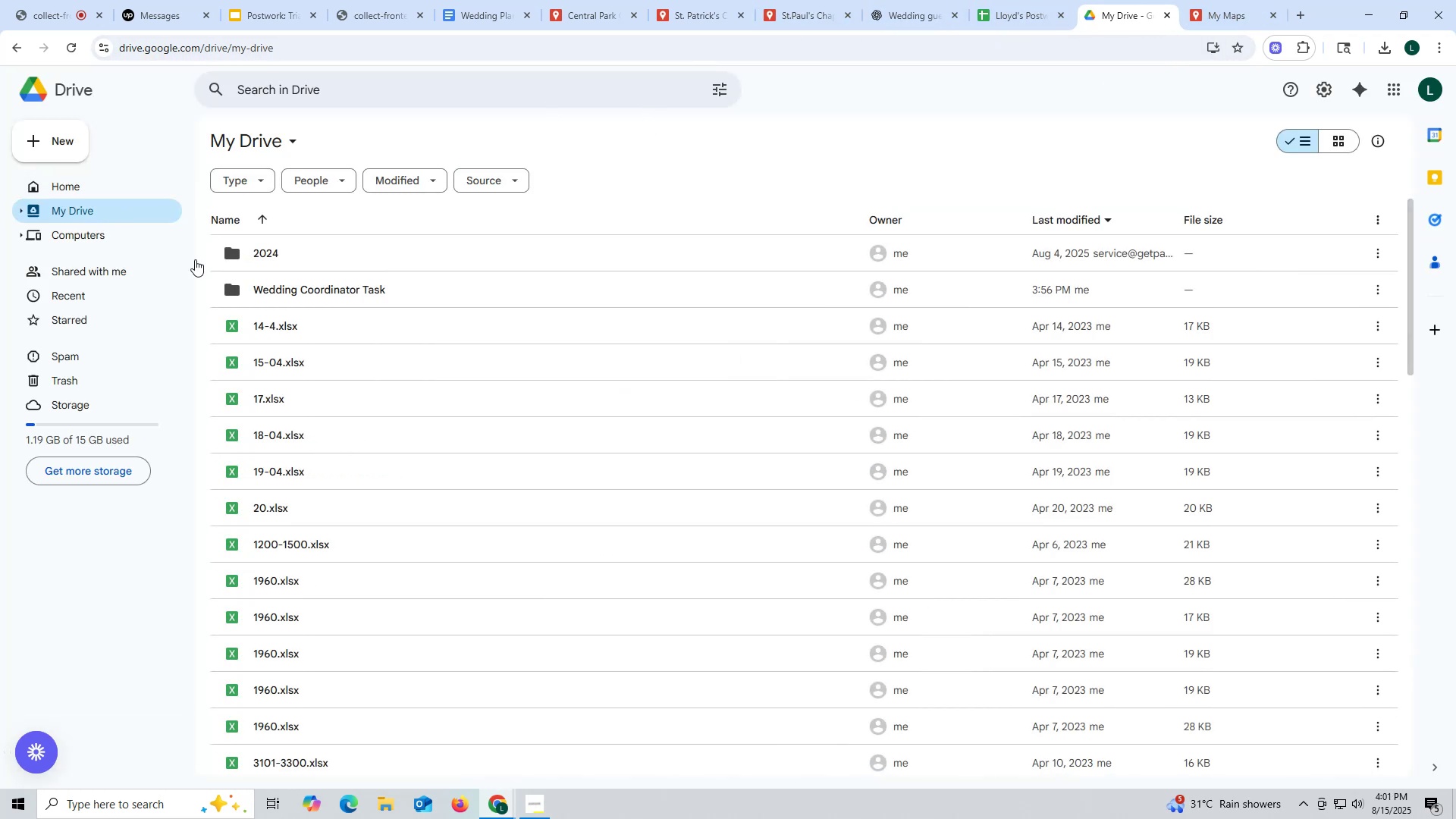 
left_click([294, 294])
 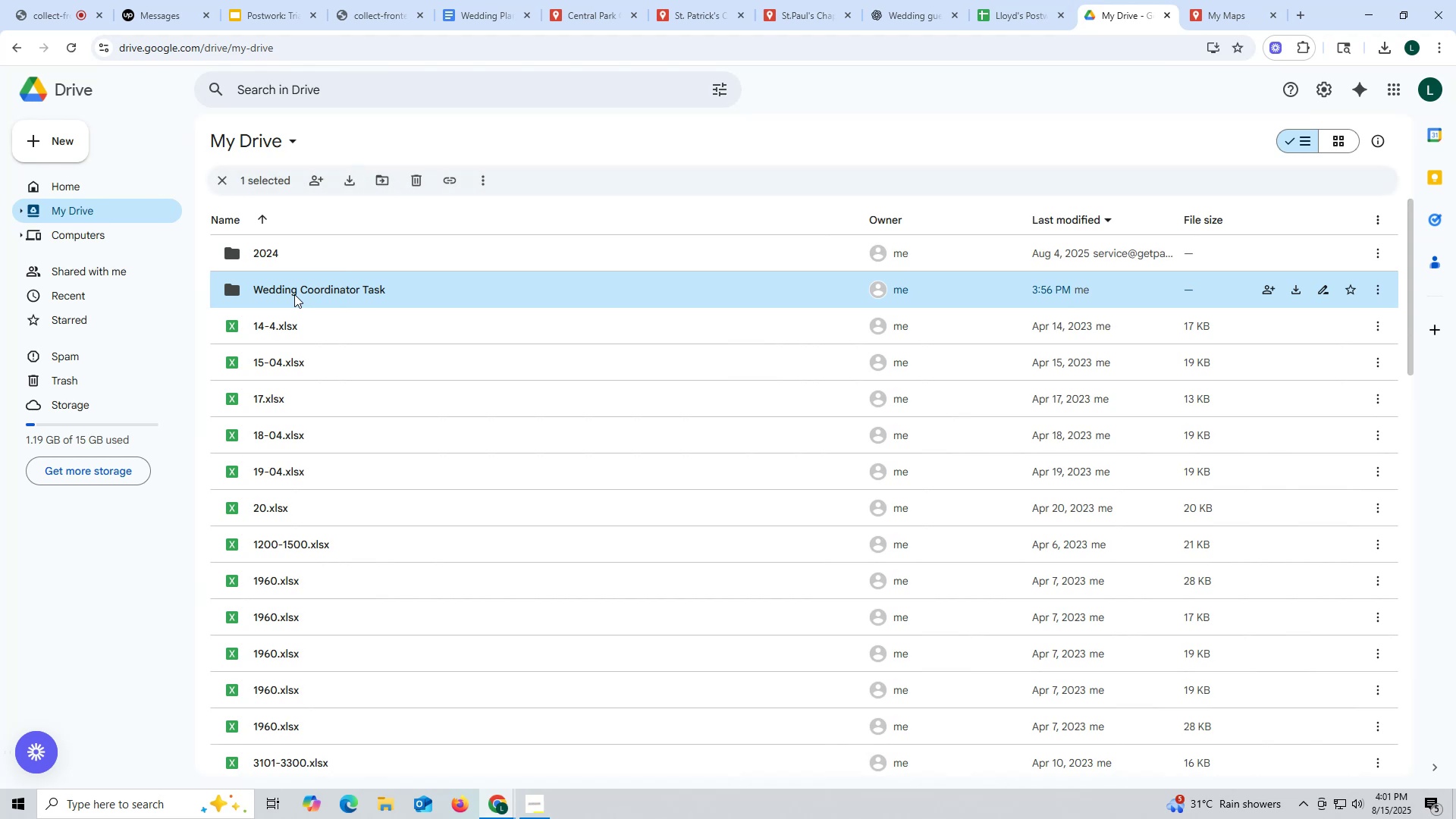 
double_click([294, 294])
 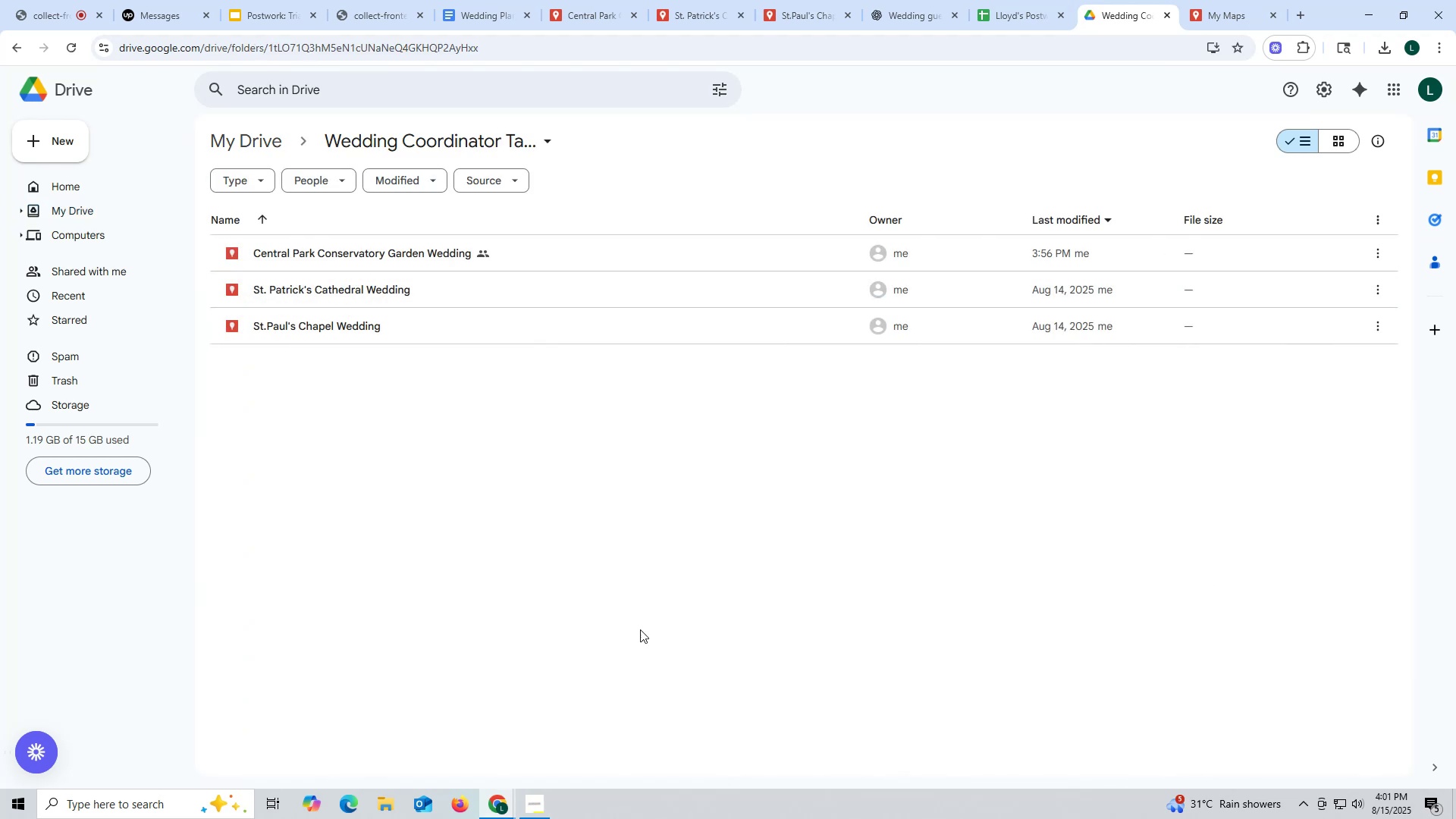 
left_click([642, 622])
 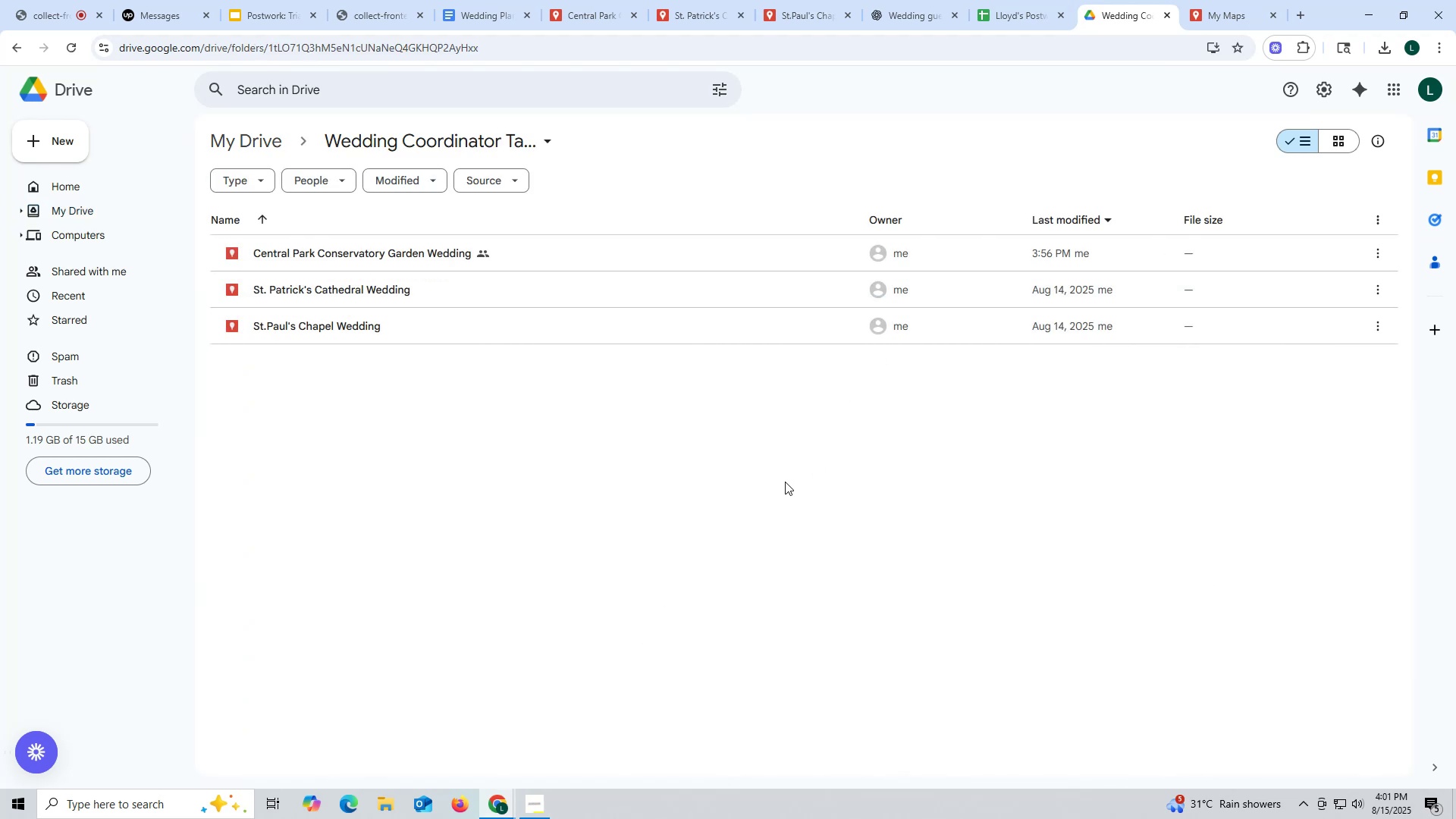 
left_click([787, 481])
 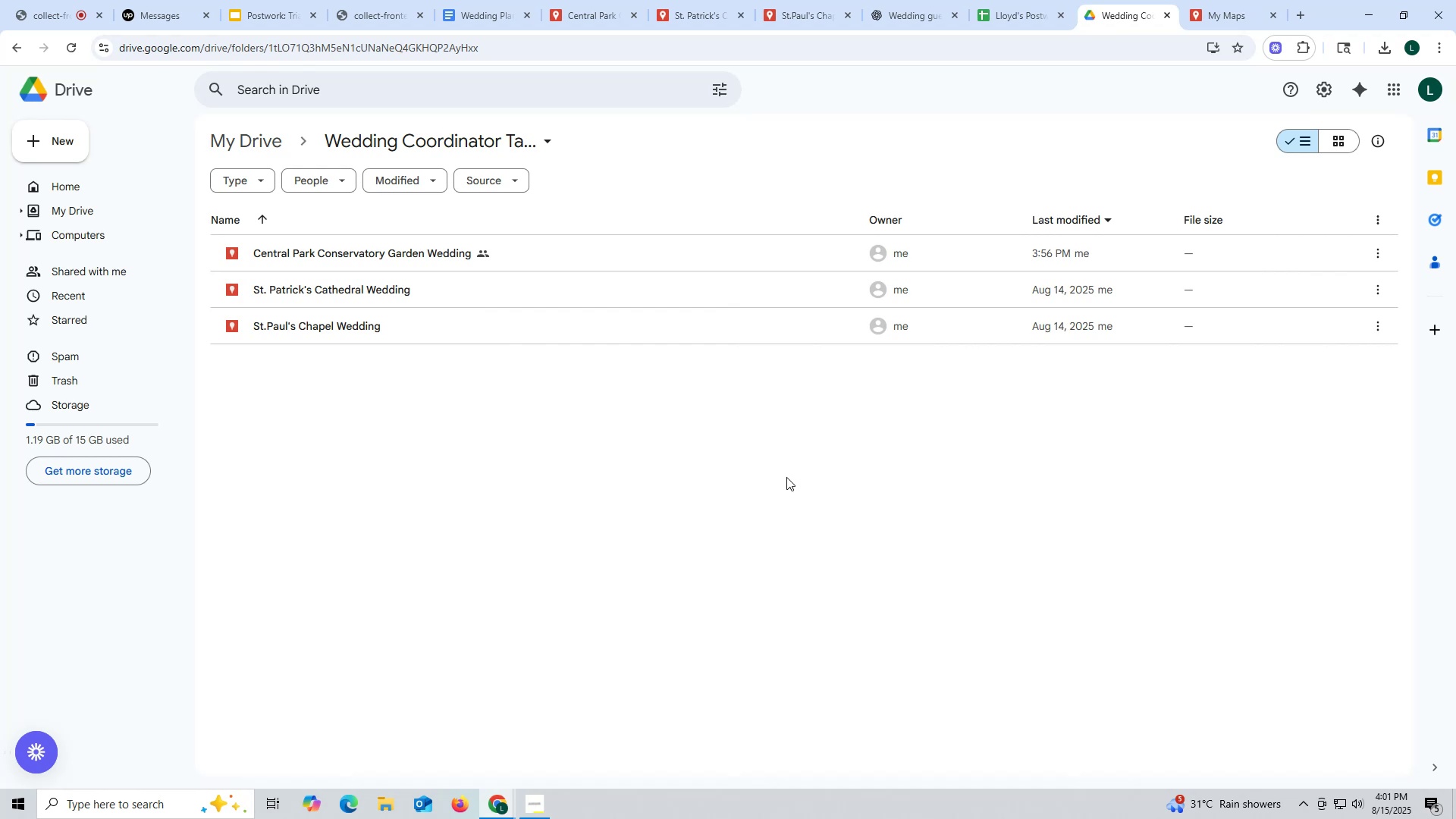 
wait(14.19)
 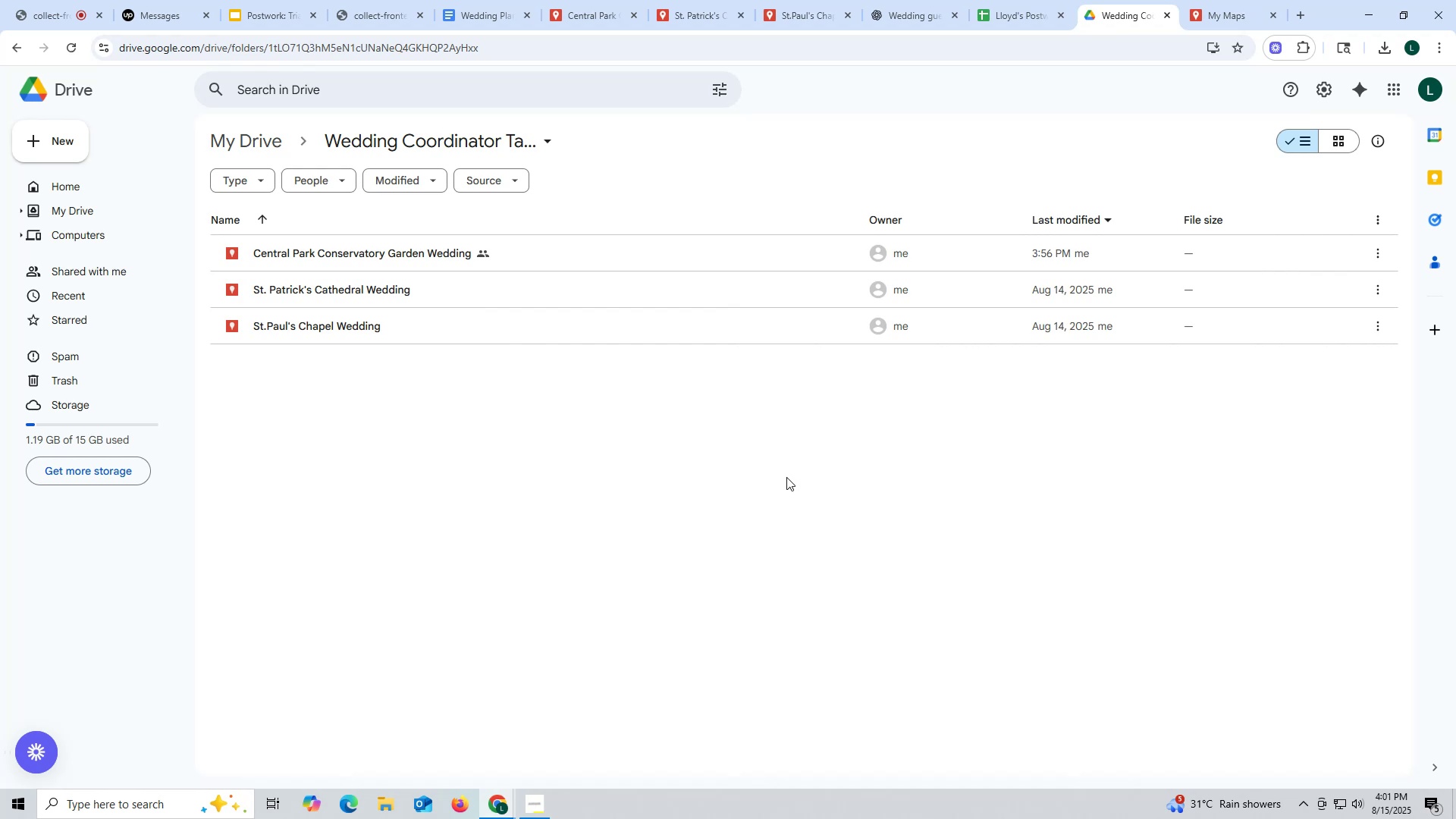 
left_click([468, 17])
 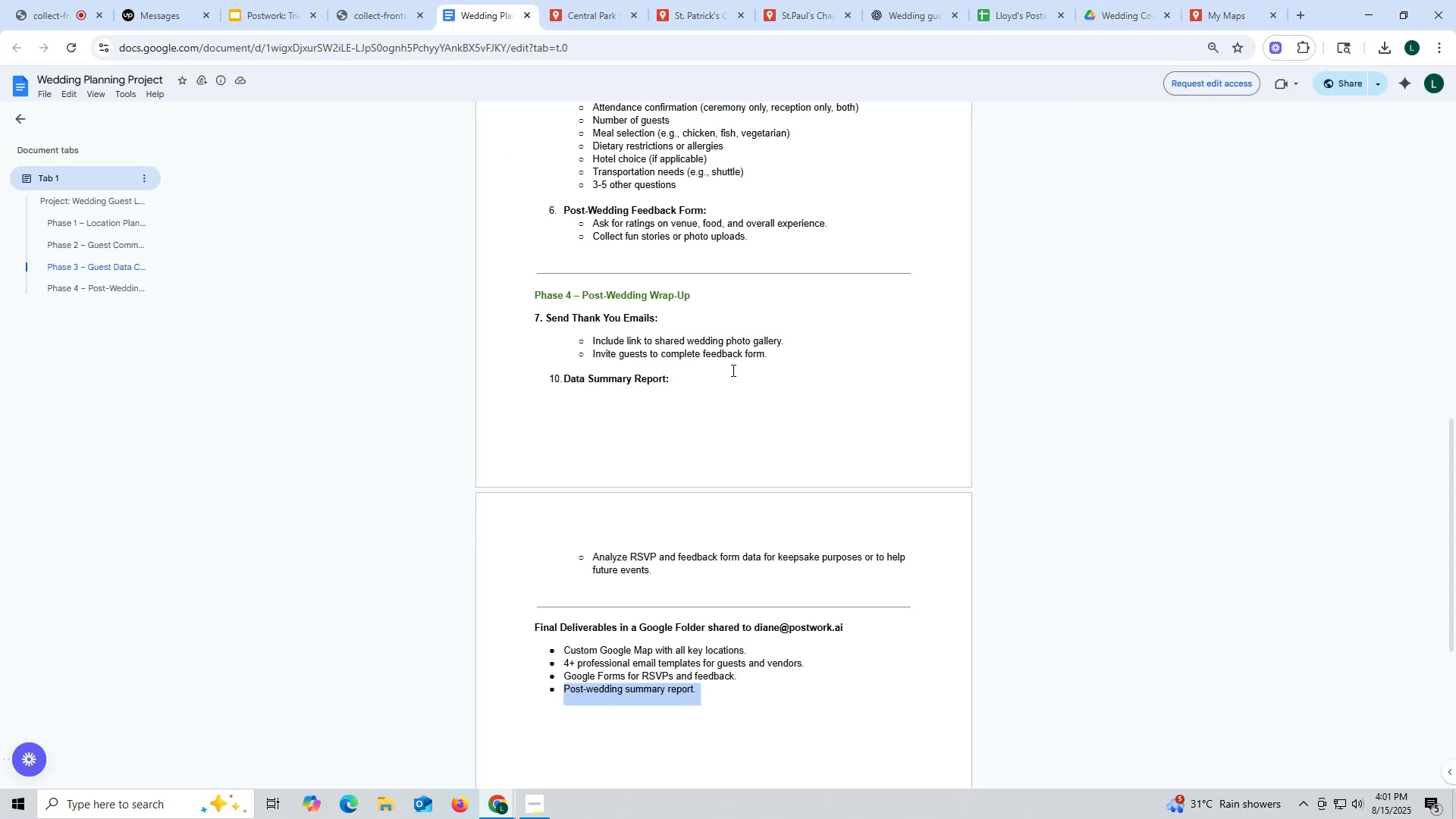 
scroll: coordinate [732, 366], scroll_direction: up, amount: 4.0
 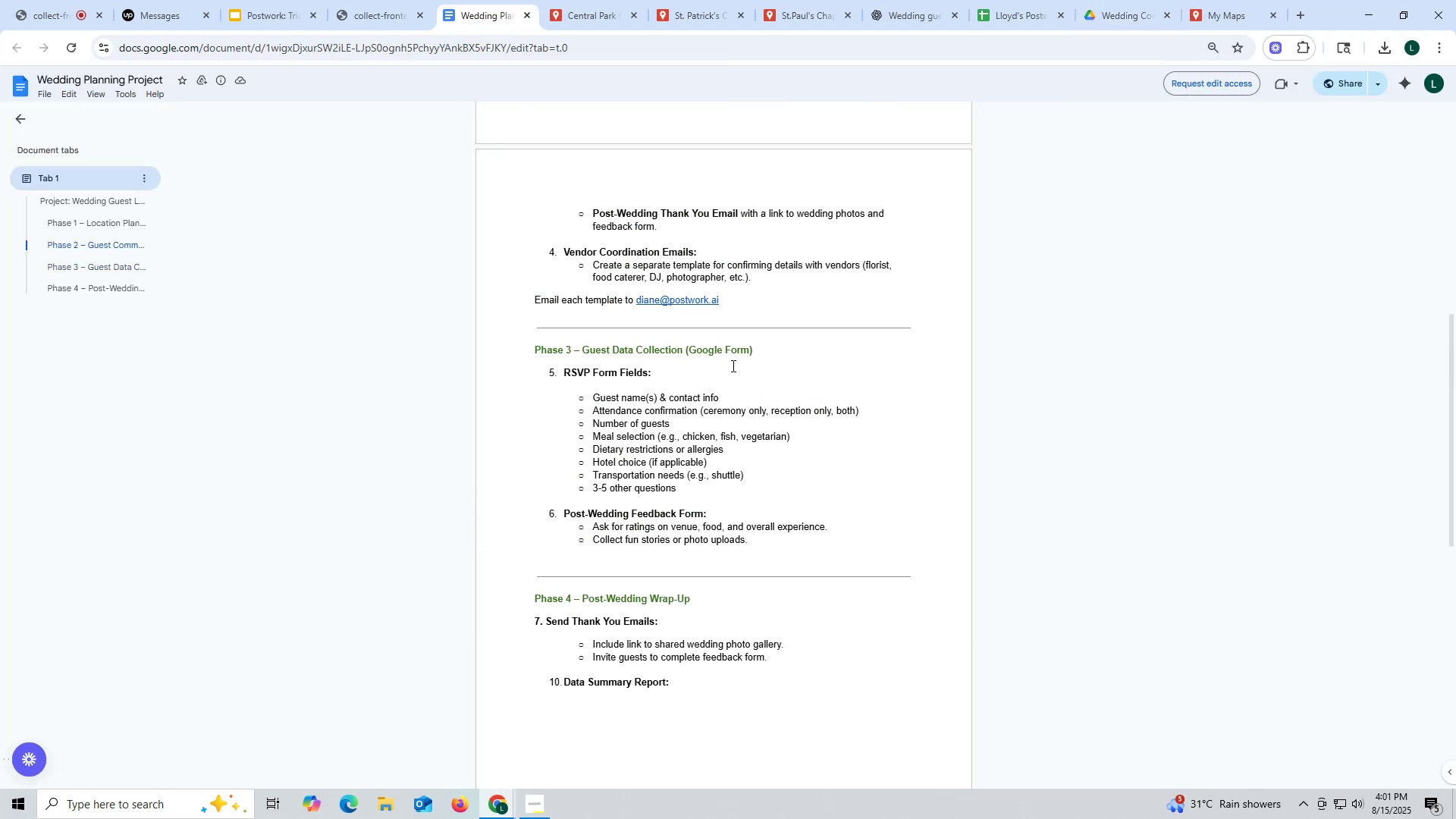 
wait(10.75)
 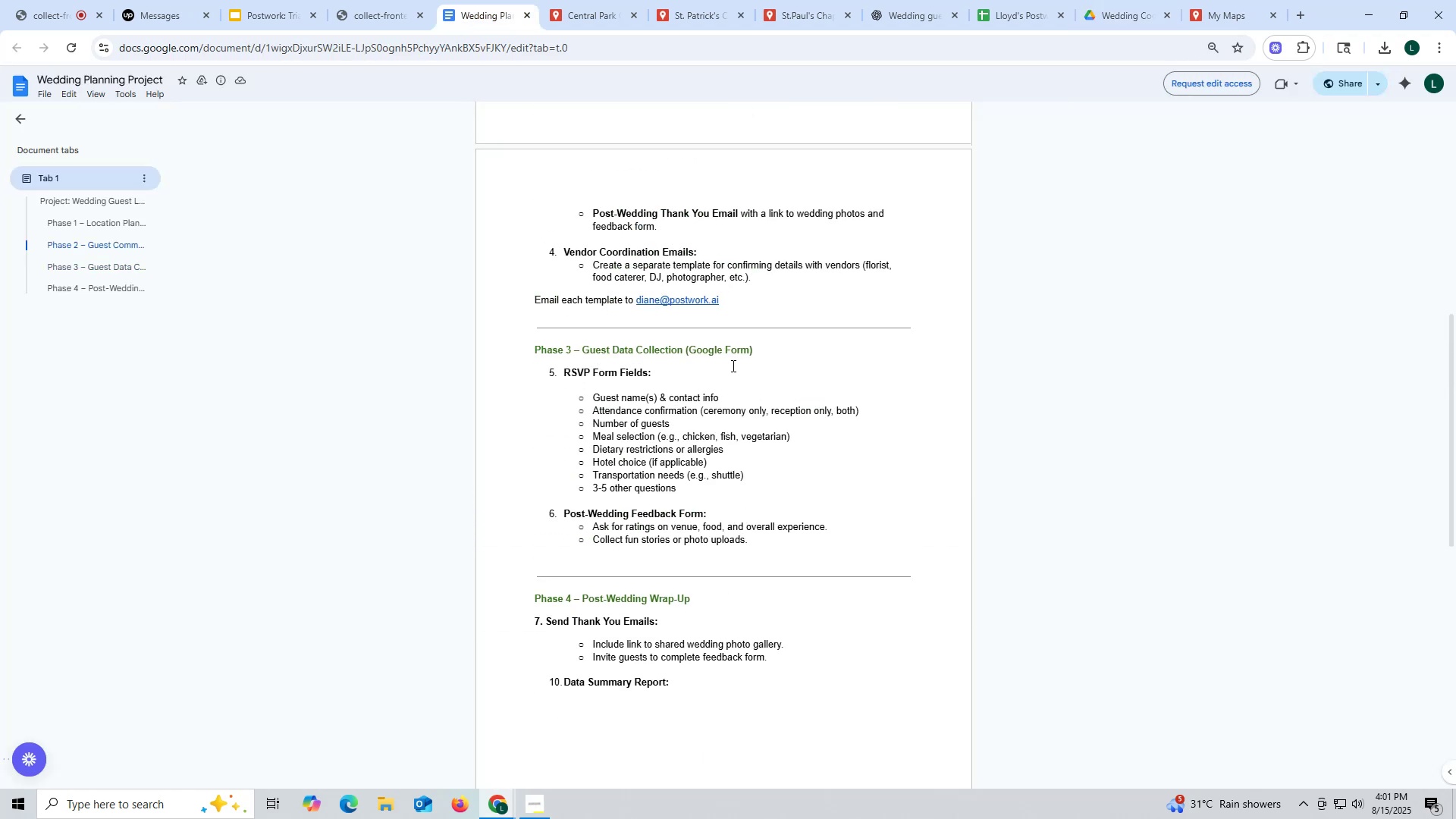 
scroll: coordinate [732, 366], scroll_direction: up, amount: 3.0
 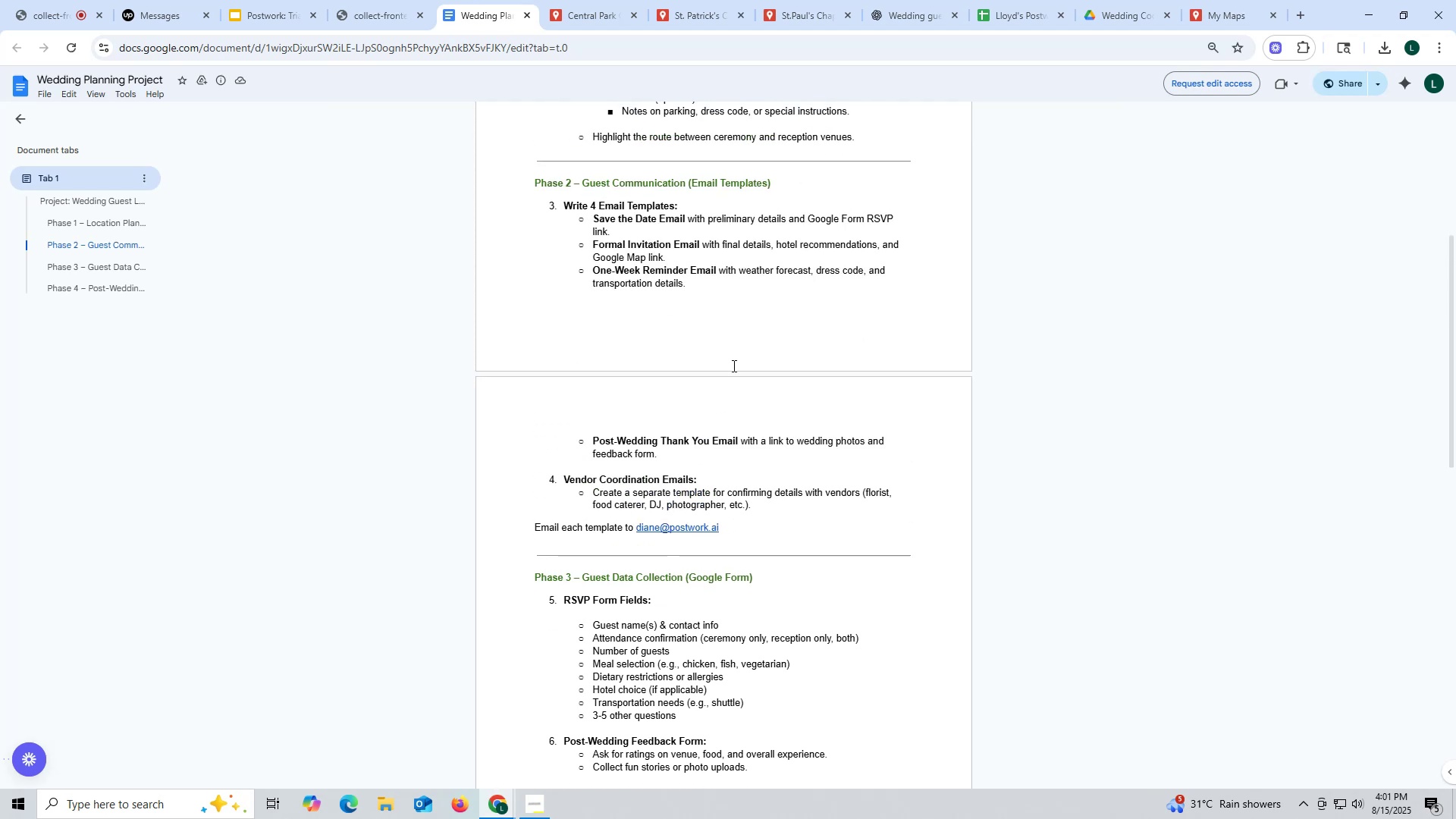 
scroll: coordinate [733, 366], scroll_direction: down, amount: 5.0
 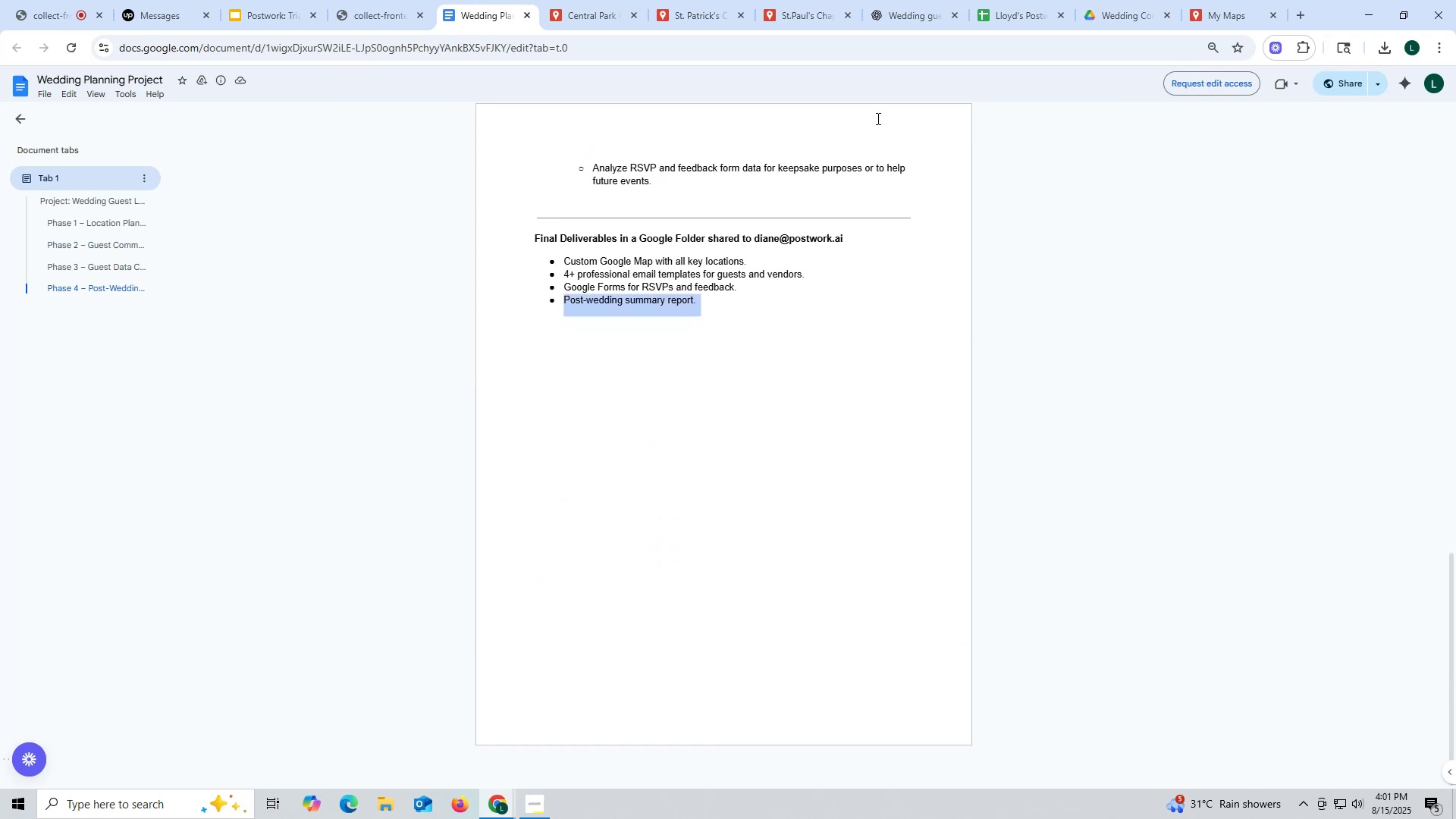 
mouse_move([875, 25])
 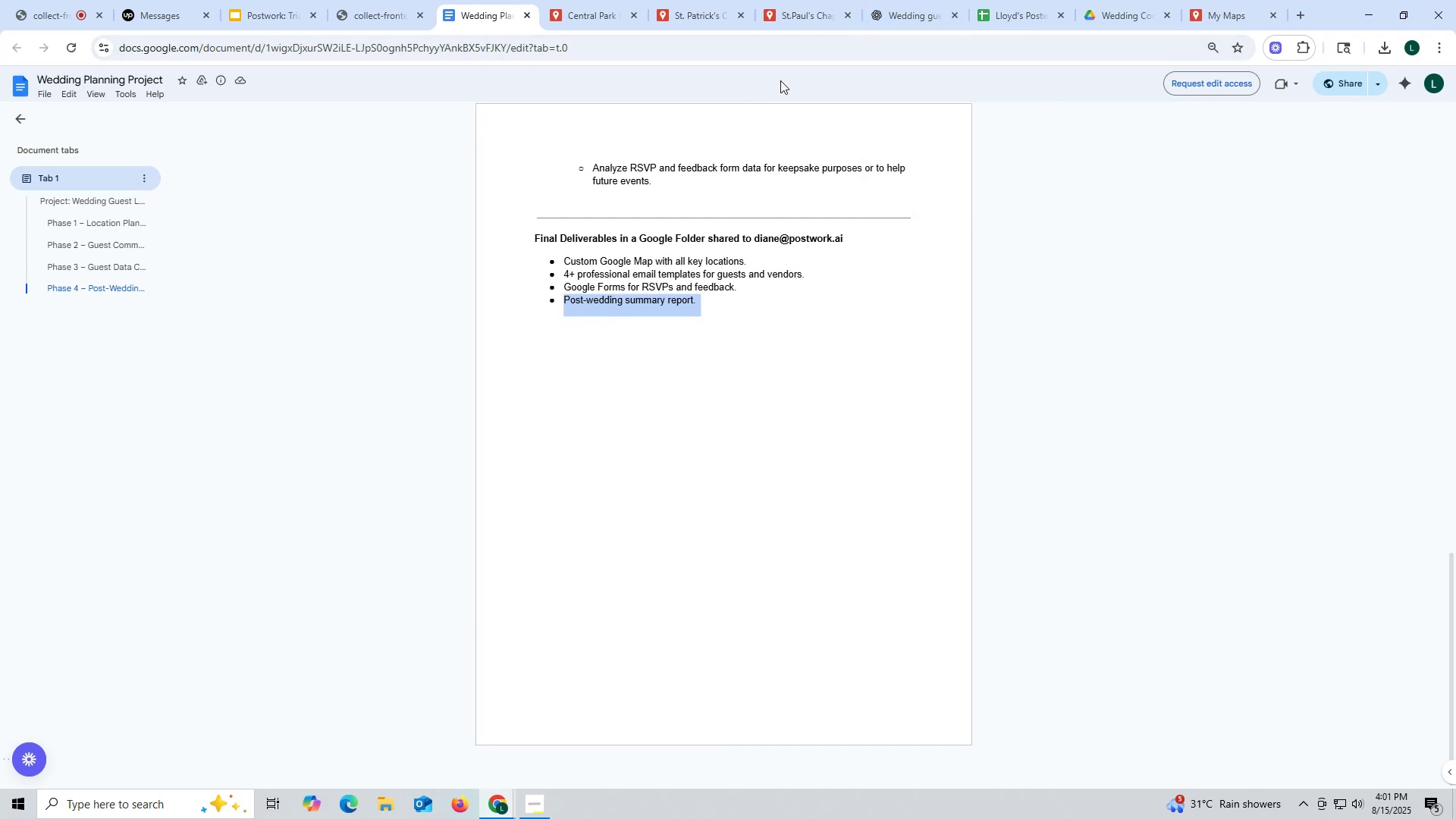 
left_click([1234, 12])
 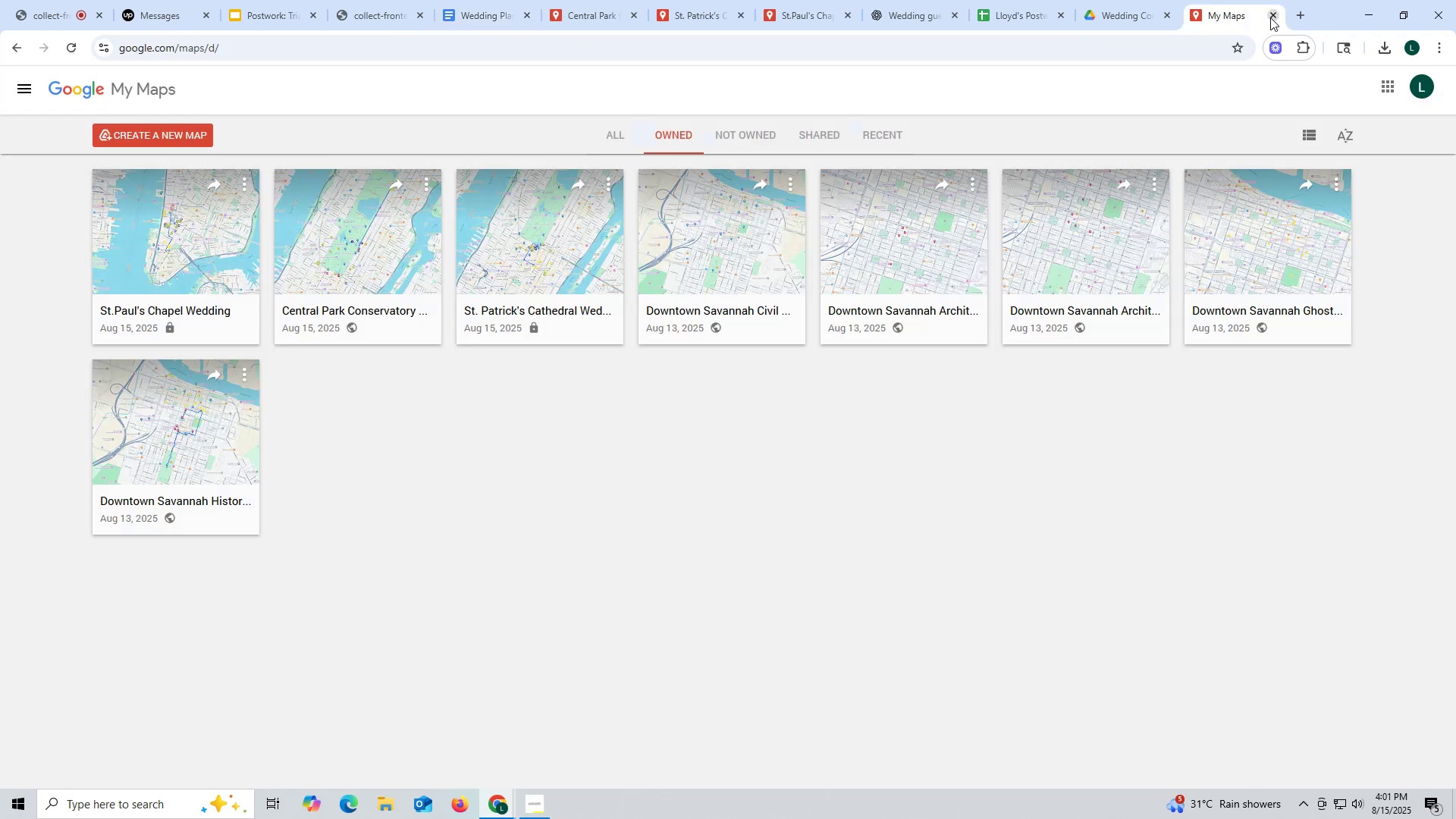 
left_click([1272, 17])
 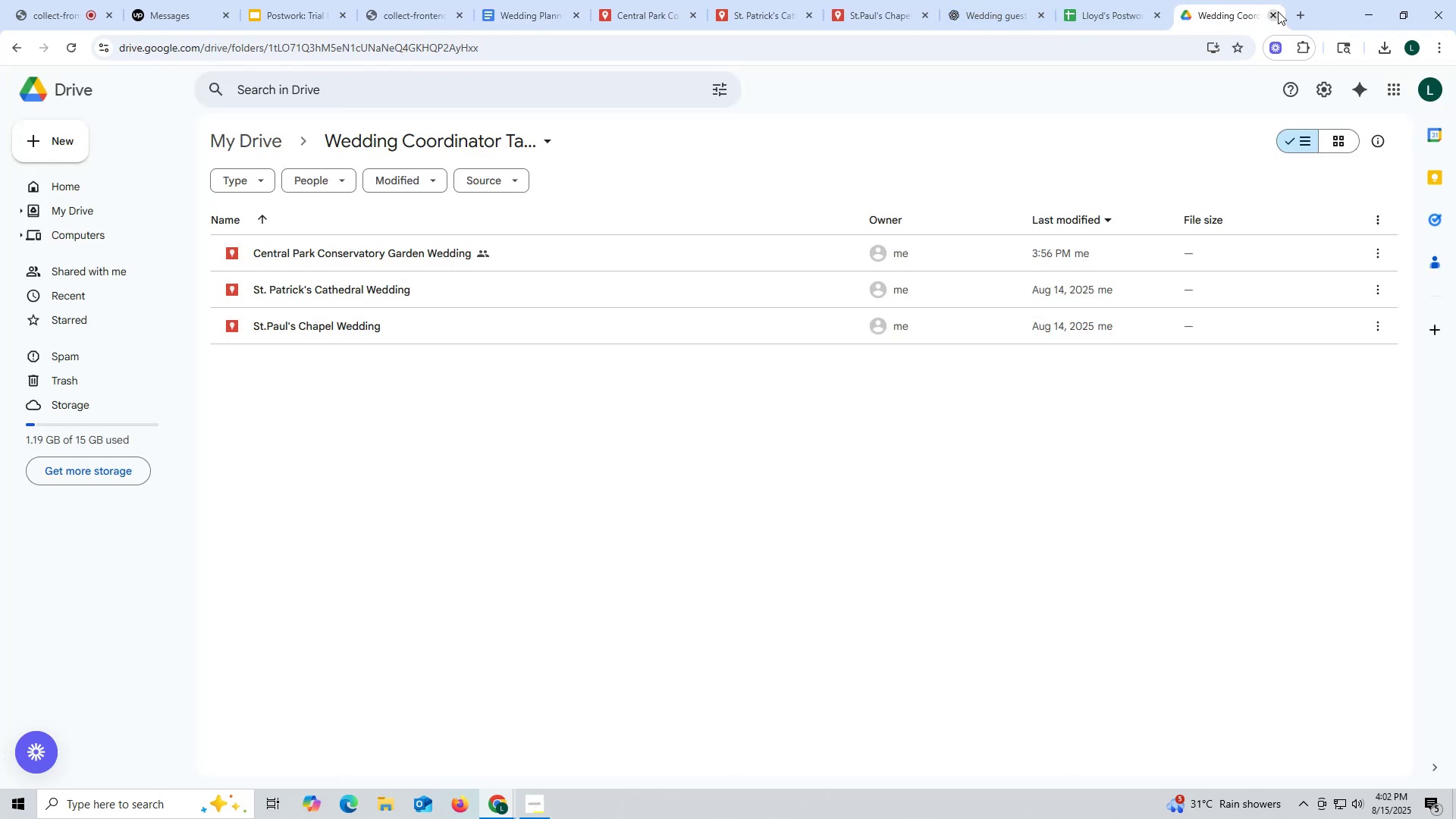 
left_click([1307, 19])
 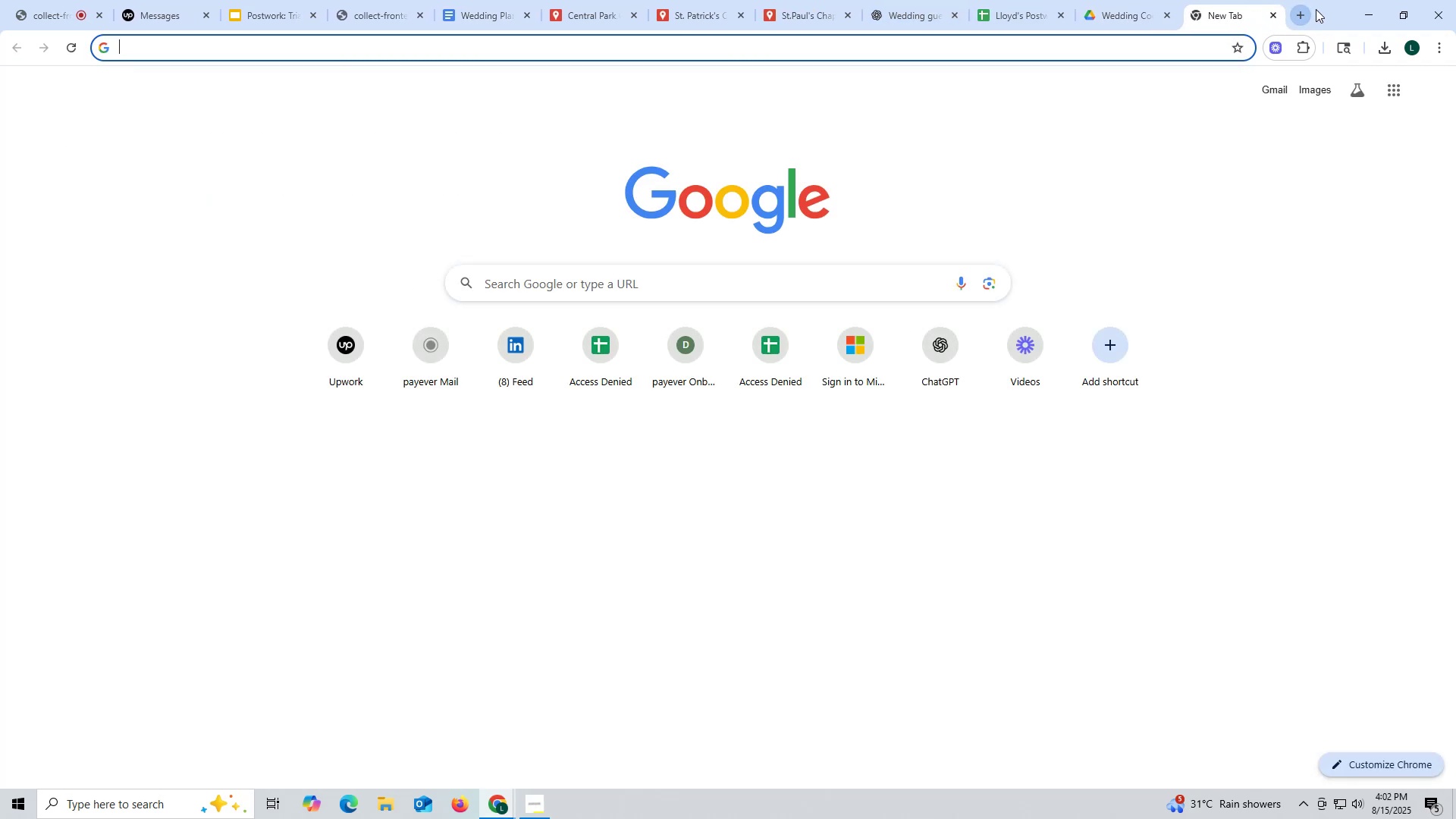 
type(Goog)
 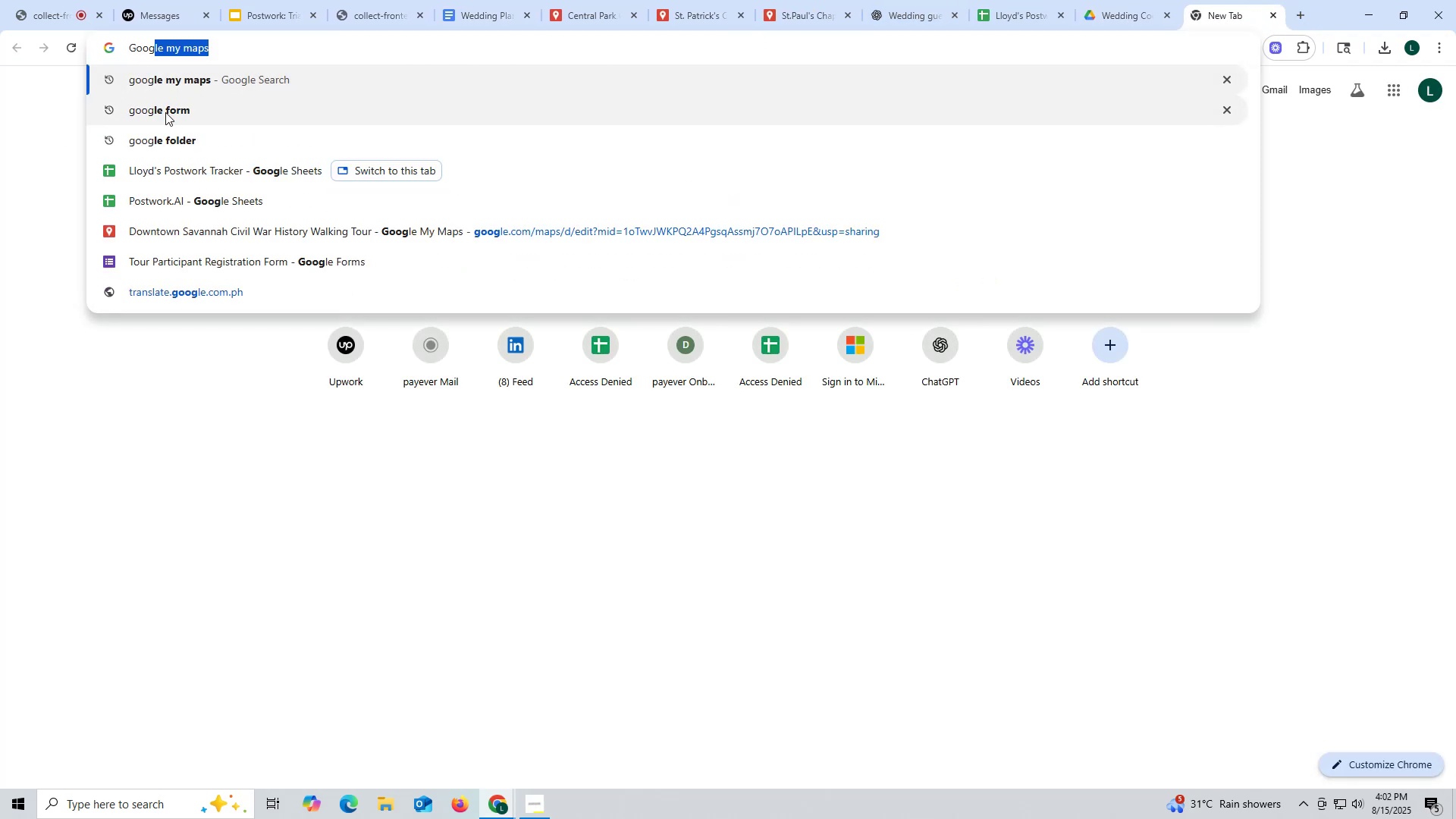 
left_click([149, 113])
 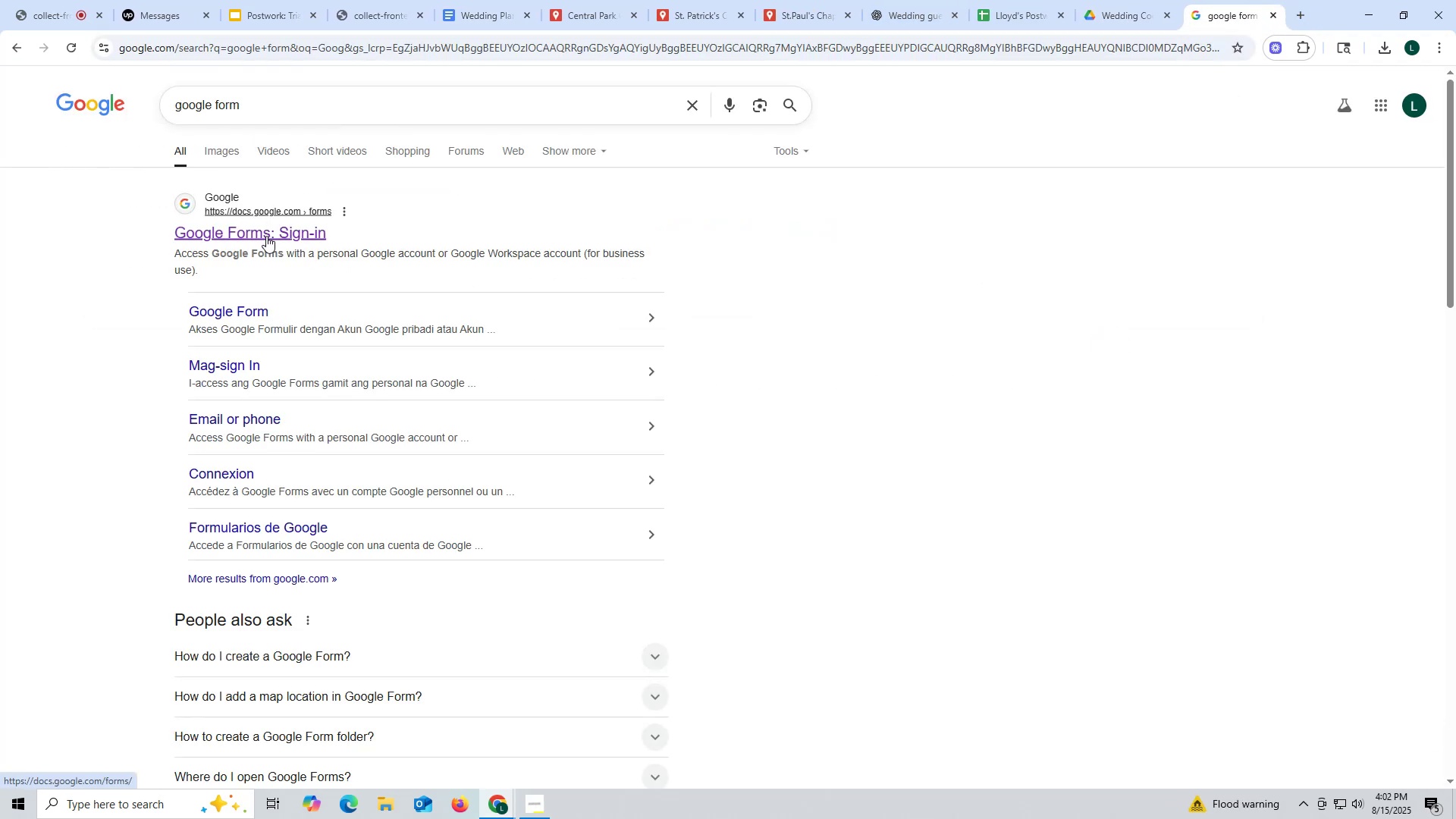 
left_click([266, 231])
 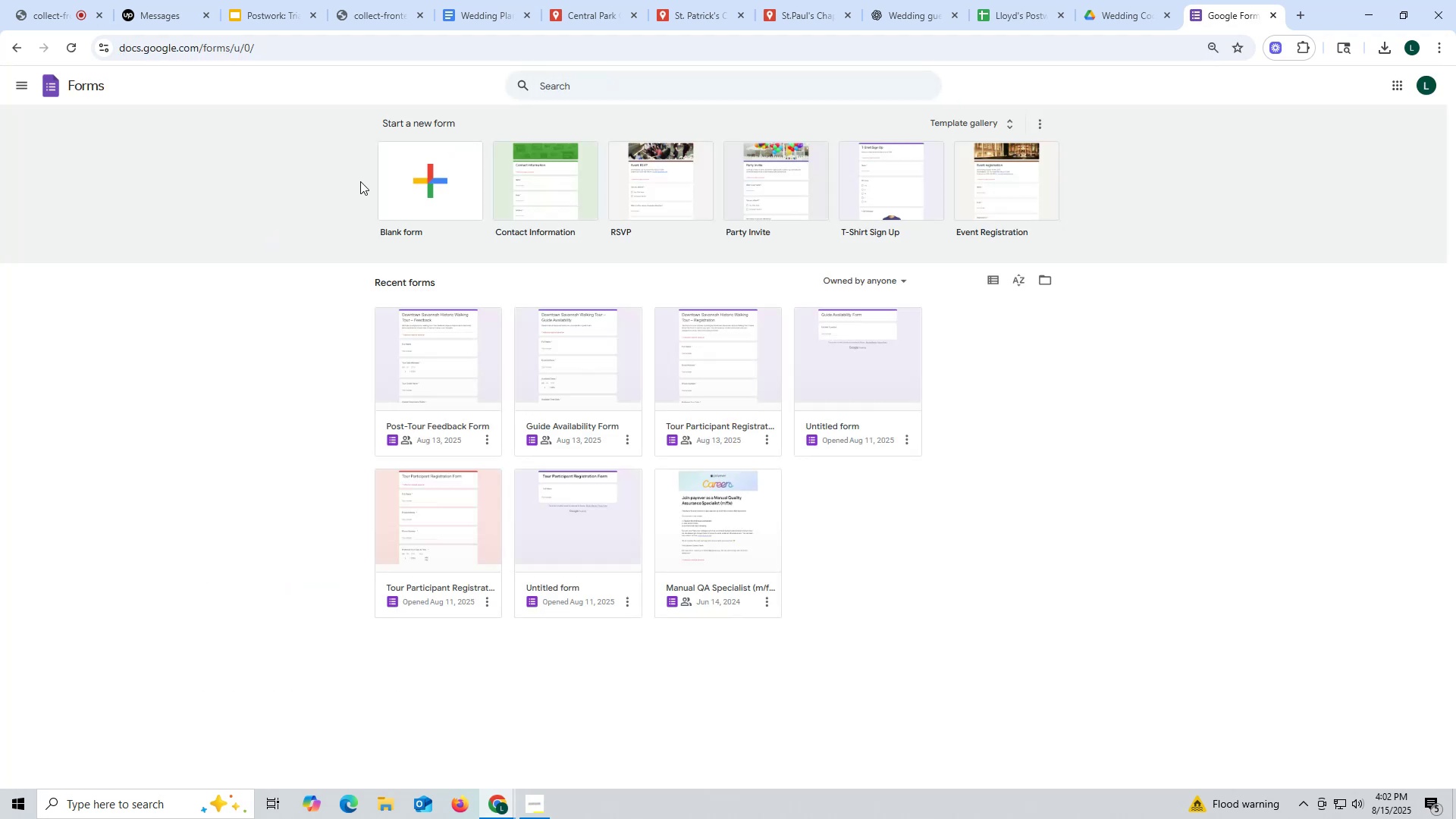 
left_click([432, 178])
 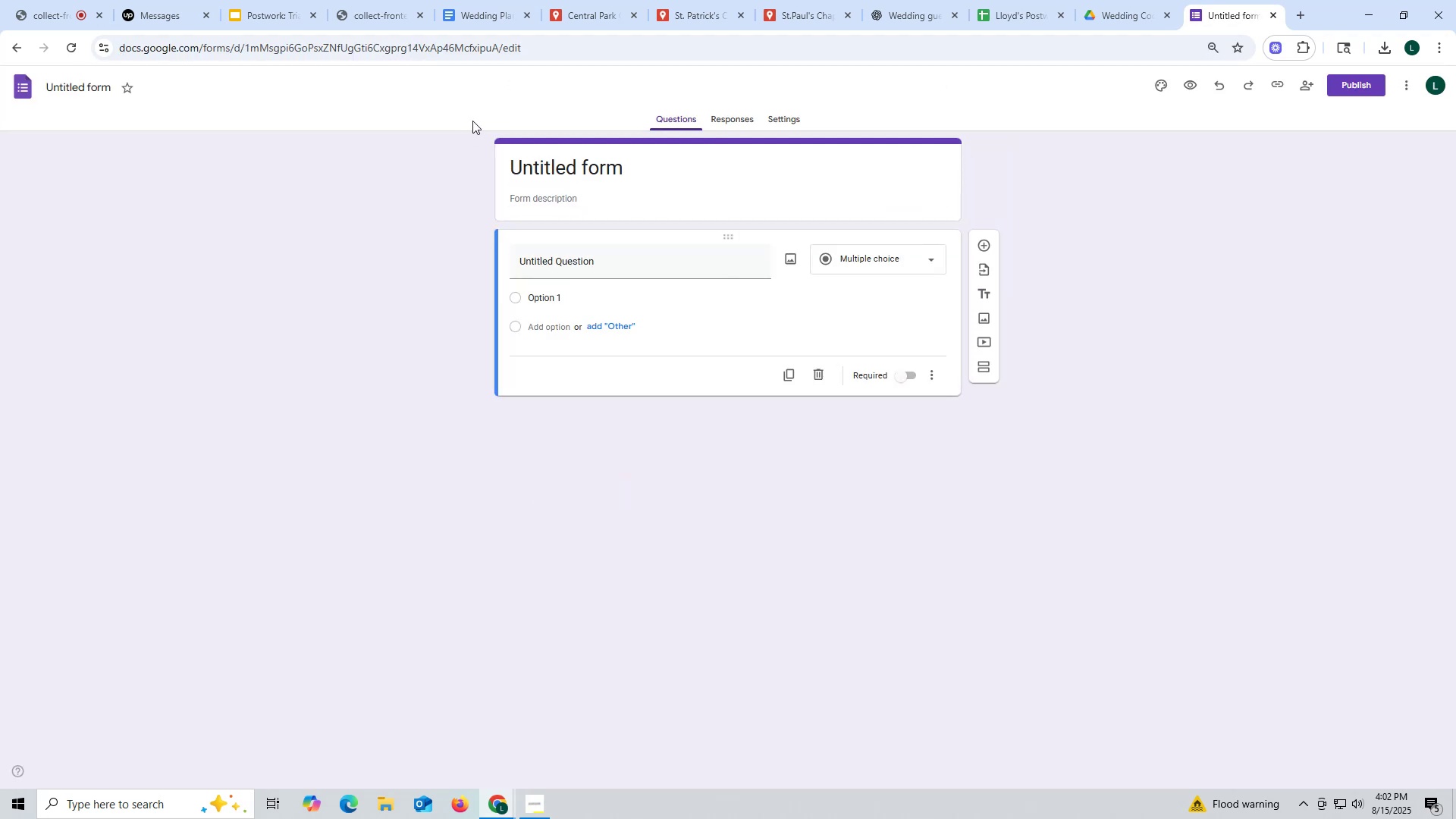 
wait(5.48)
 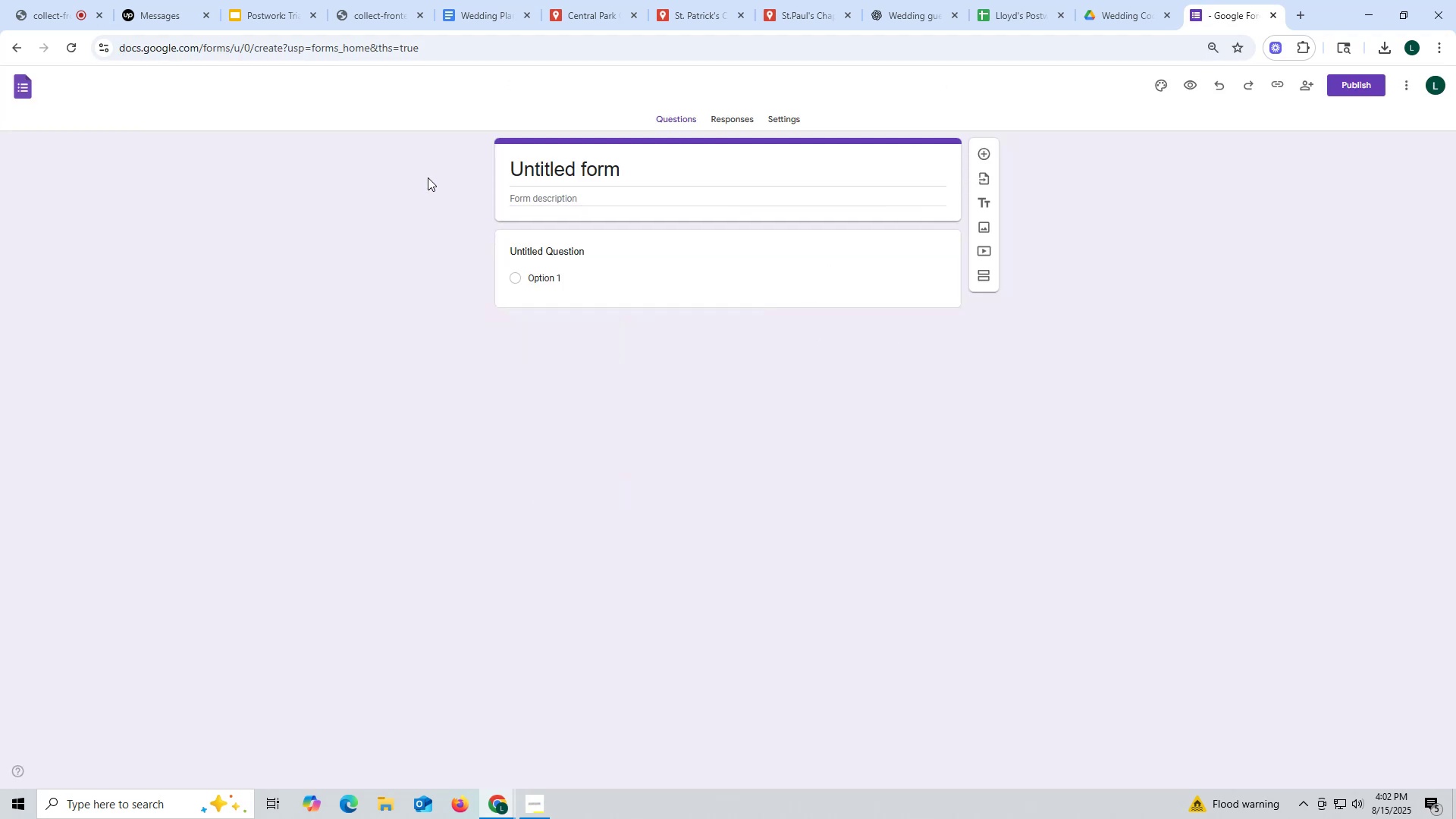 
left_click([900, 24])
 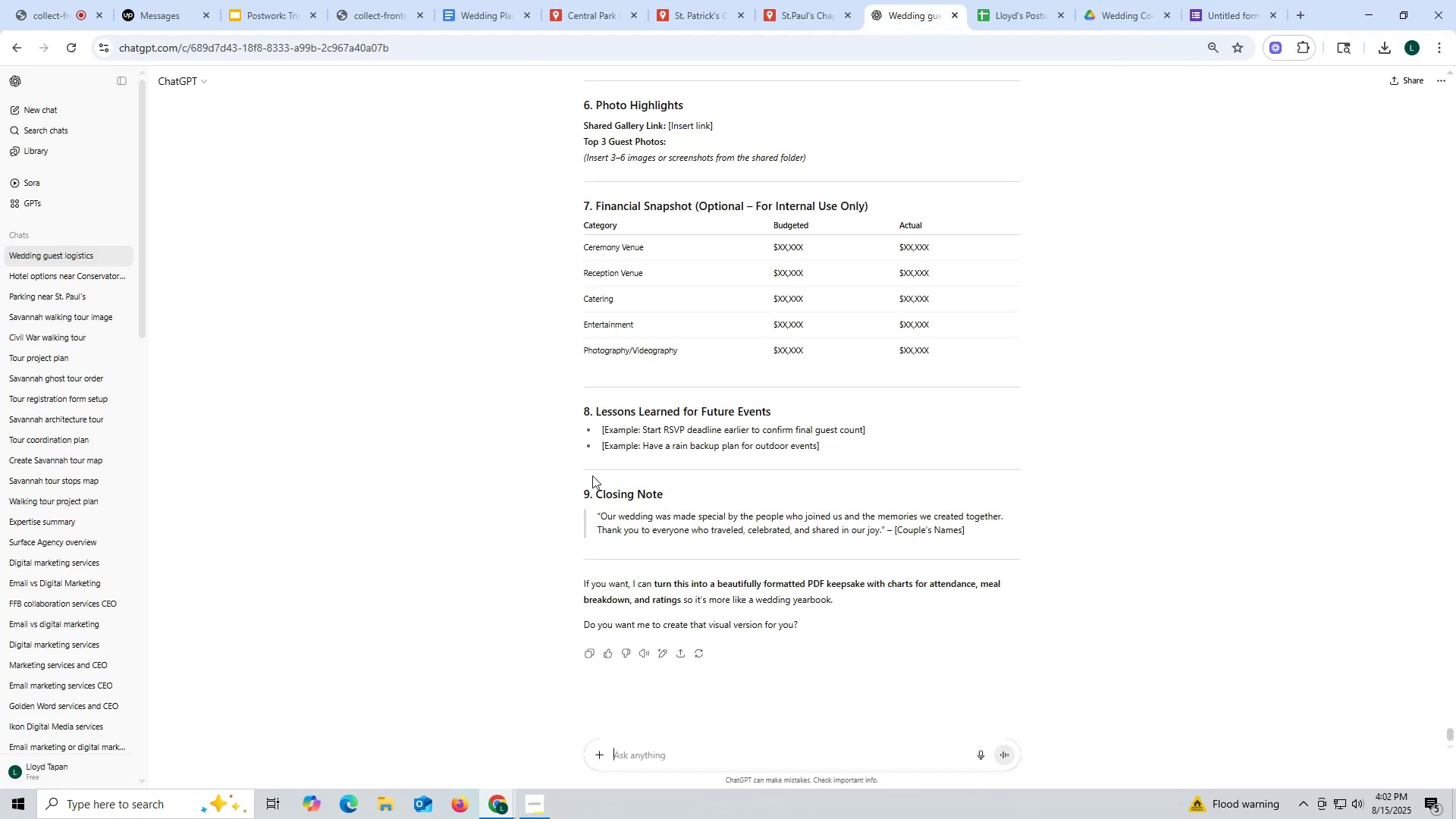 
scroll: coordinate [599, 450], scroll_direction: down, amount: 6.0
 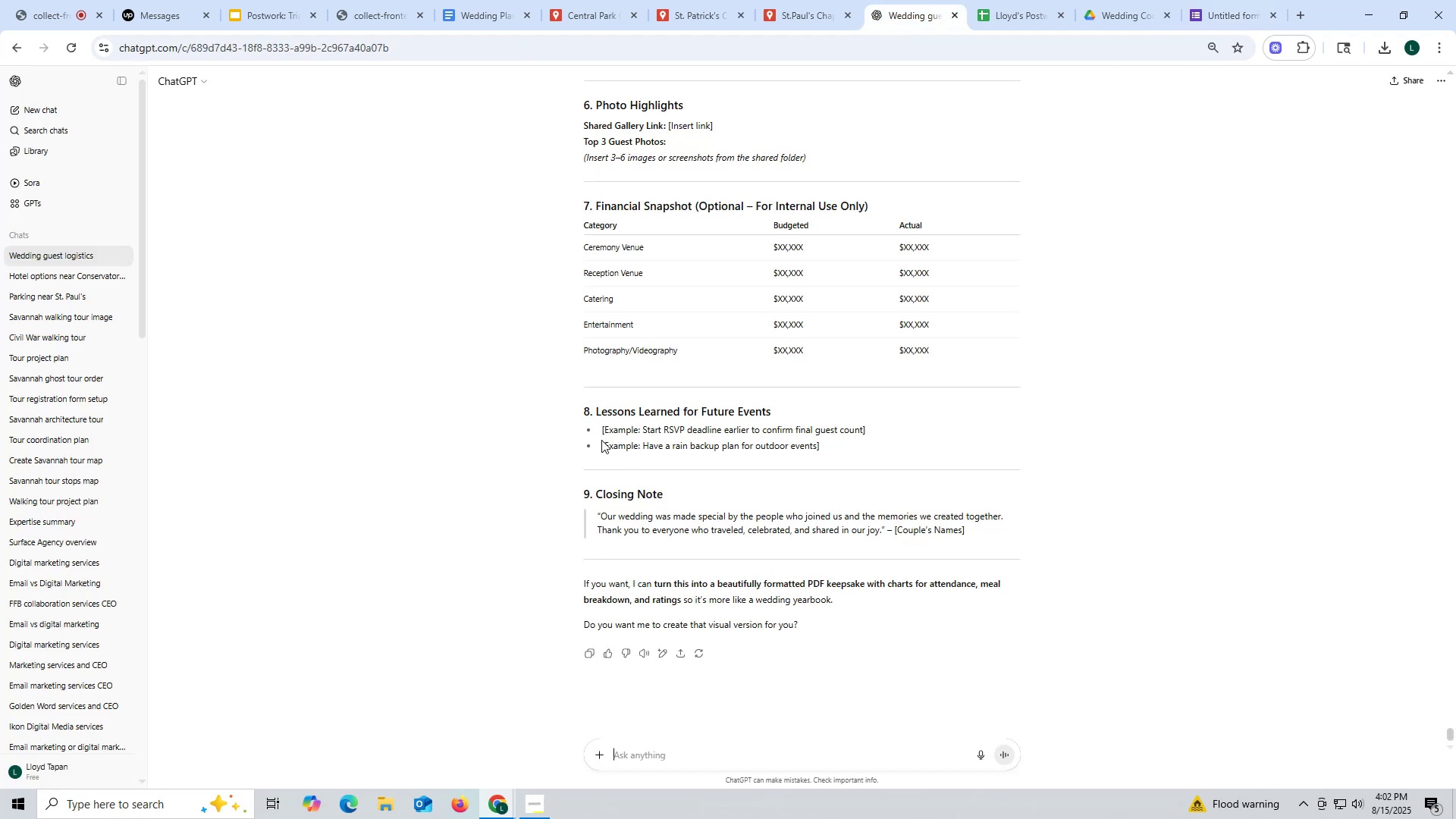 
scroll: coordinate [726, 433], scroll_direction: up, amount: 42.0
 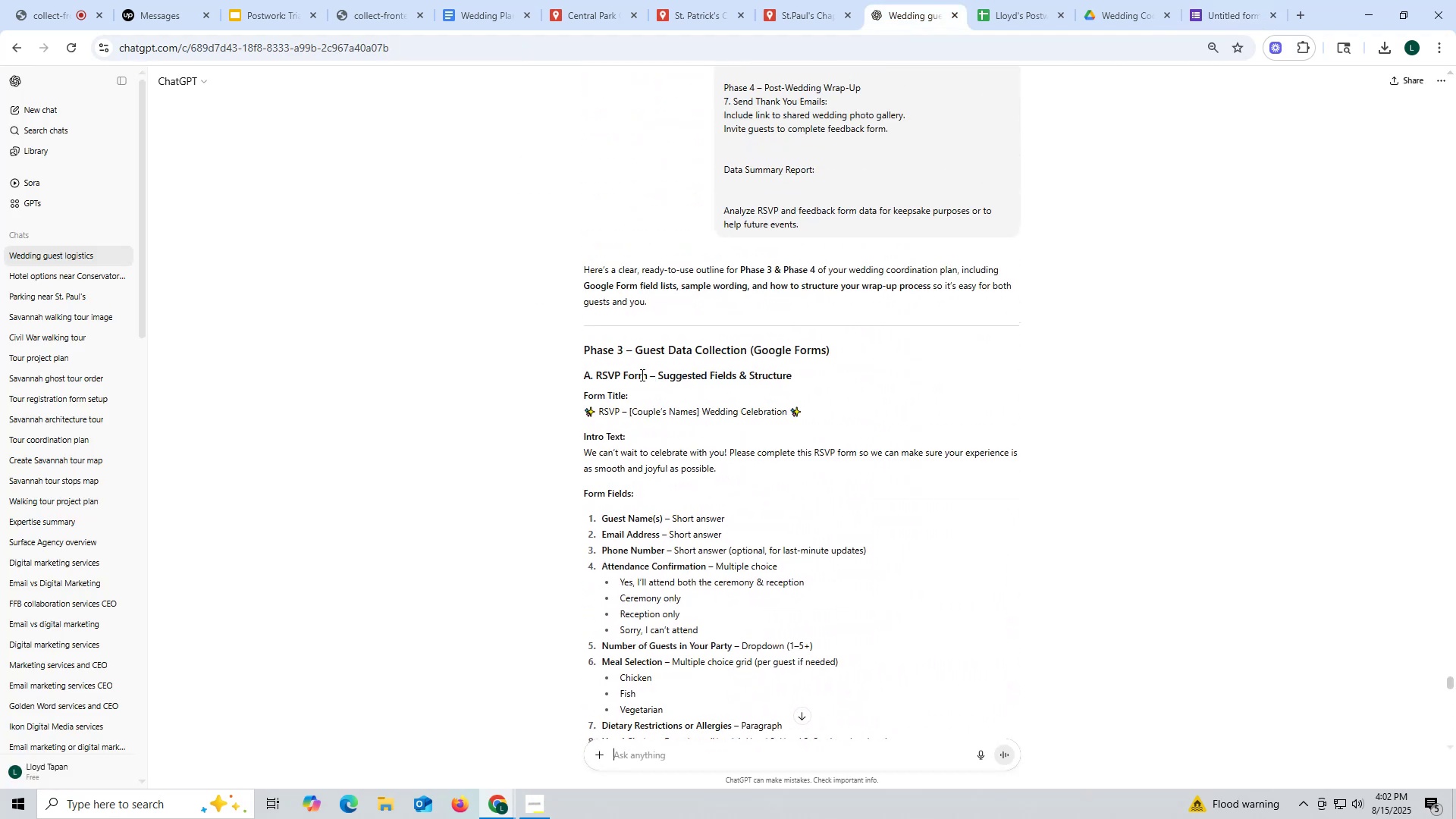 
left_click([596, 373])
 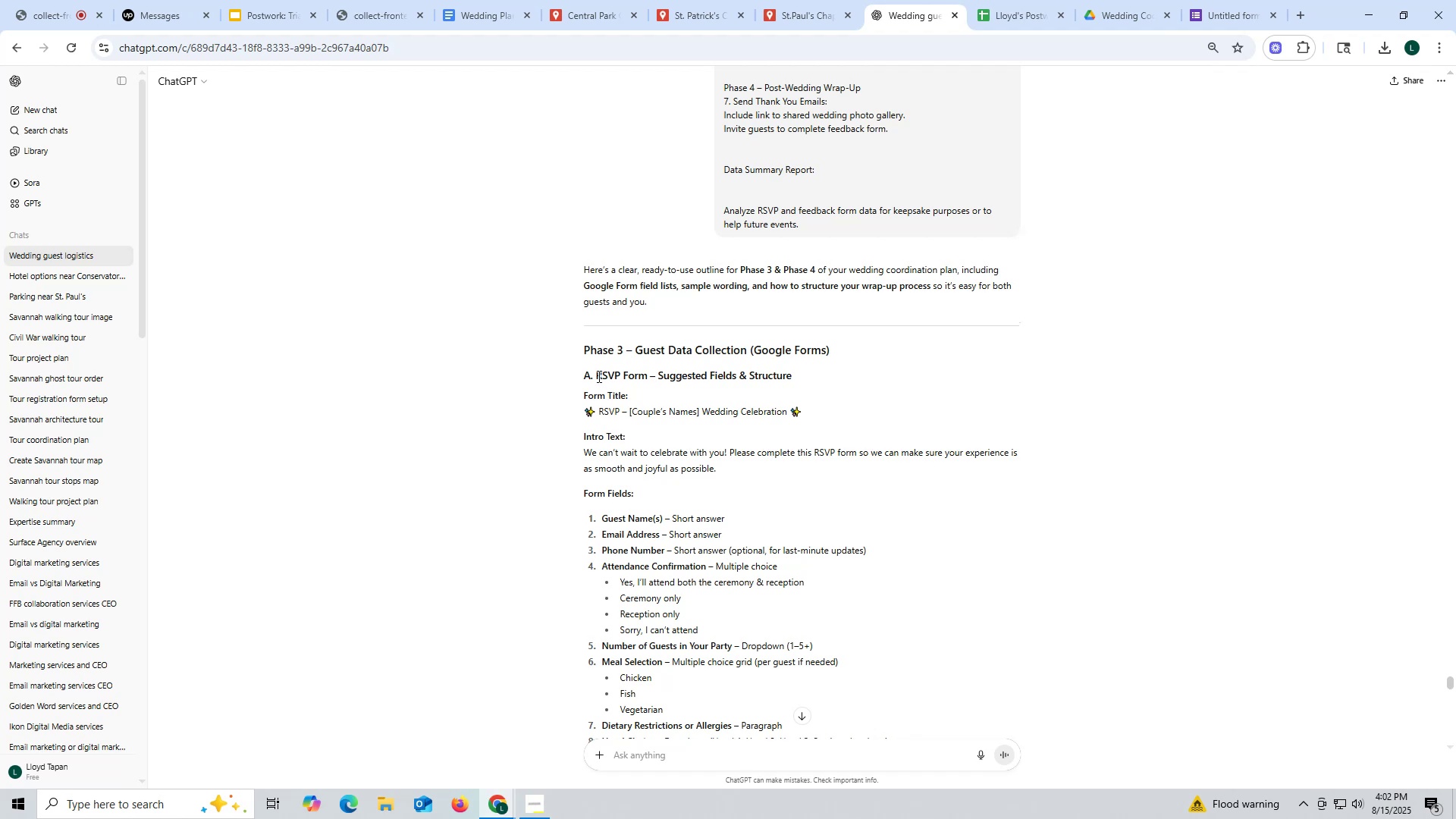 
left_click_drag(start_coordinate=[595, 372], to_coordinate=[645, 374])
 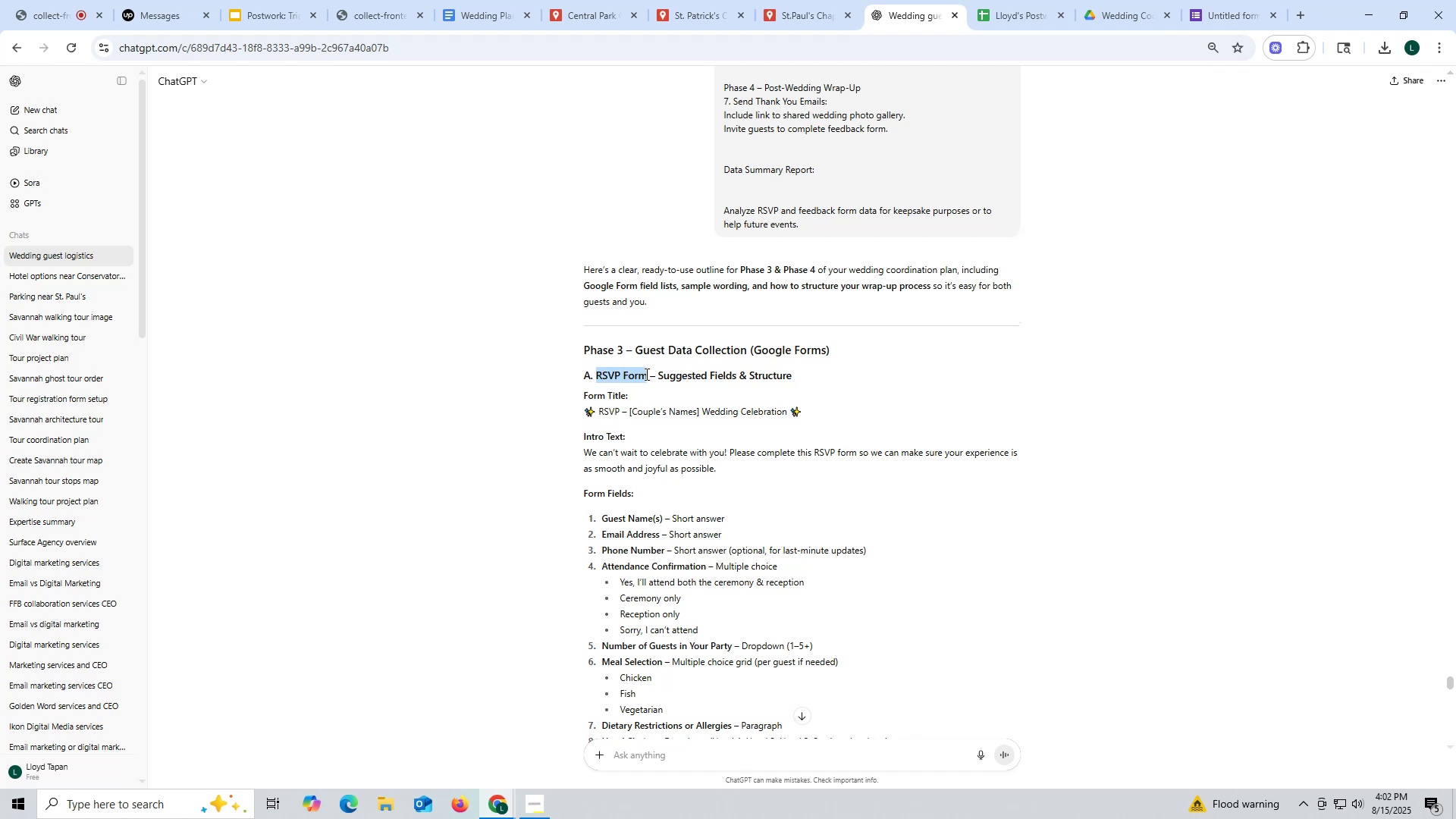 
key(Control+ControlLeft)
 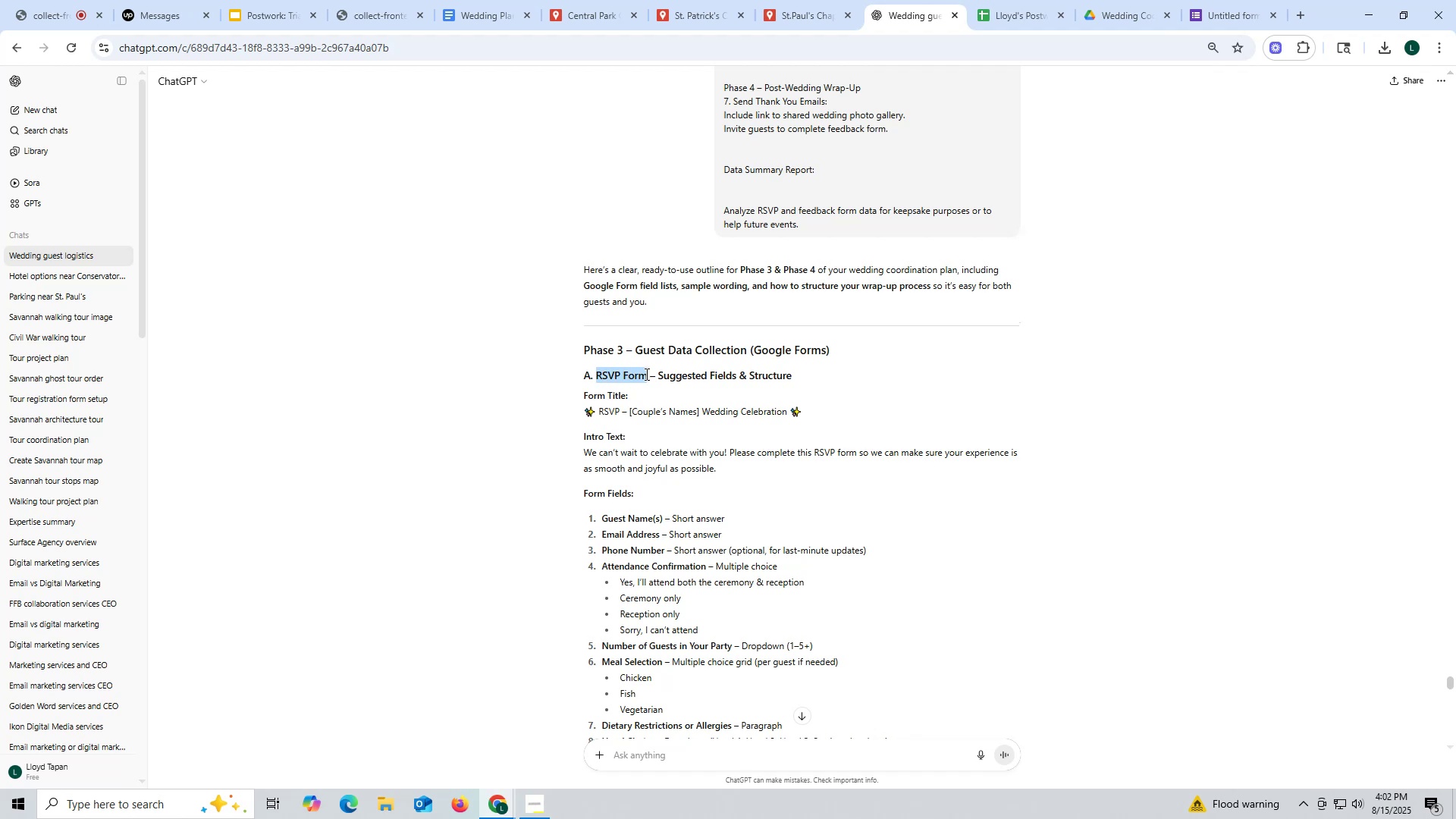 
key(Control+C)
 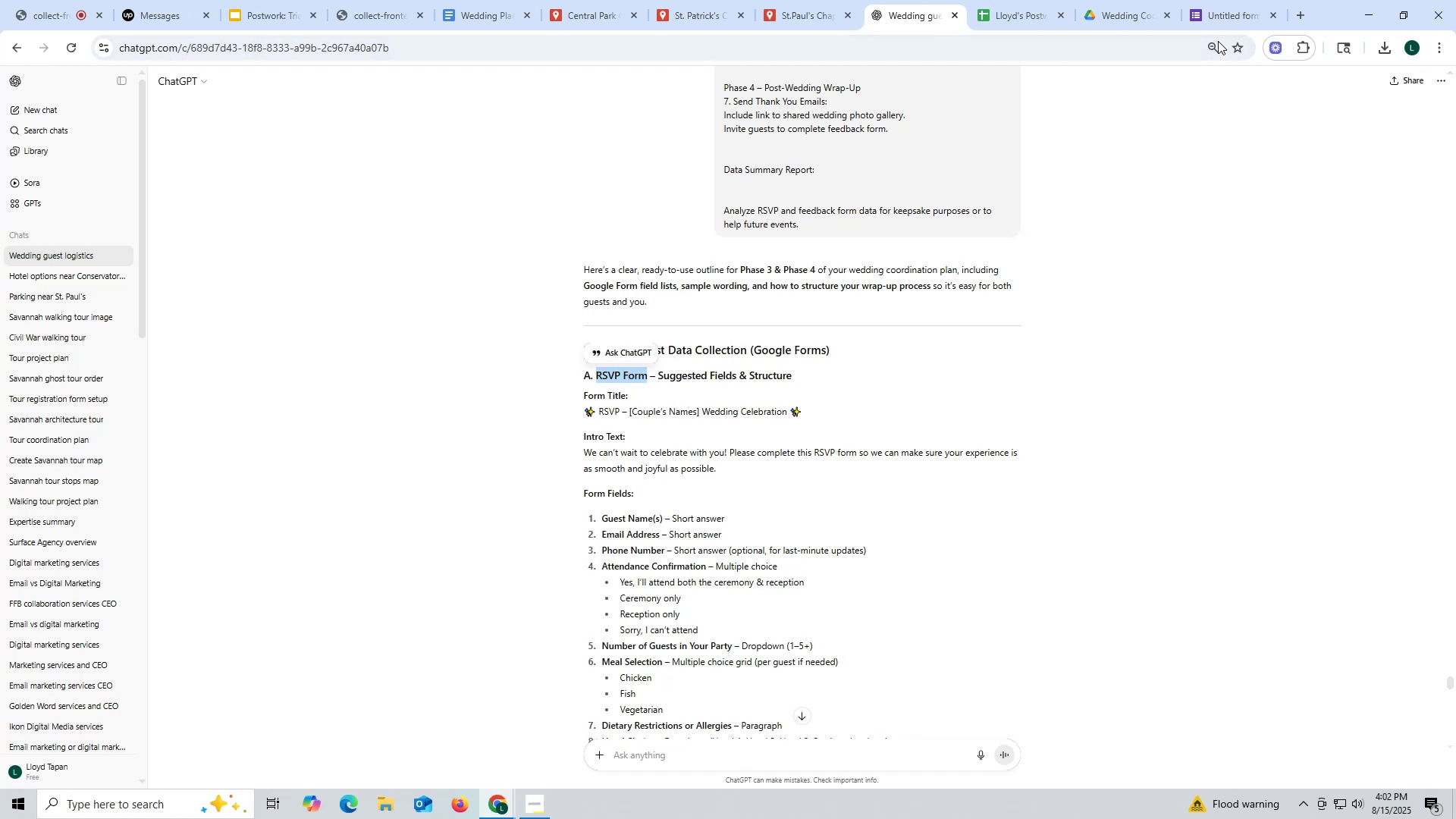 
left_click([1219, 14])
 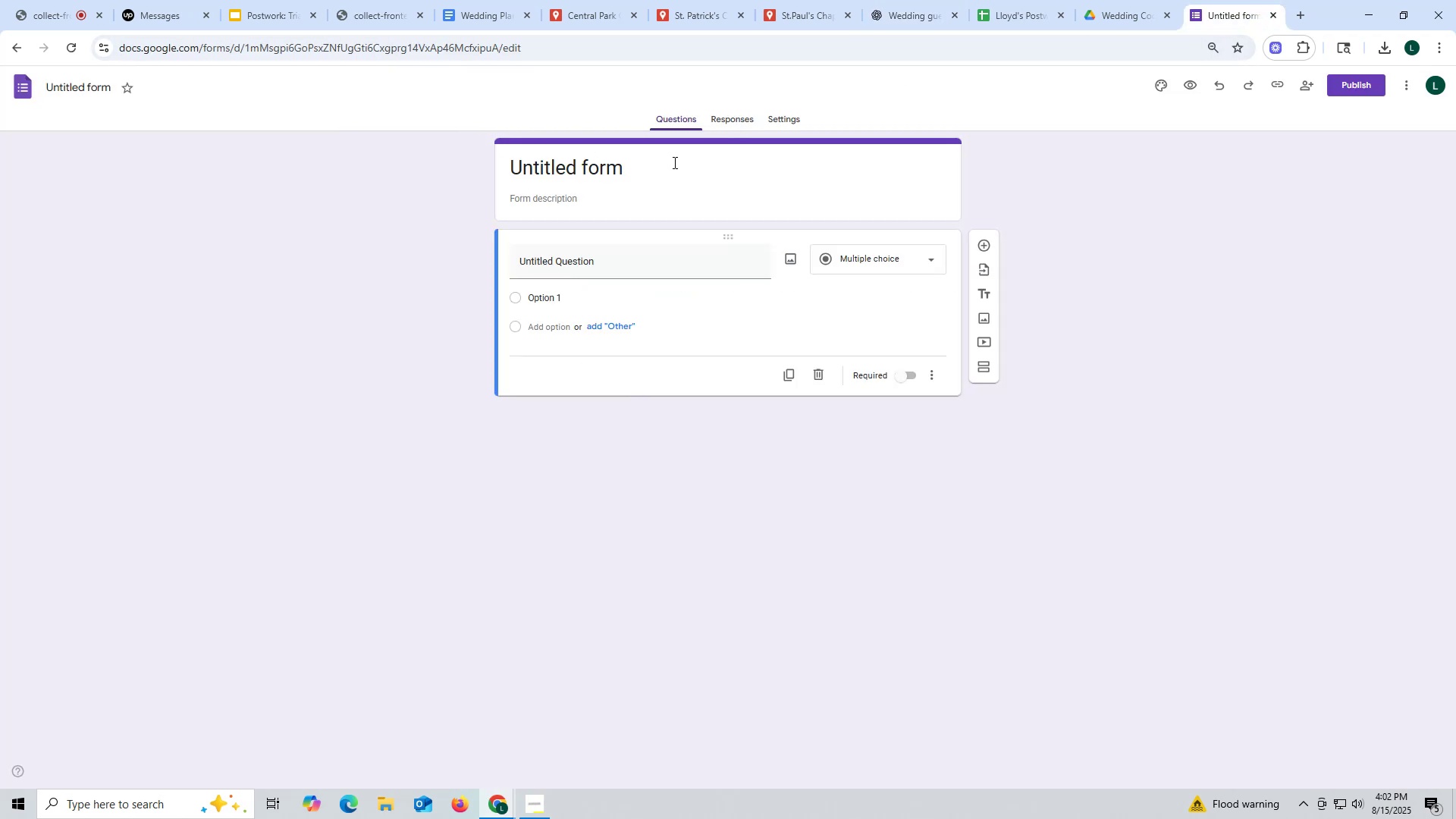 
left_click([673, 169])
 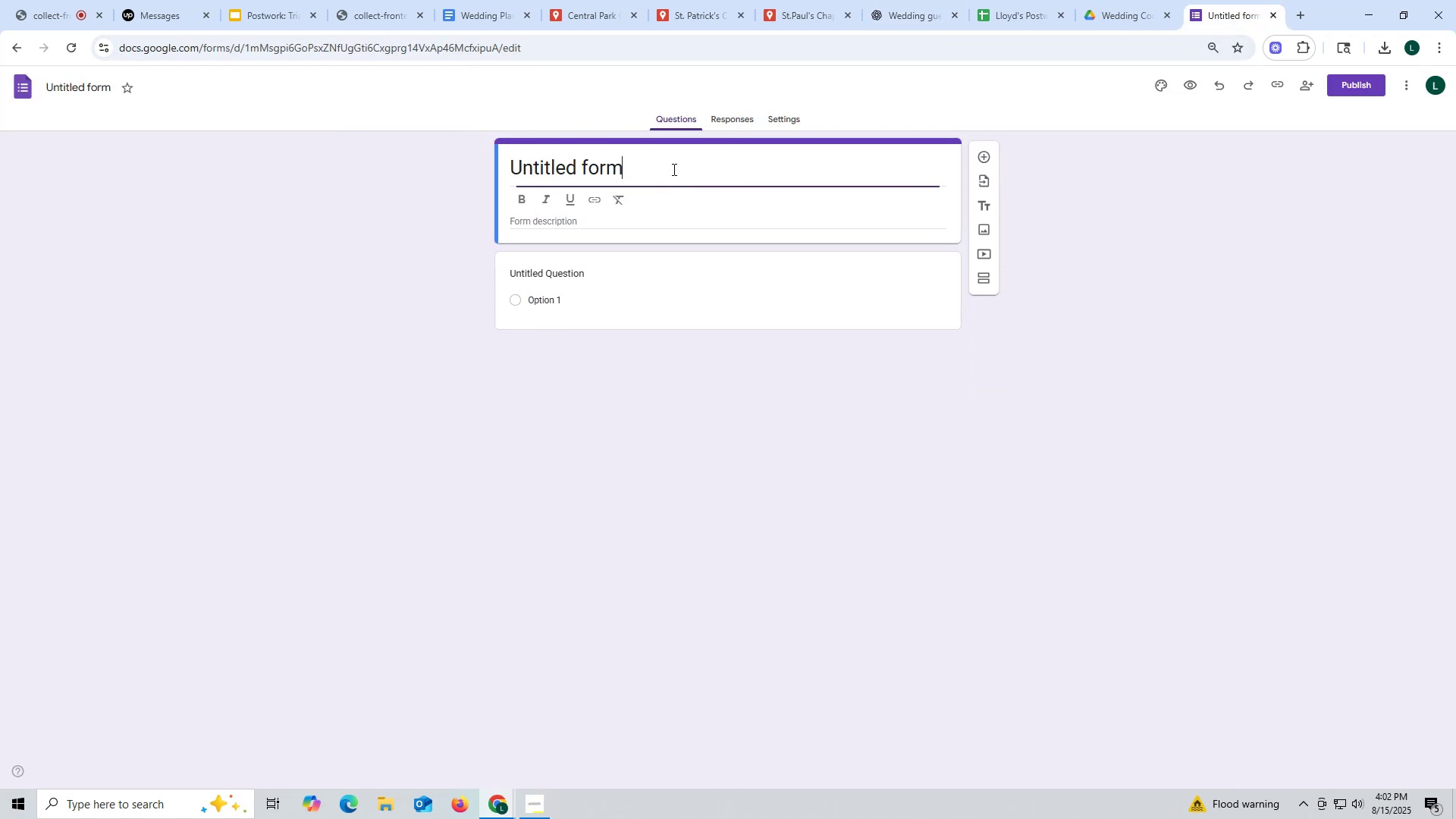 
left_click_drag(start_coordinate=[671, 169], to_coordinate=[438, 165])
 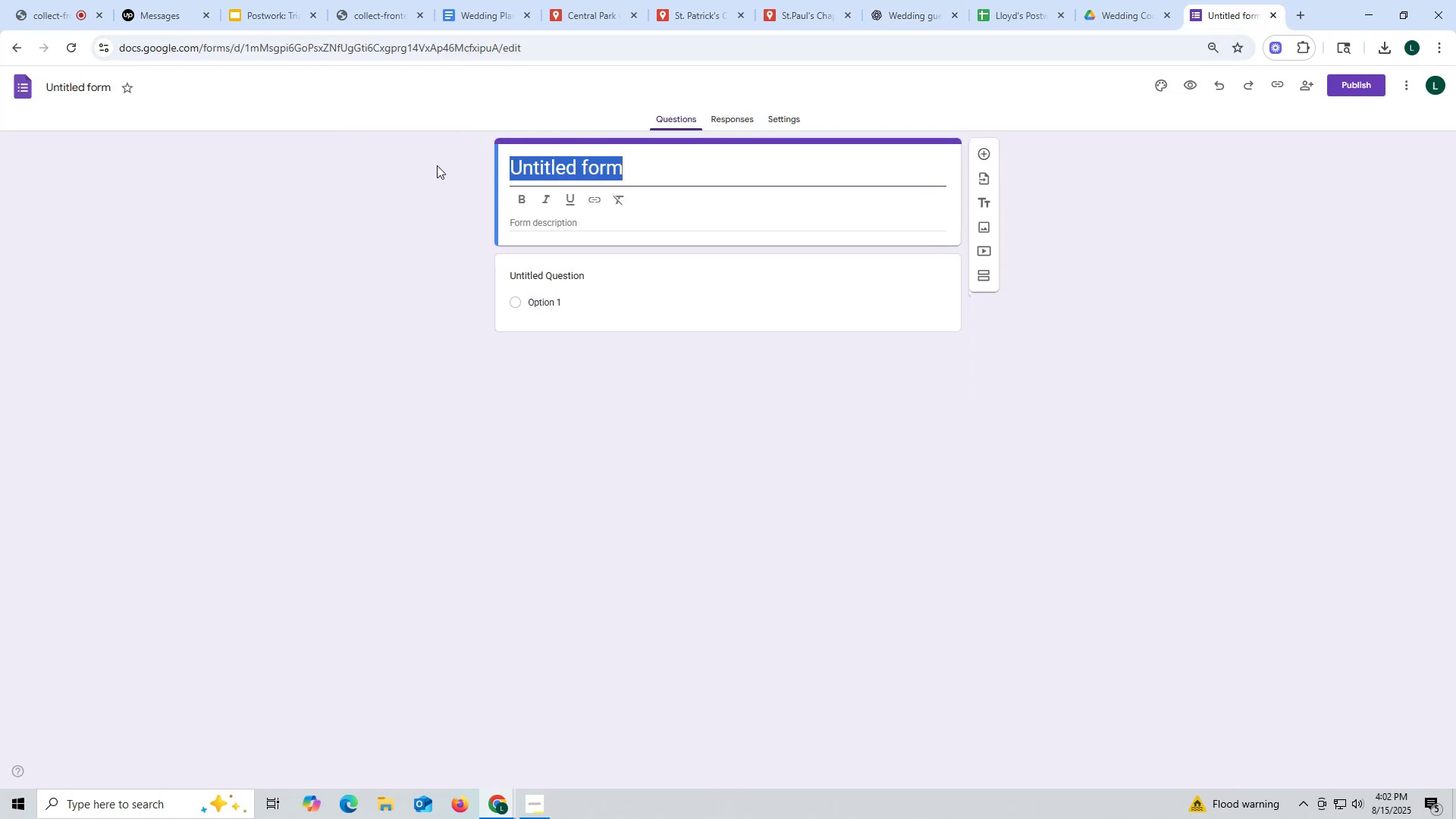 
key(Control+ControlLeft)
 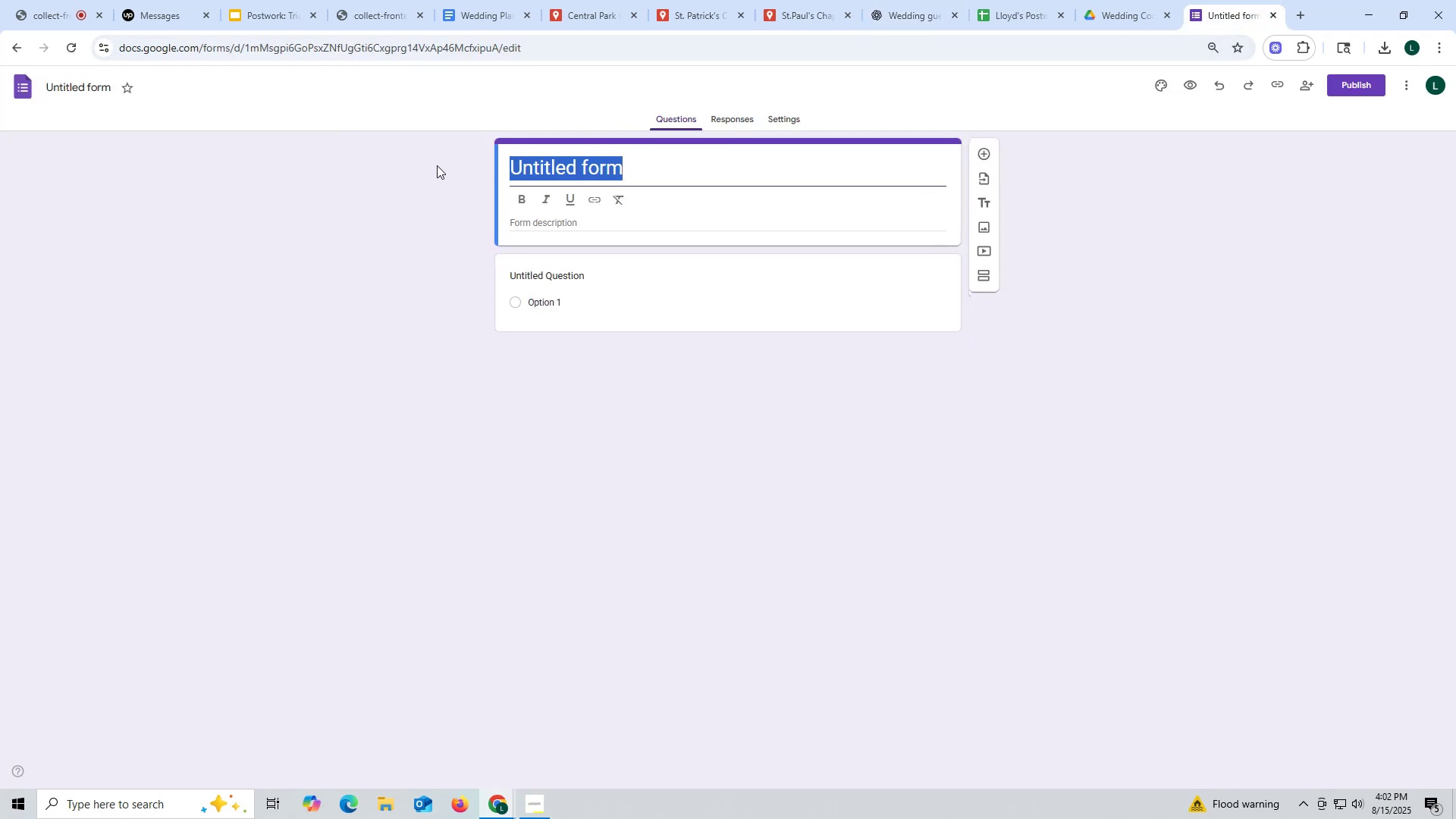 
key(Control+V)
 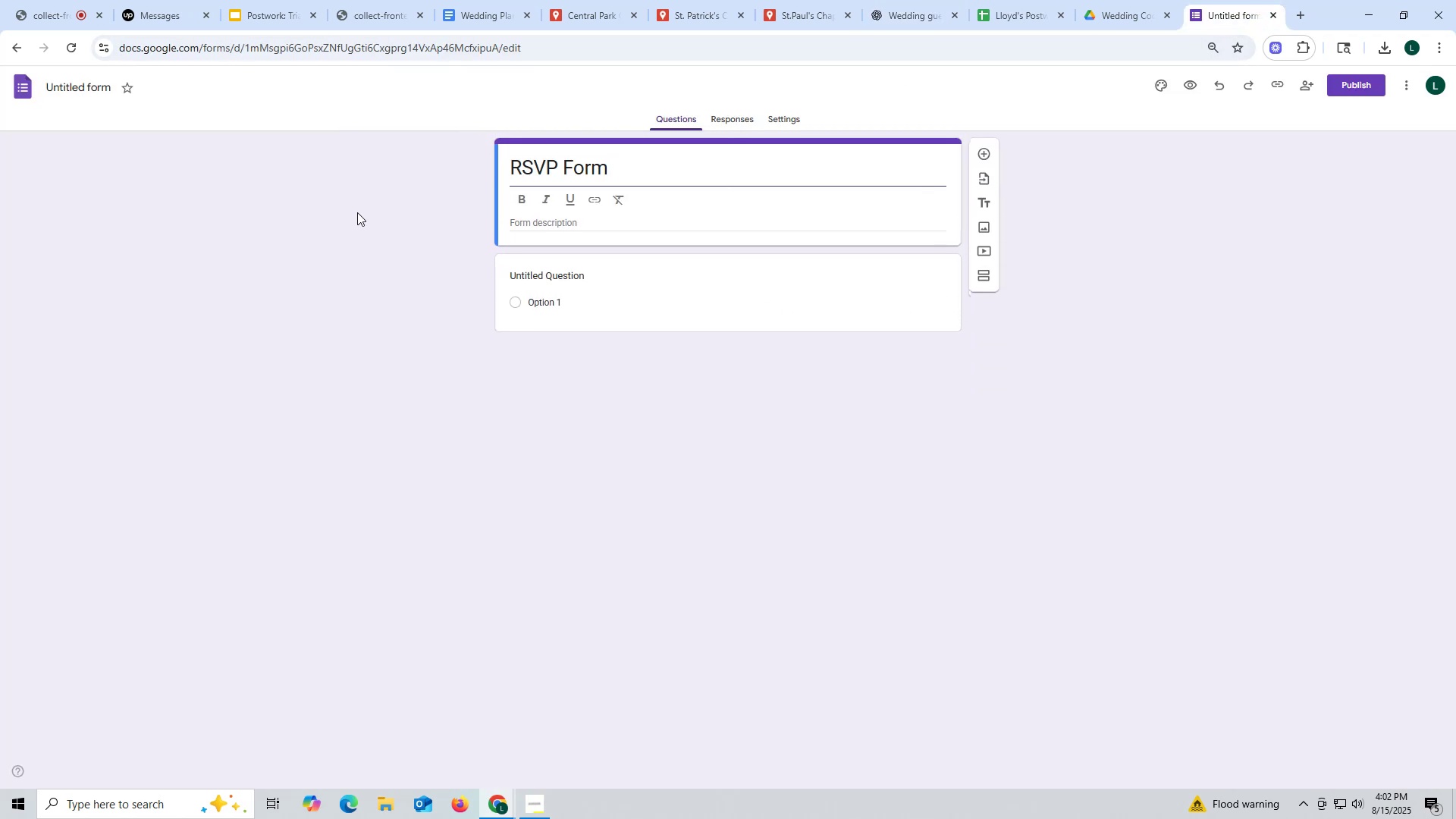 
left_click([359, 224])
 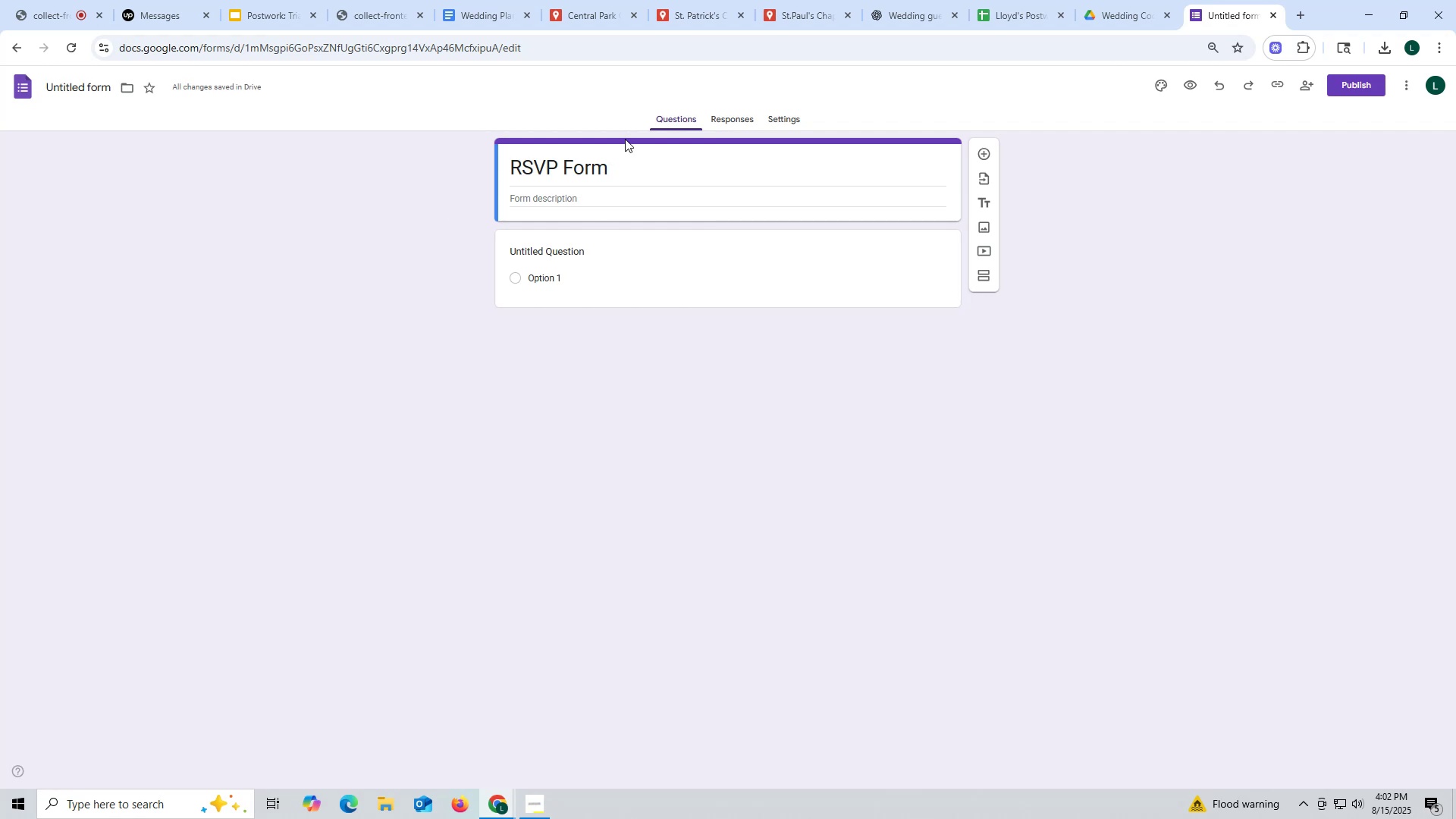 
wait(13.3)
 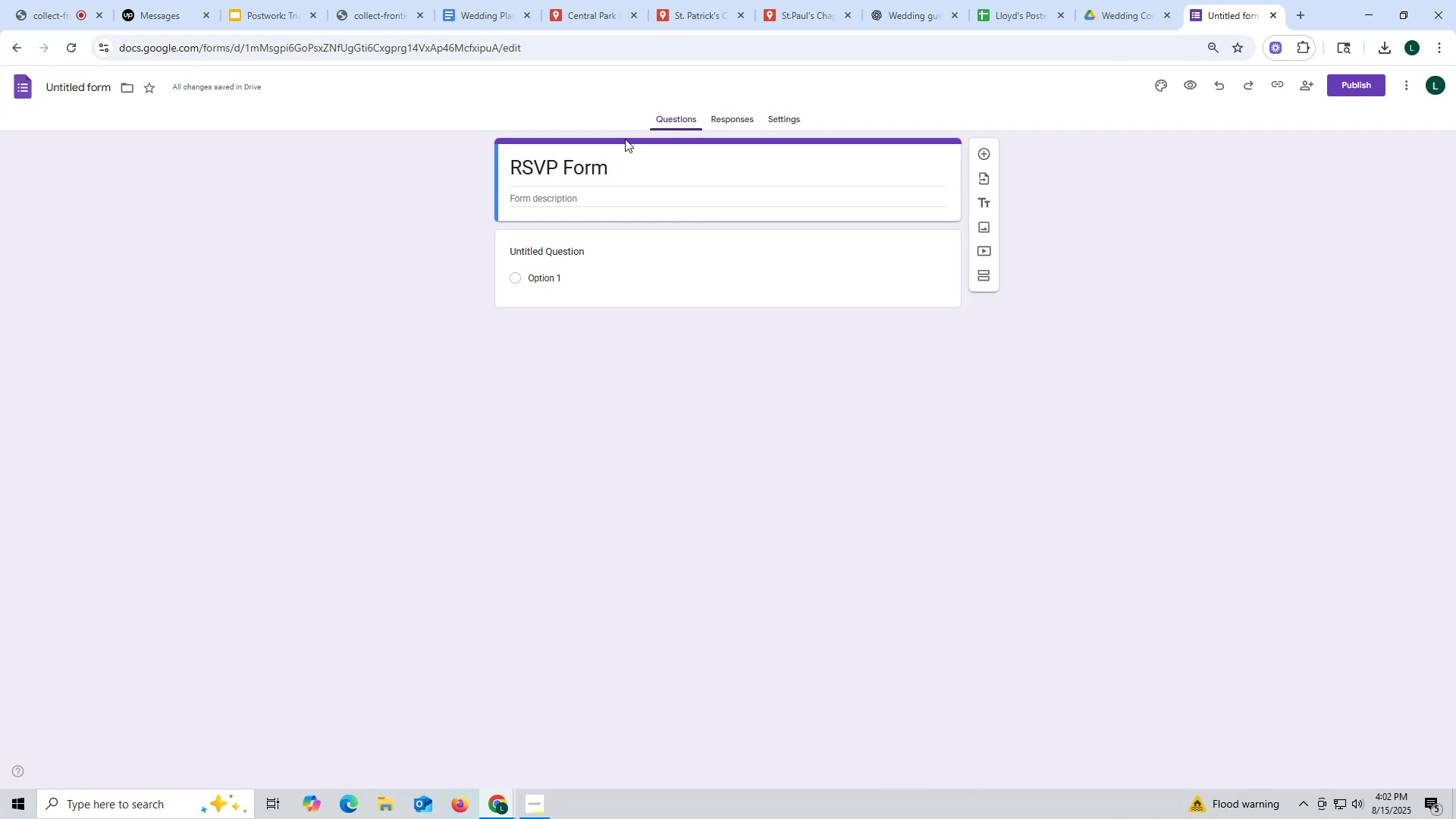 
left_click([902, 20])
 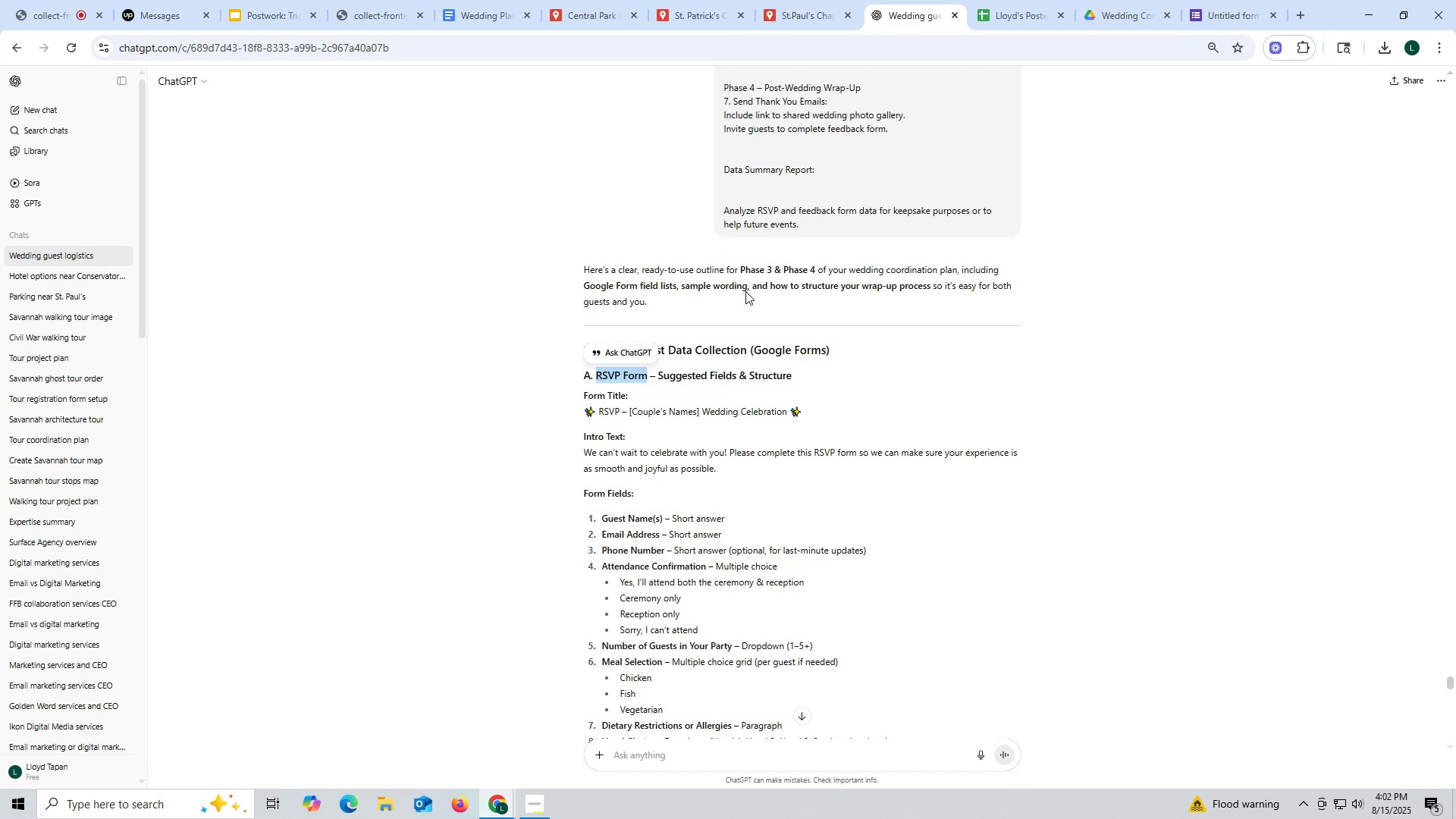 
left_click([402, 428])
 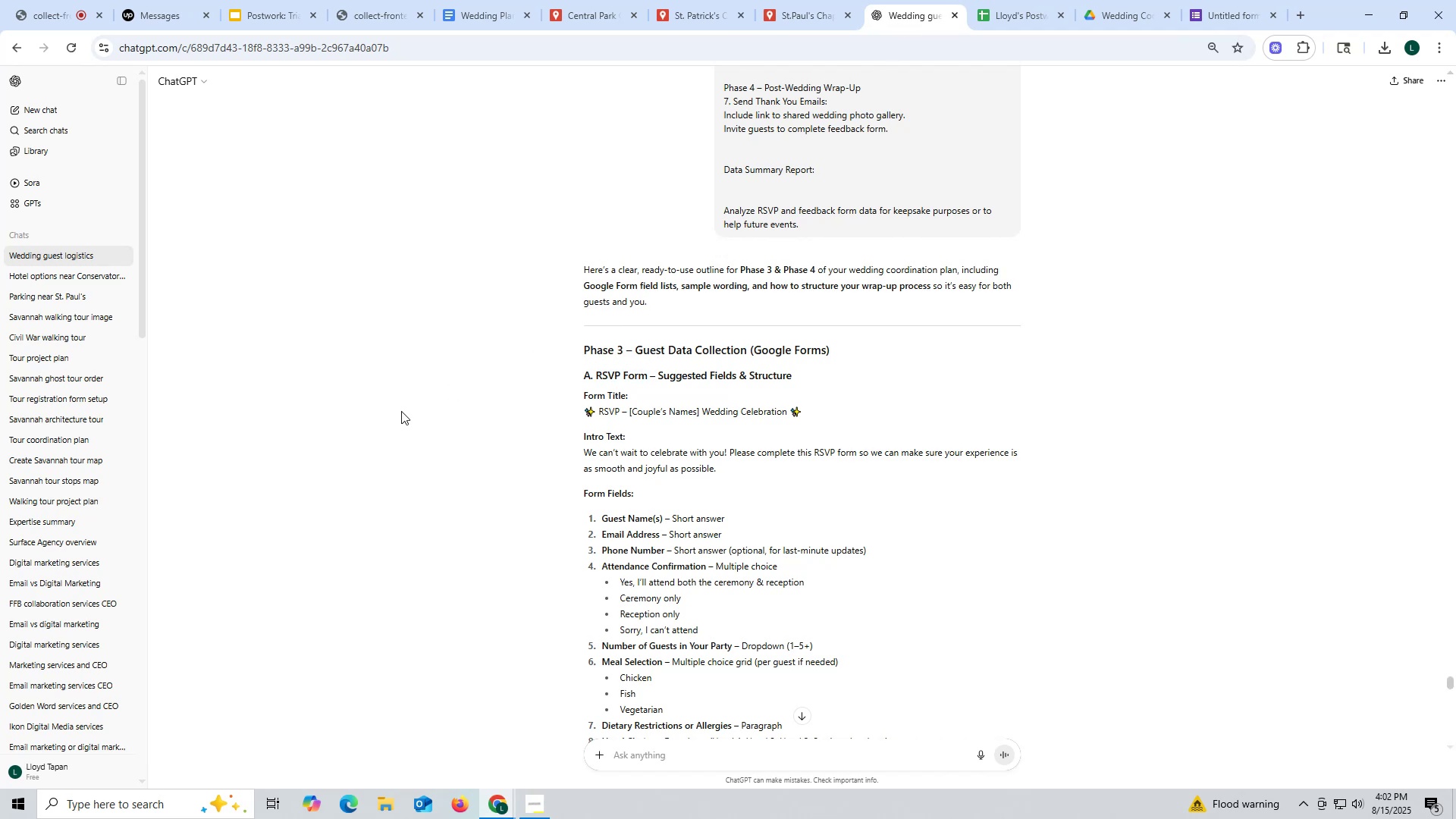 
wait(5.98)
 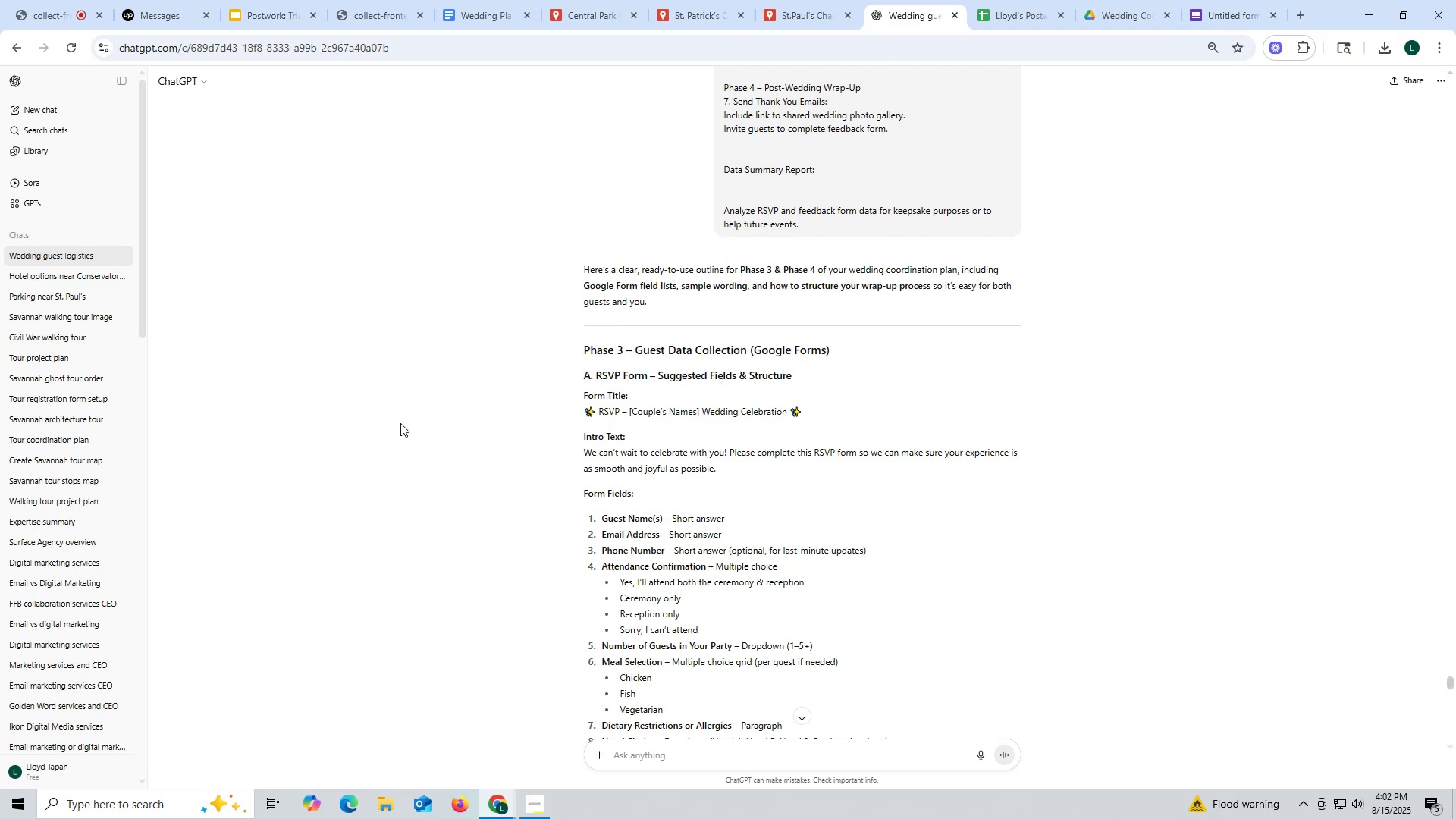 
left_click_drag(start_coordinate=[597, 407], to_coordinate=[786, 408])
 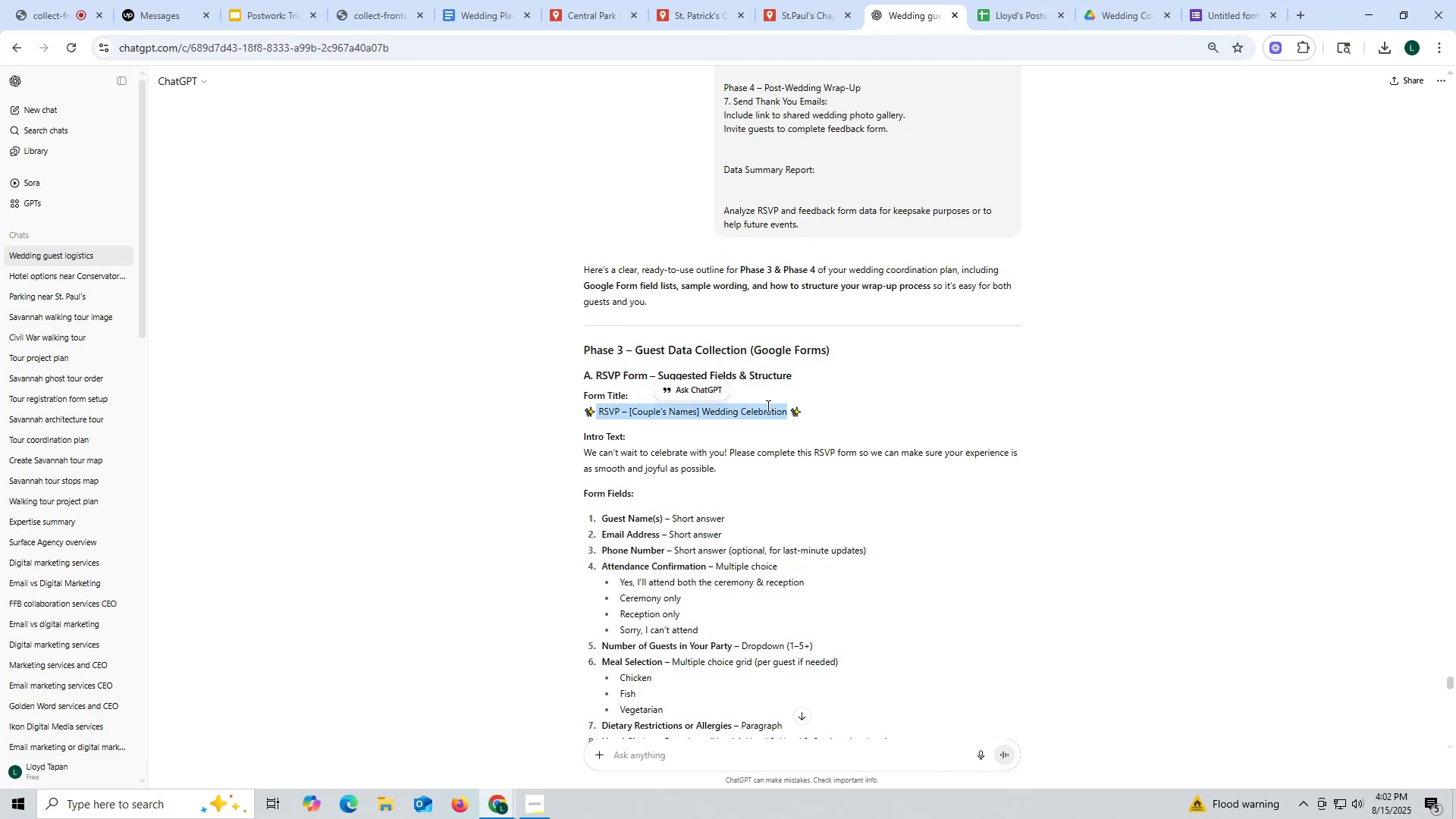 
key(Control+ControlLeft)
 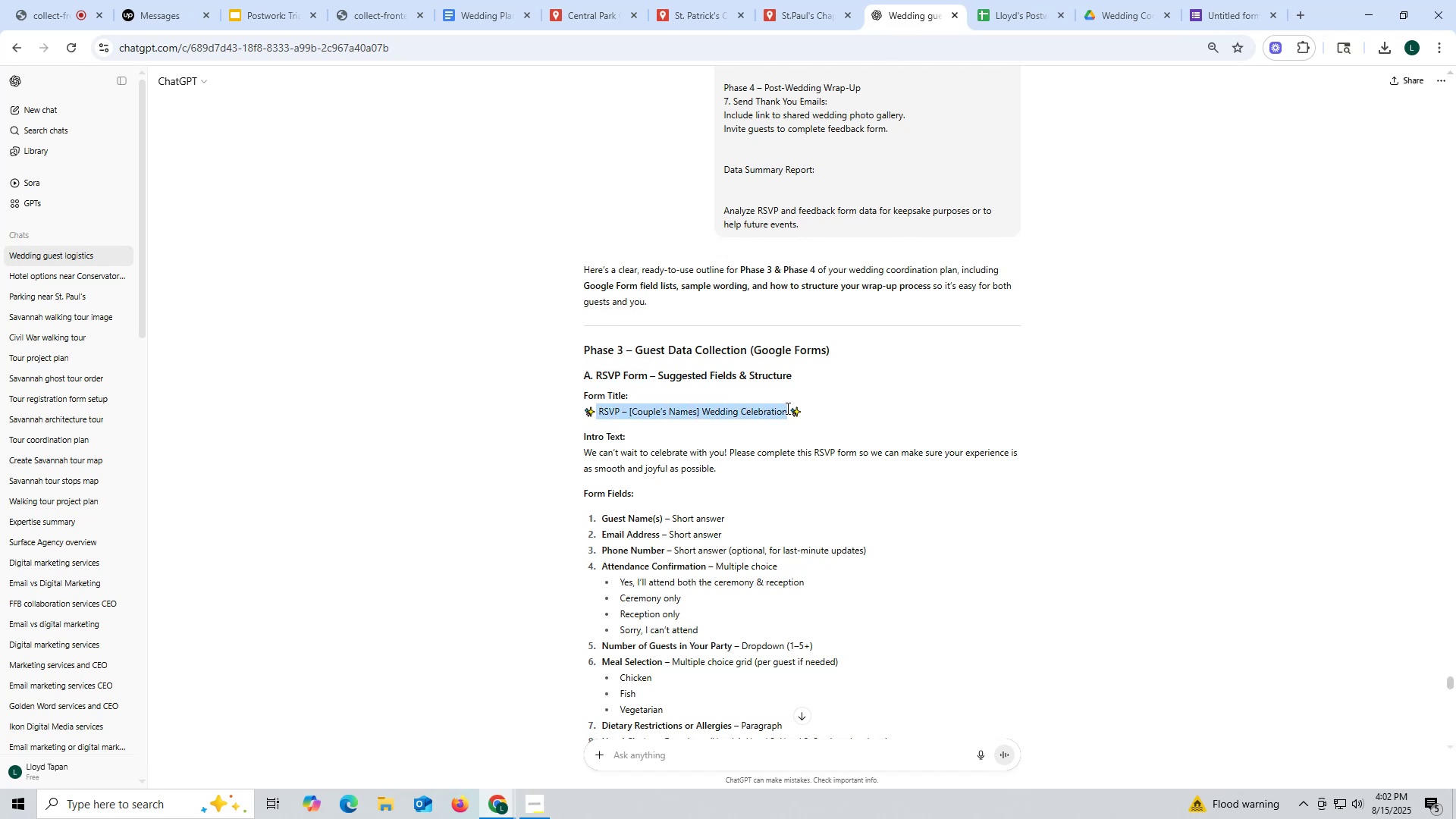 
key(Control+C)
 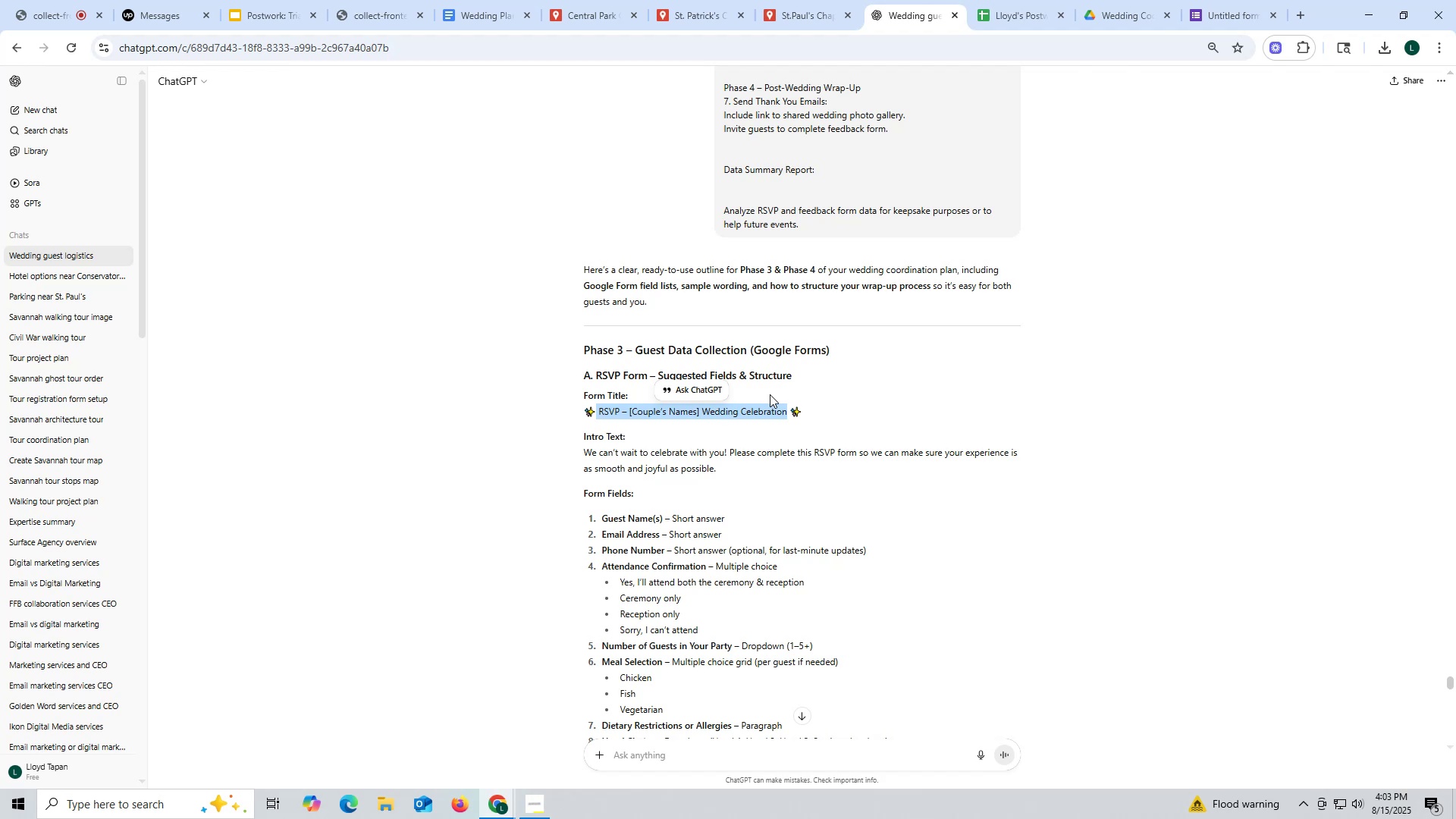 
wait(19.99)
 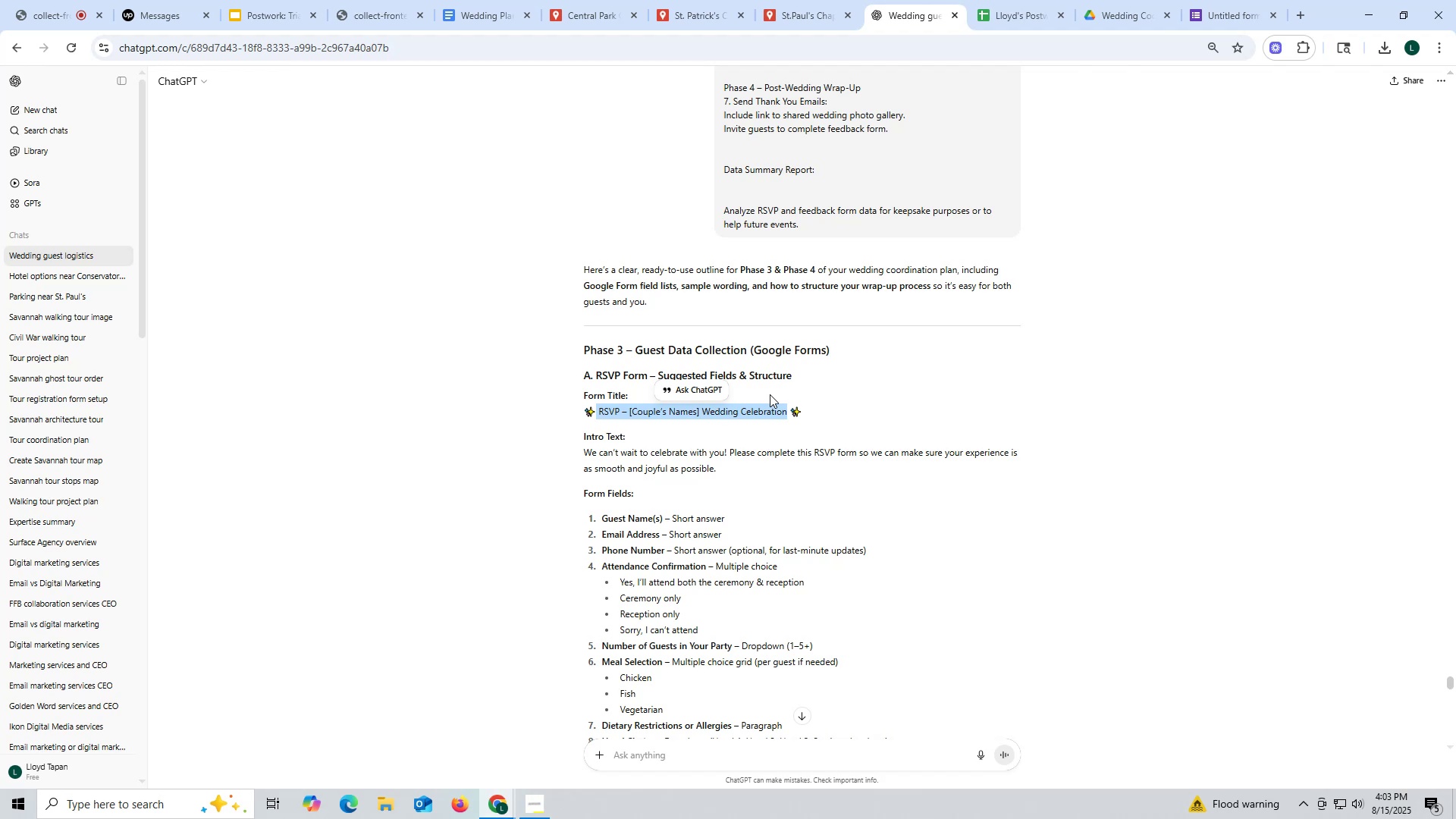 
key(Control+ControlLeft)
 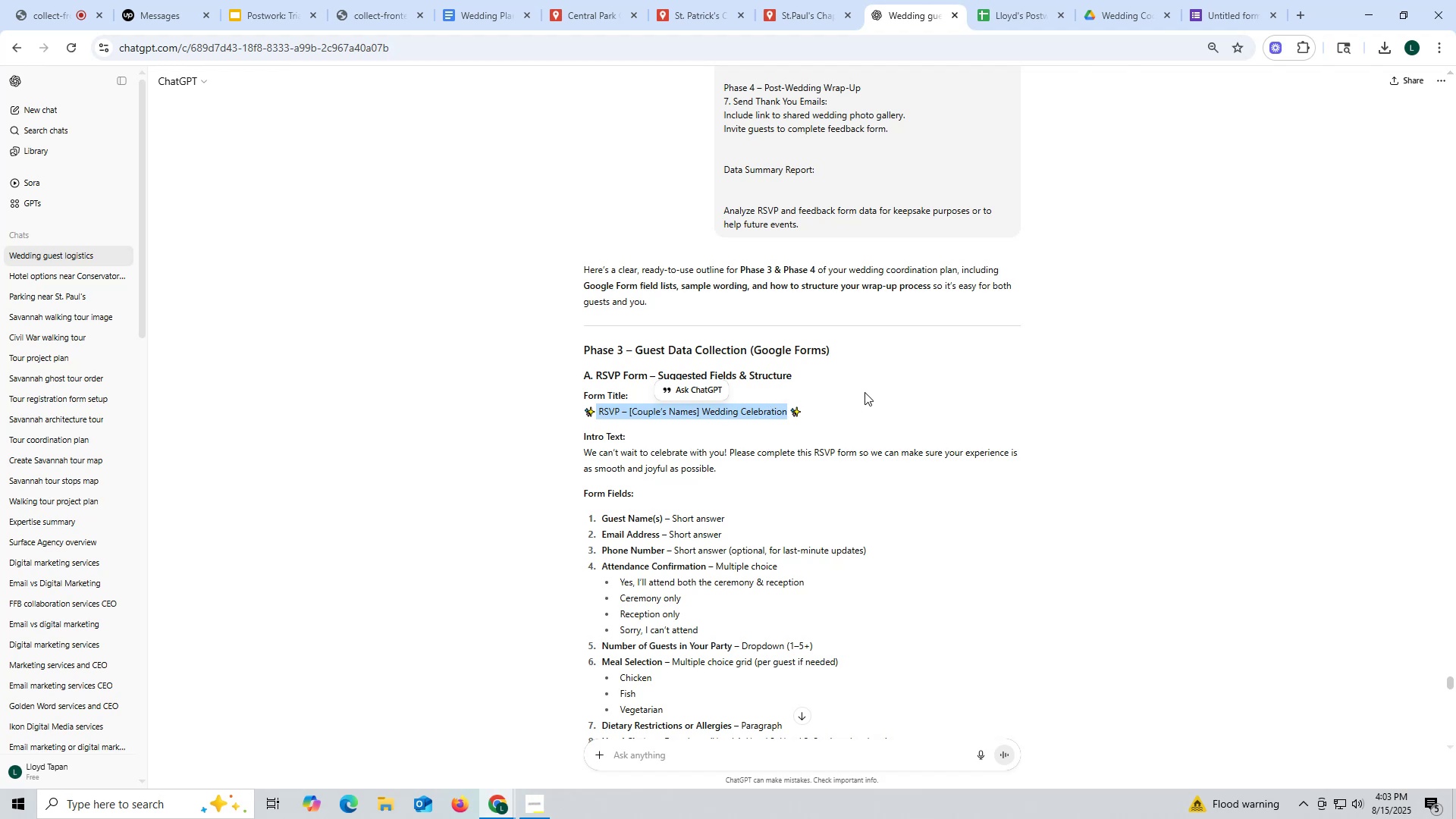 
key(Control+C)
 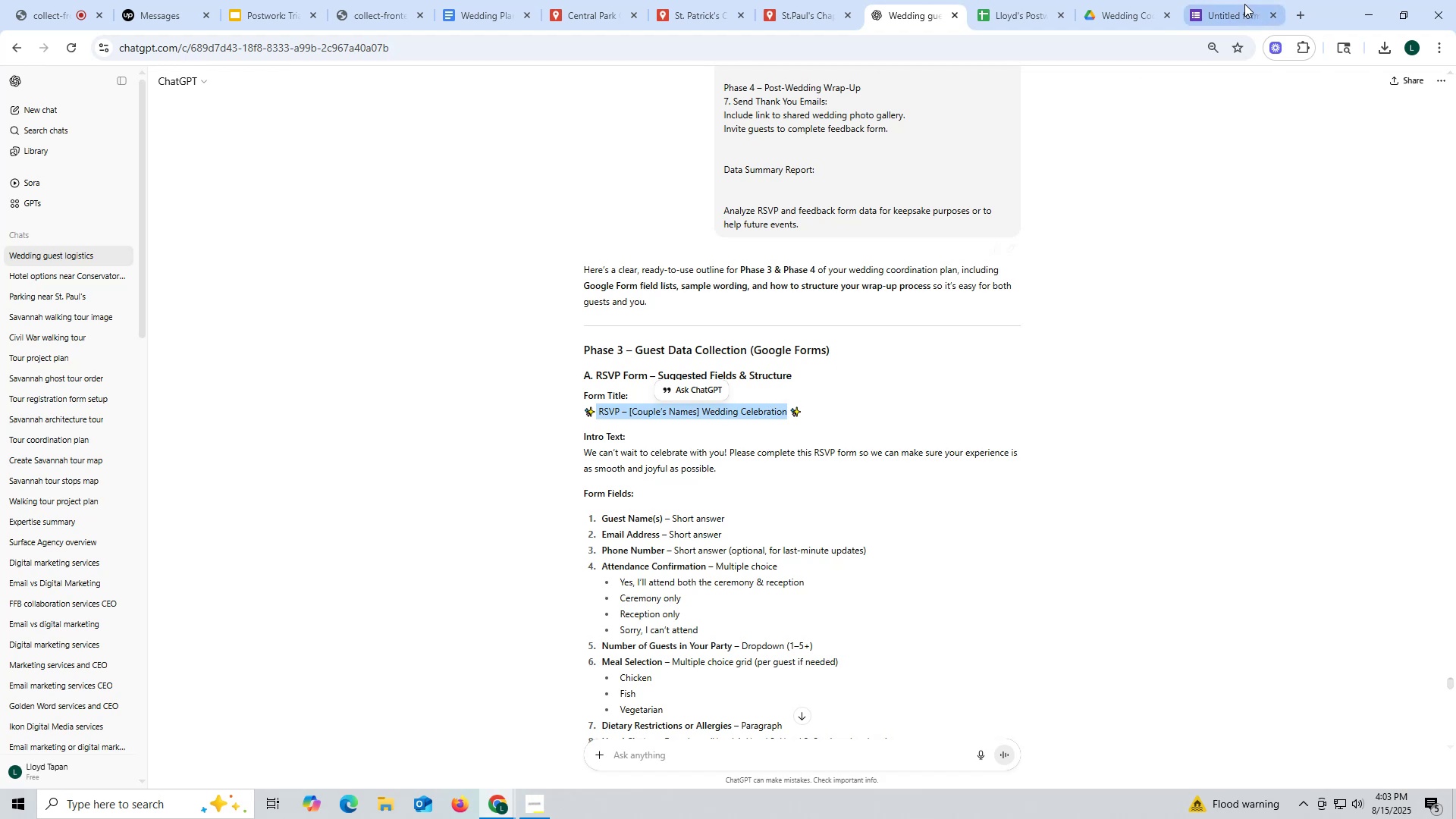 
left_click([1209, 8])
 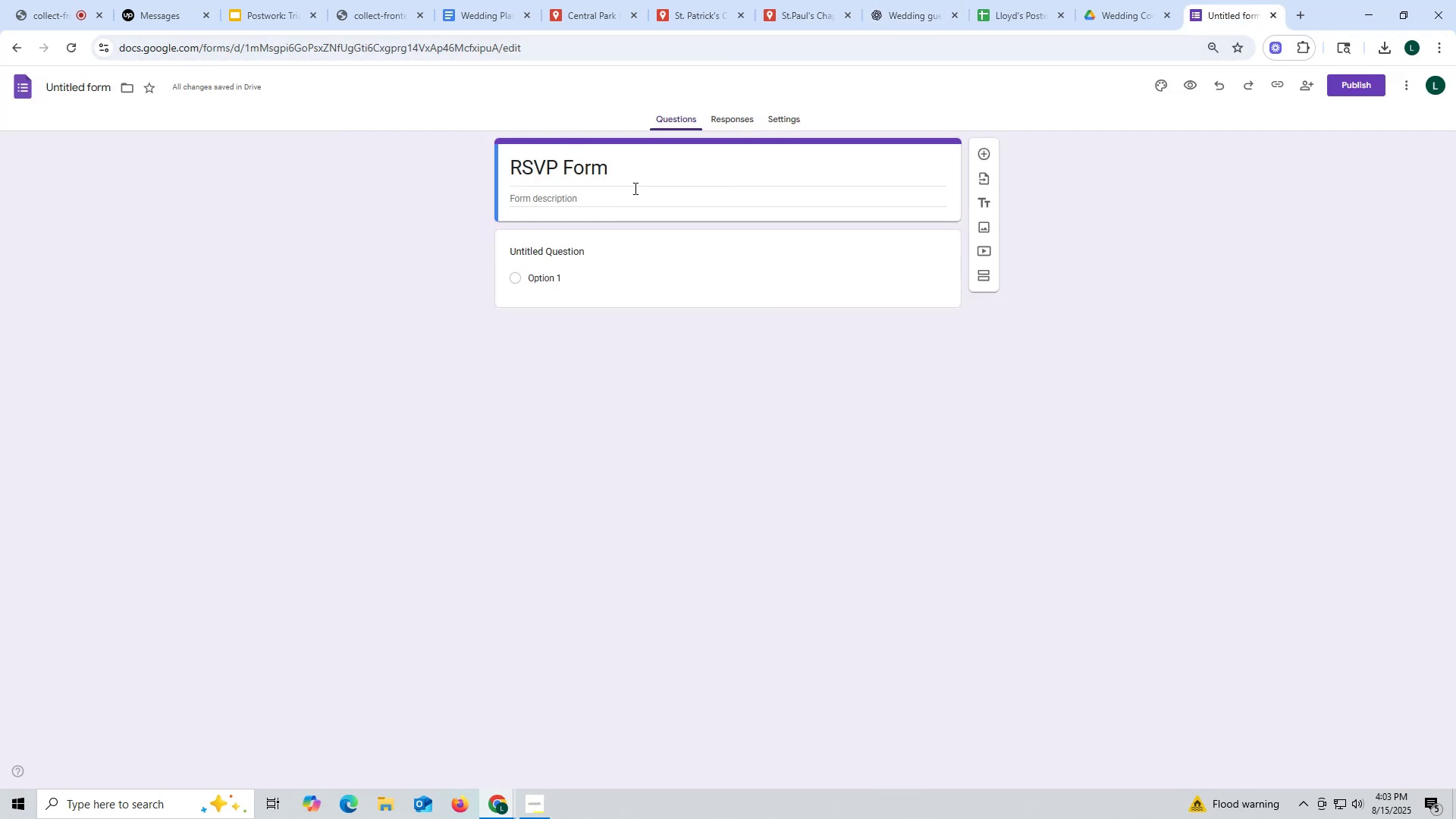 
left_click_drag(start_coordinate=[639, 169], to_coordinate=[510, 168])
 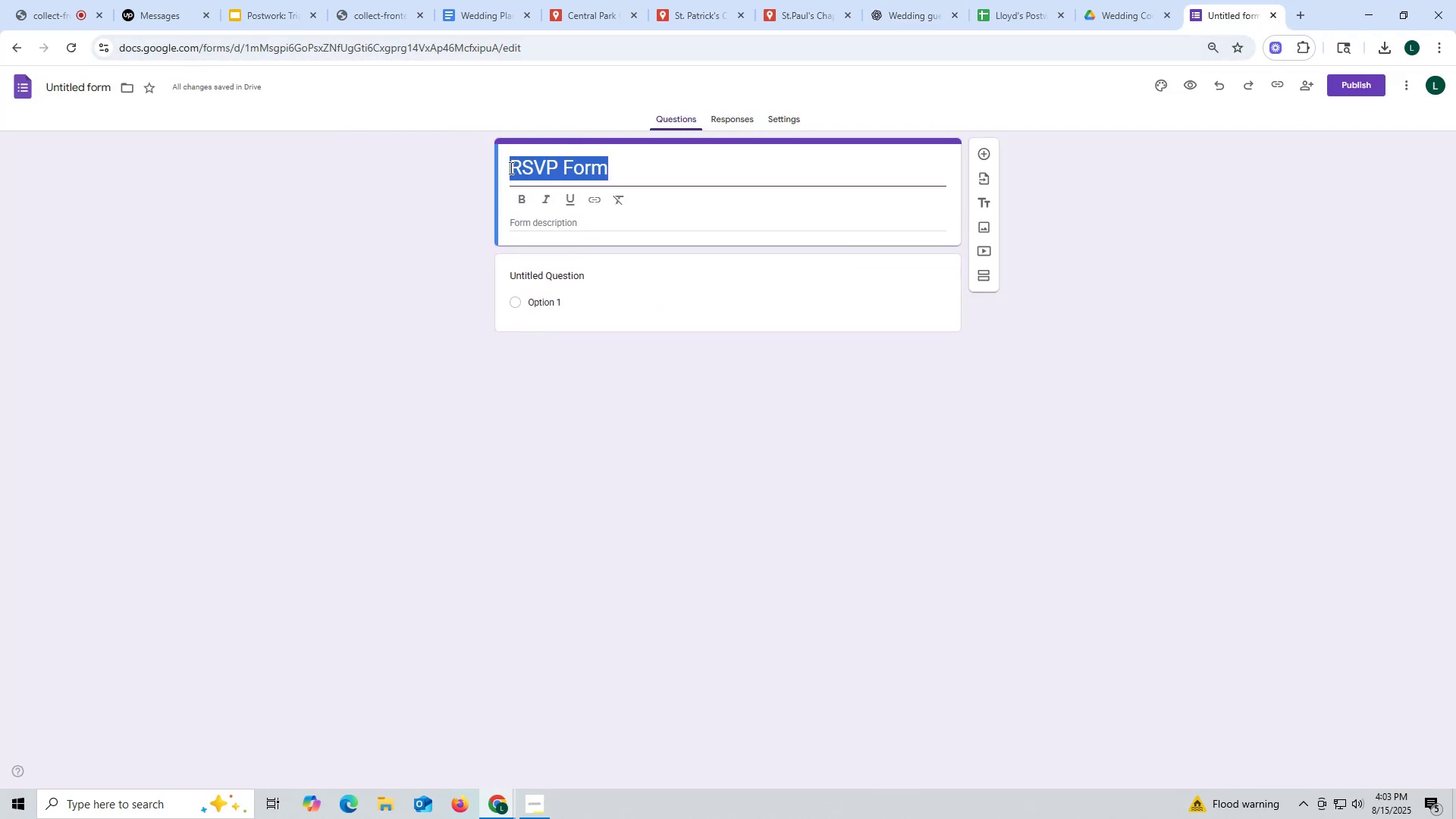 
key(Control+ControlLeft)
 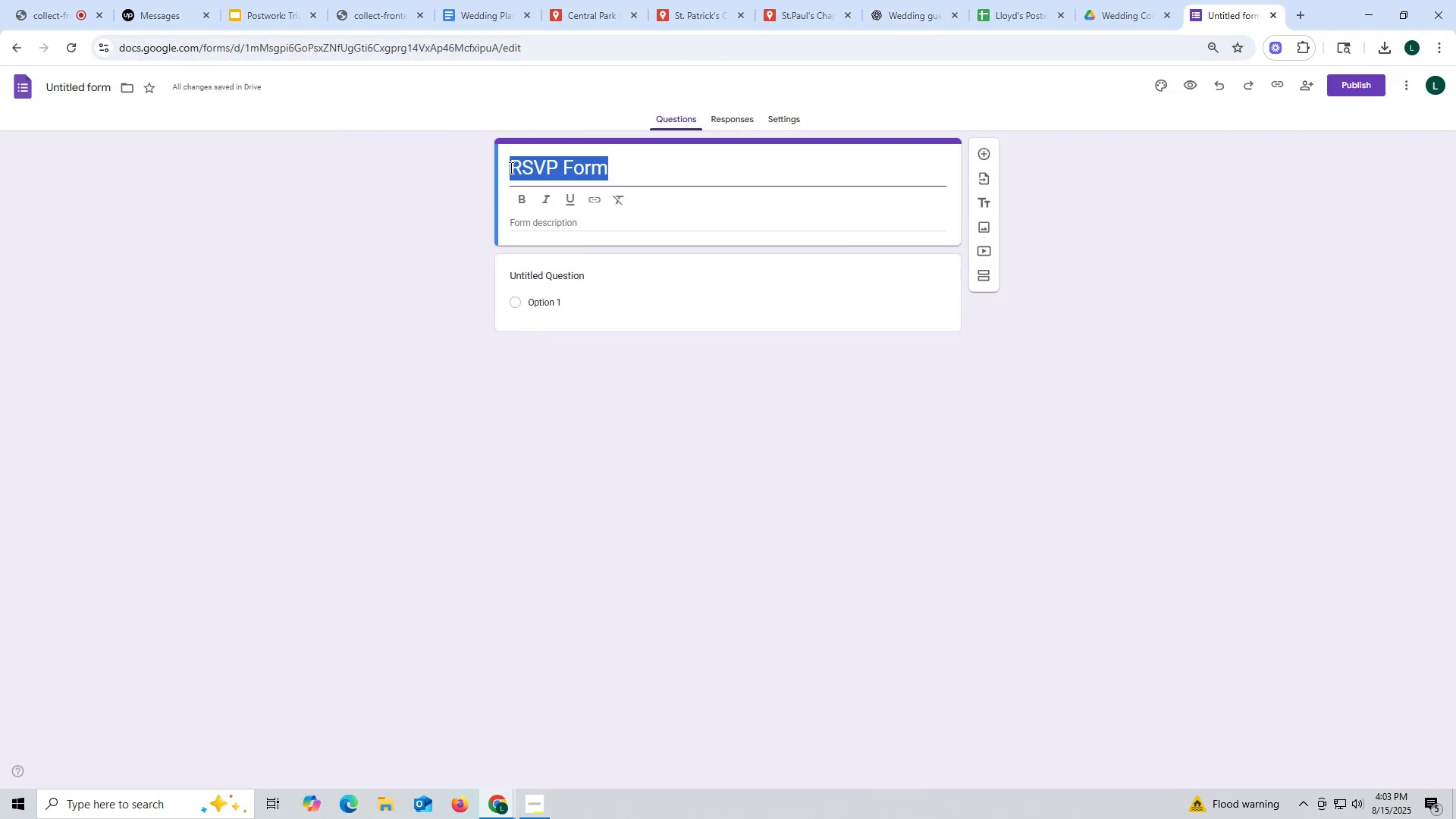 
key(Control+V)
 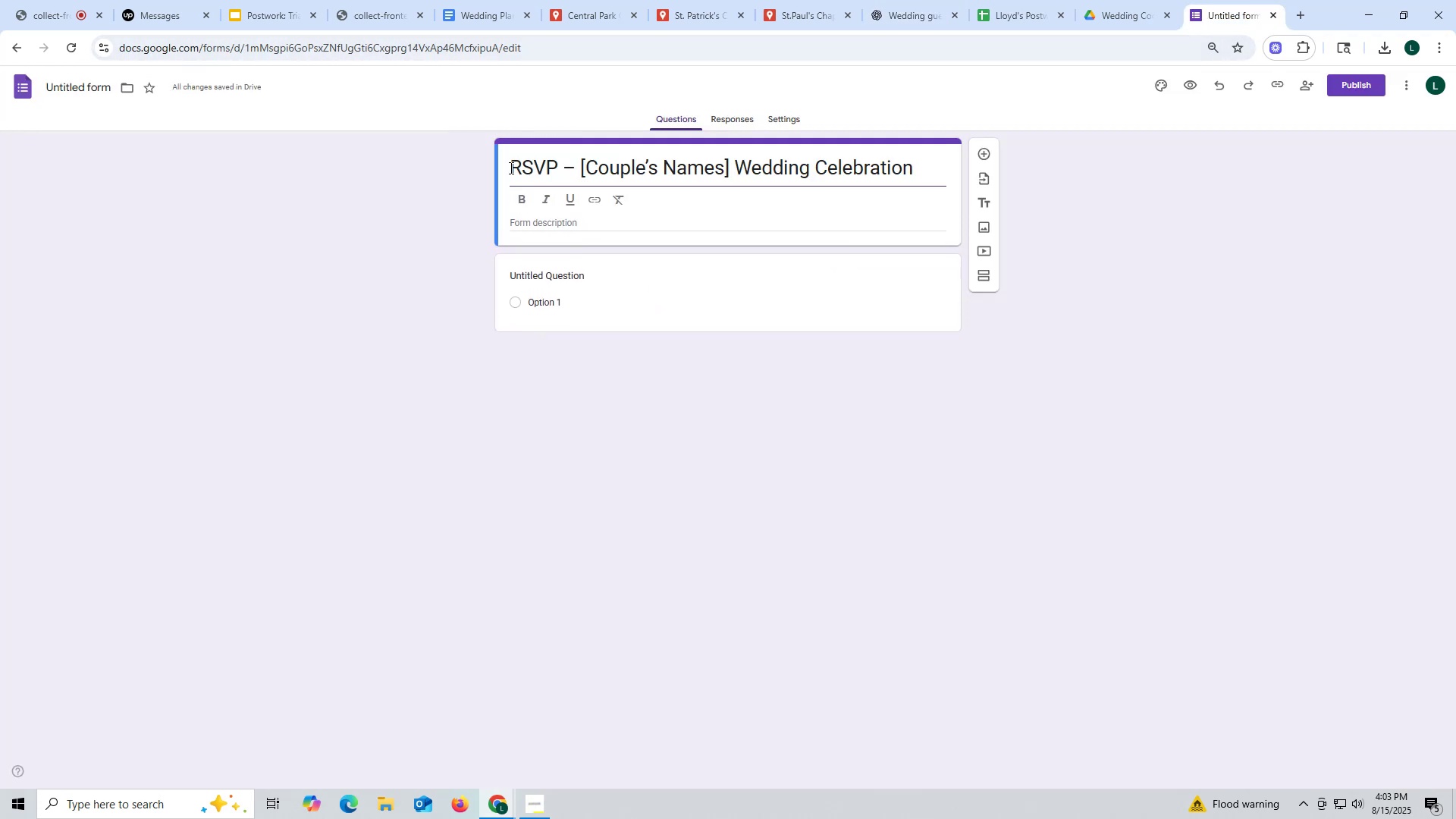 
left_click([382, 209])
 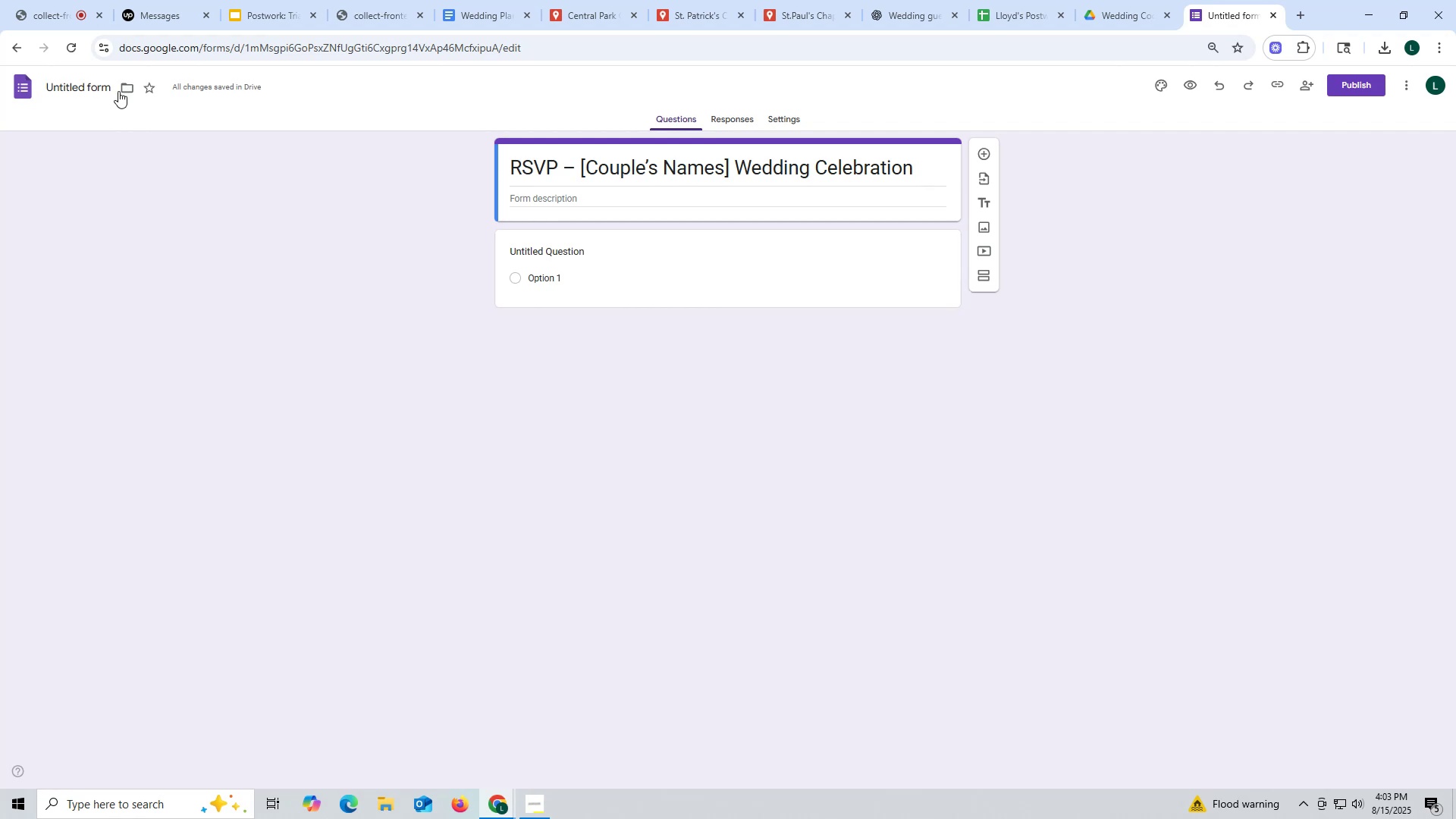 
mouse_move([104, 89])
 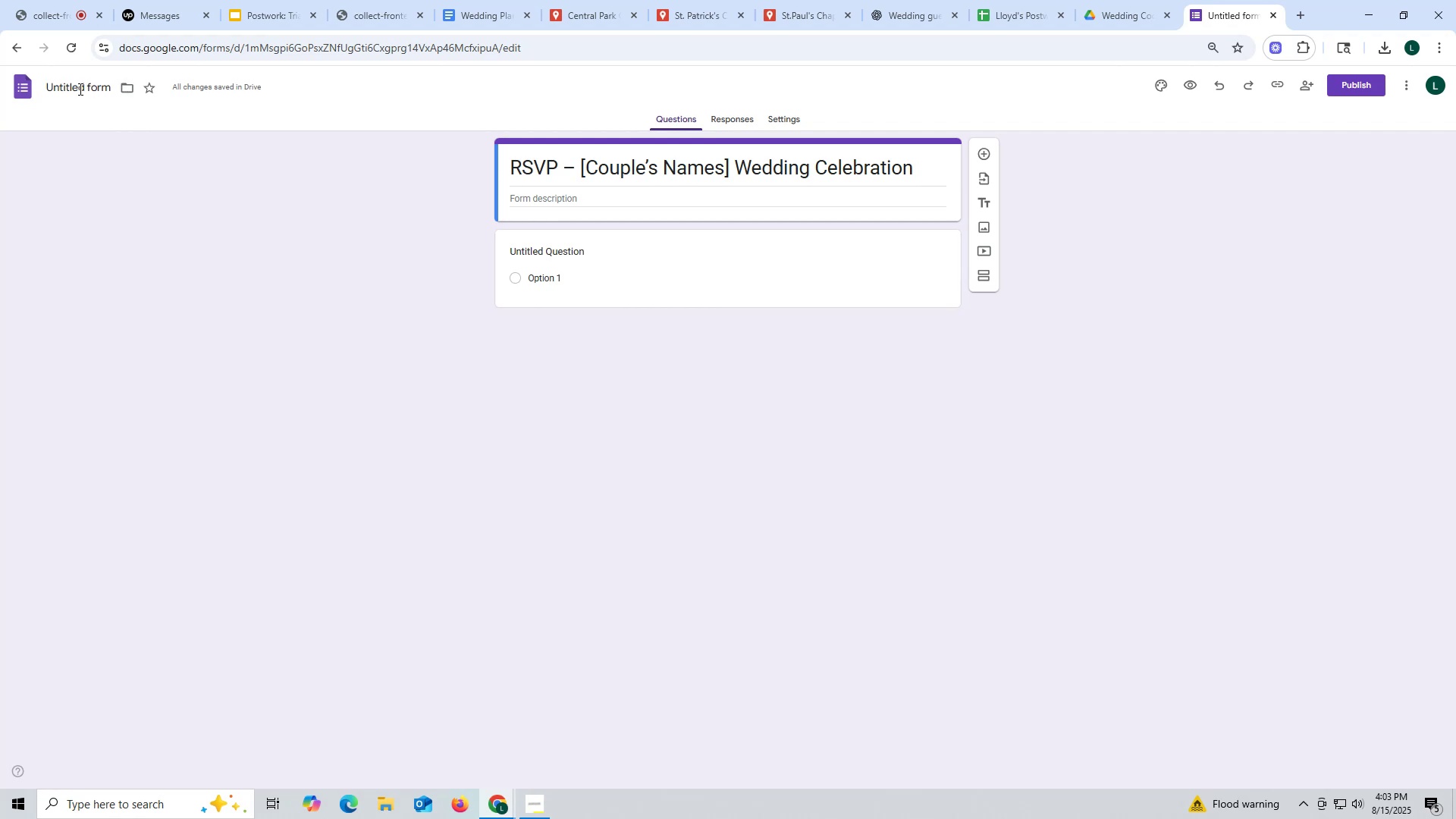 
left_click([79, 89])
 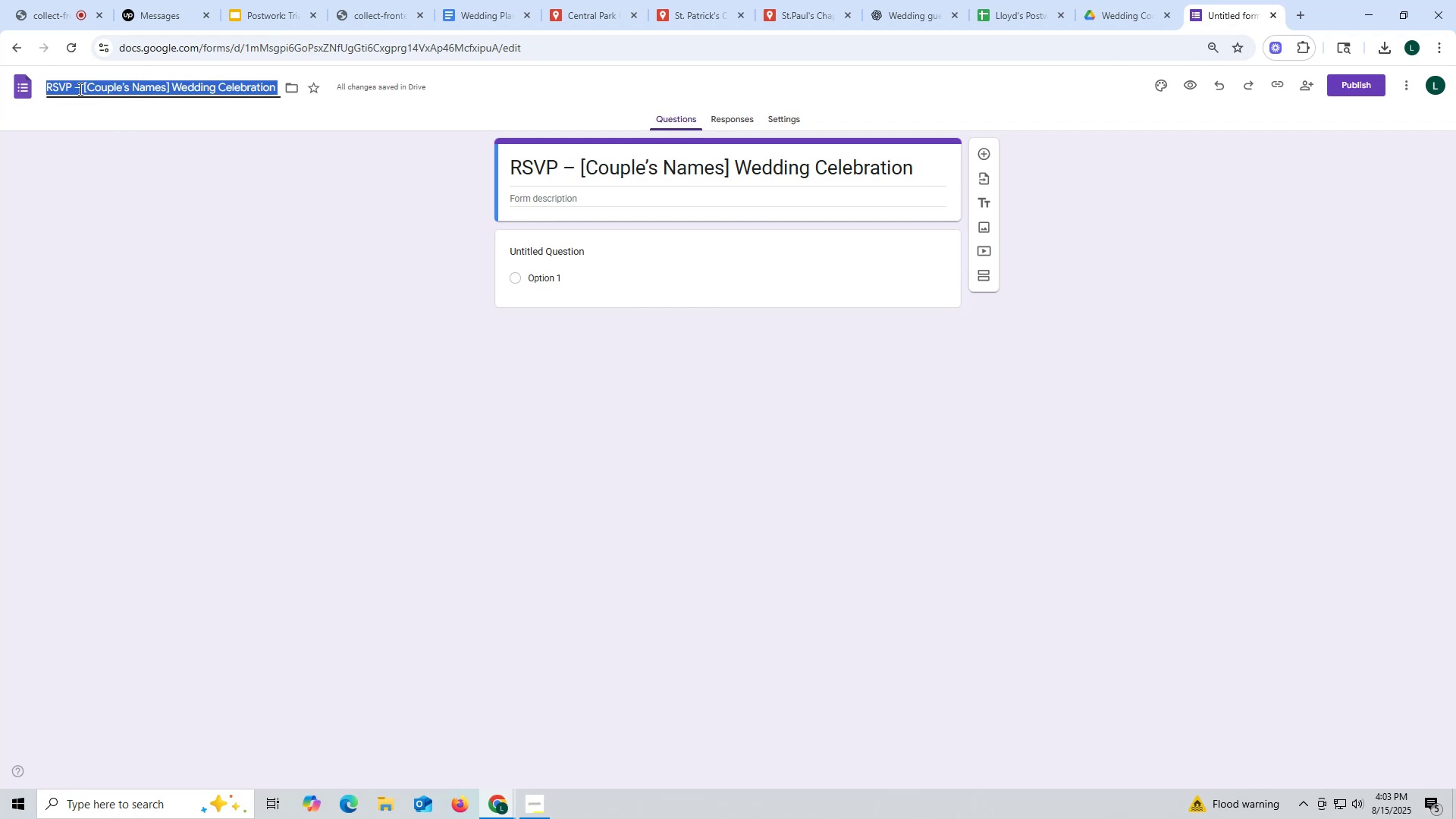 
left_click([79, 87])
 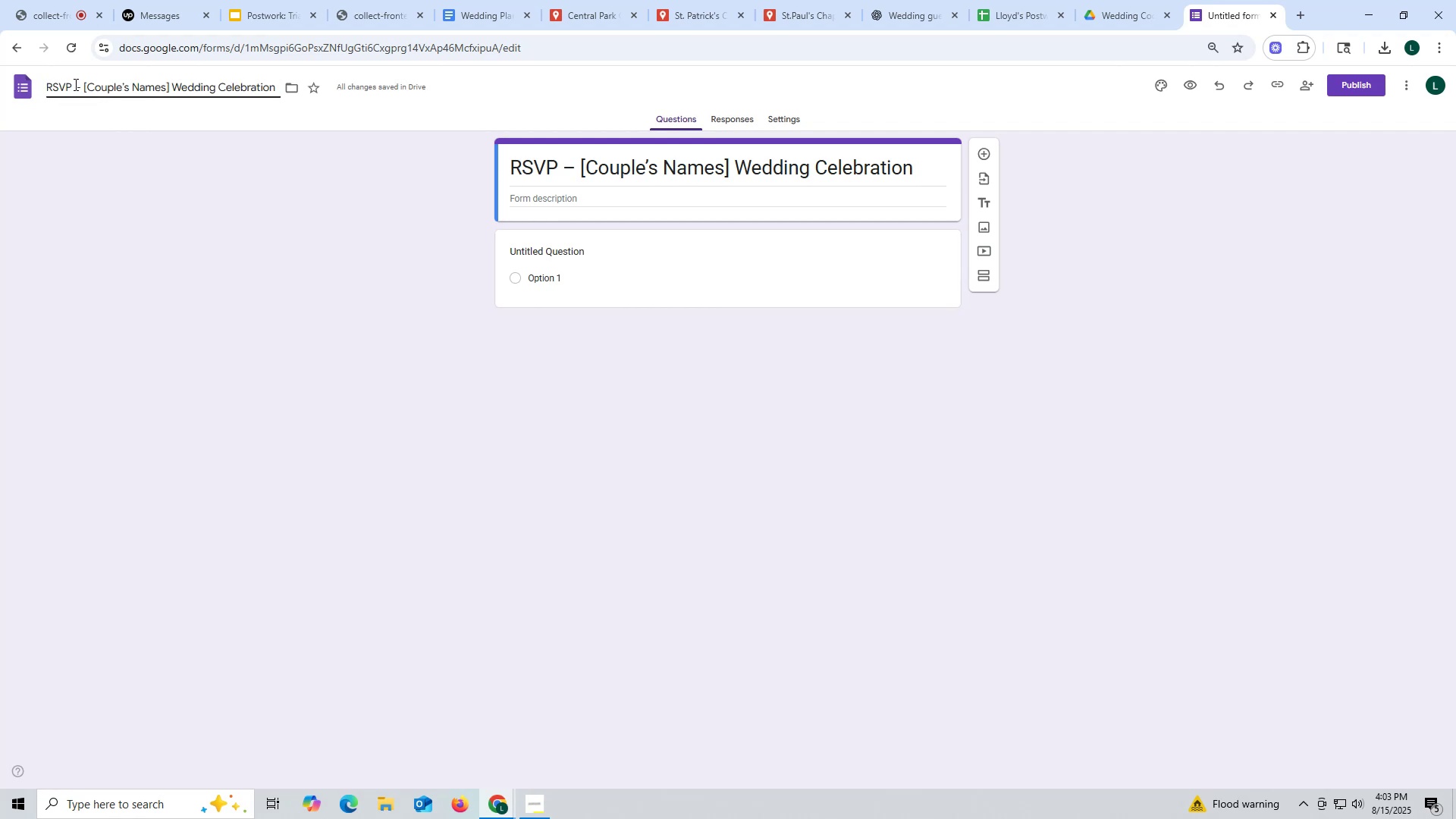 
left_click_drag(start_coordinate=[74, 84], to_coordinate=[277, 95])
 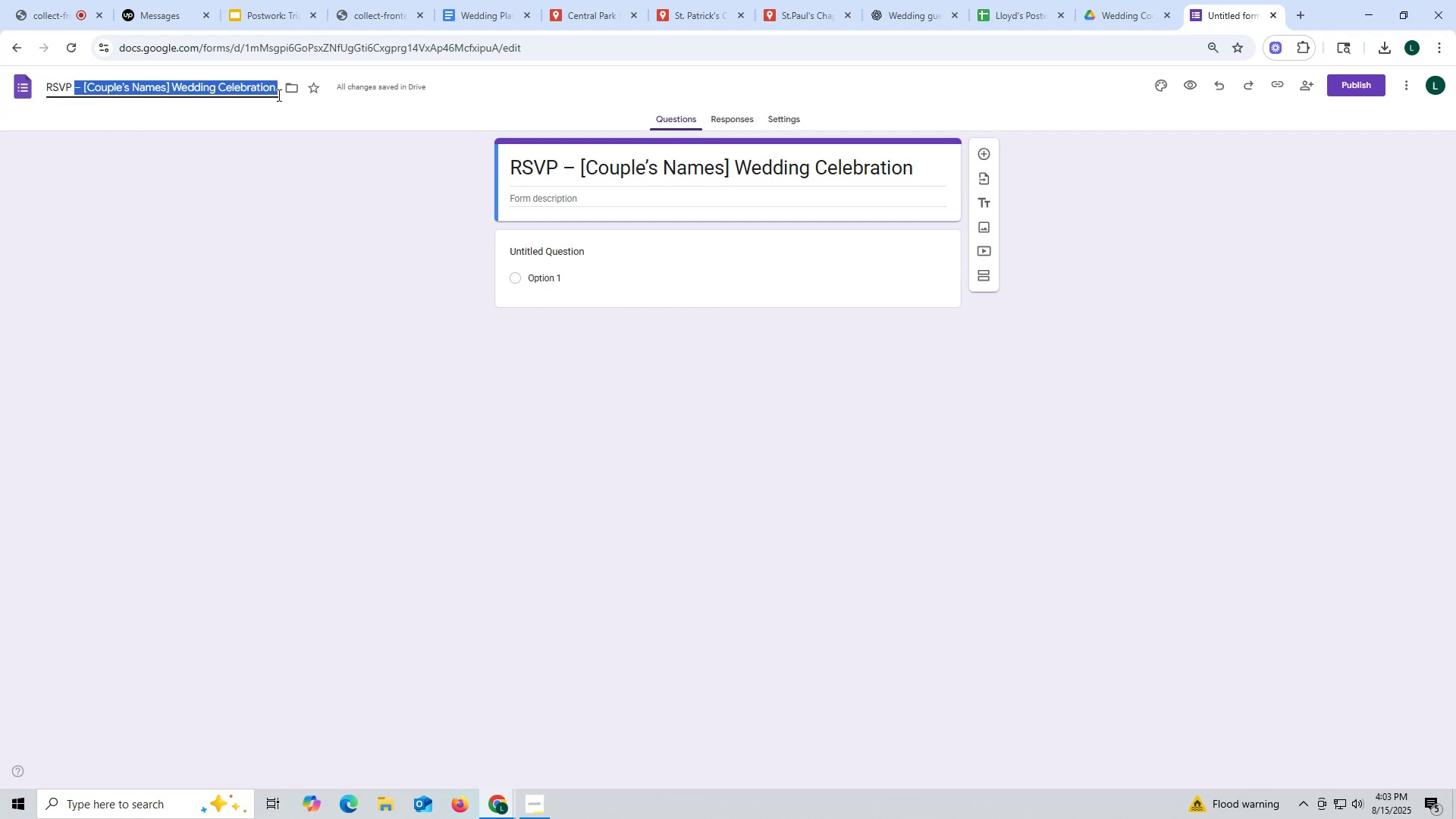 
type(formn)
key(Backspace)
 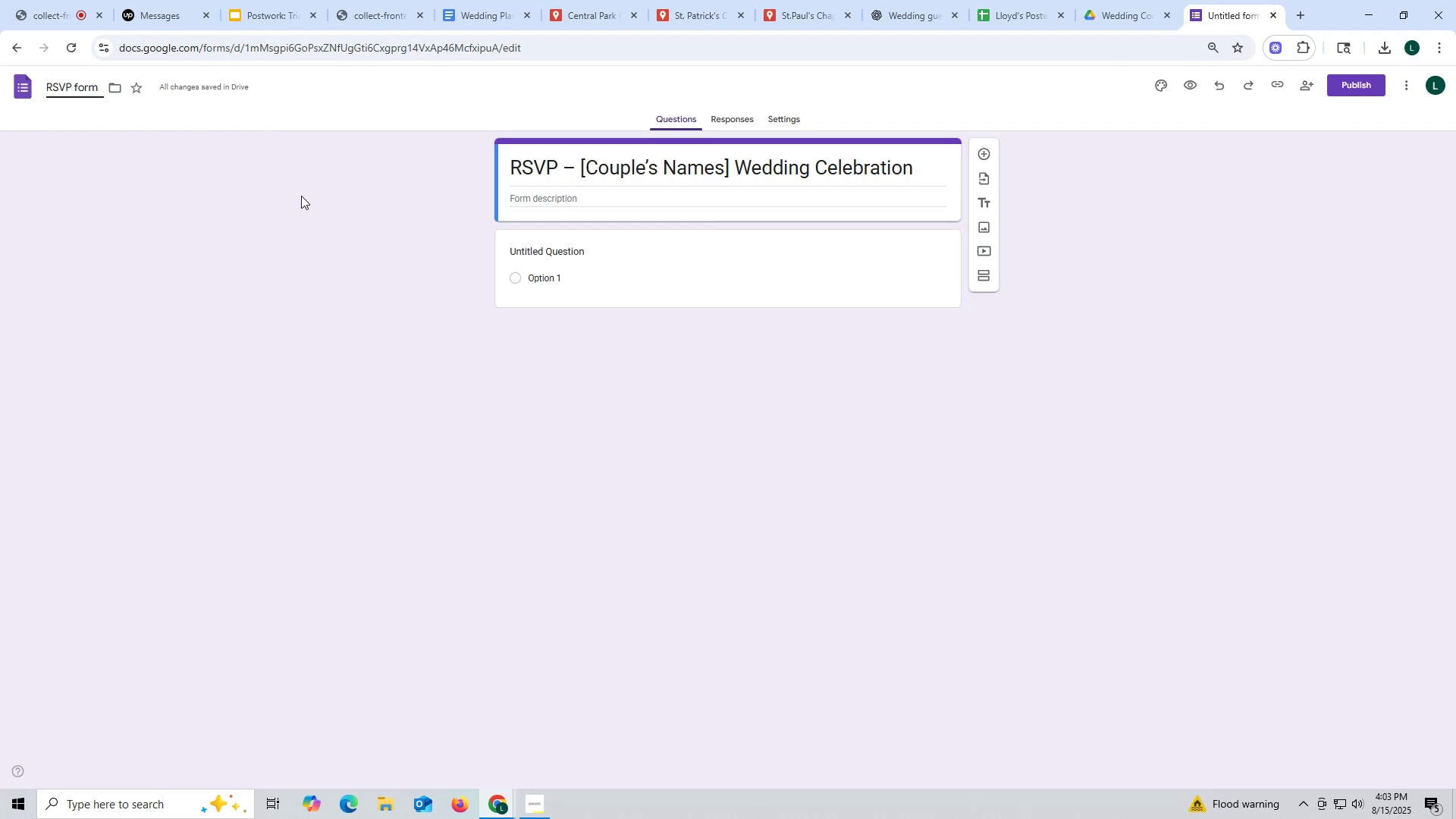 
left_click([301, 196])
 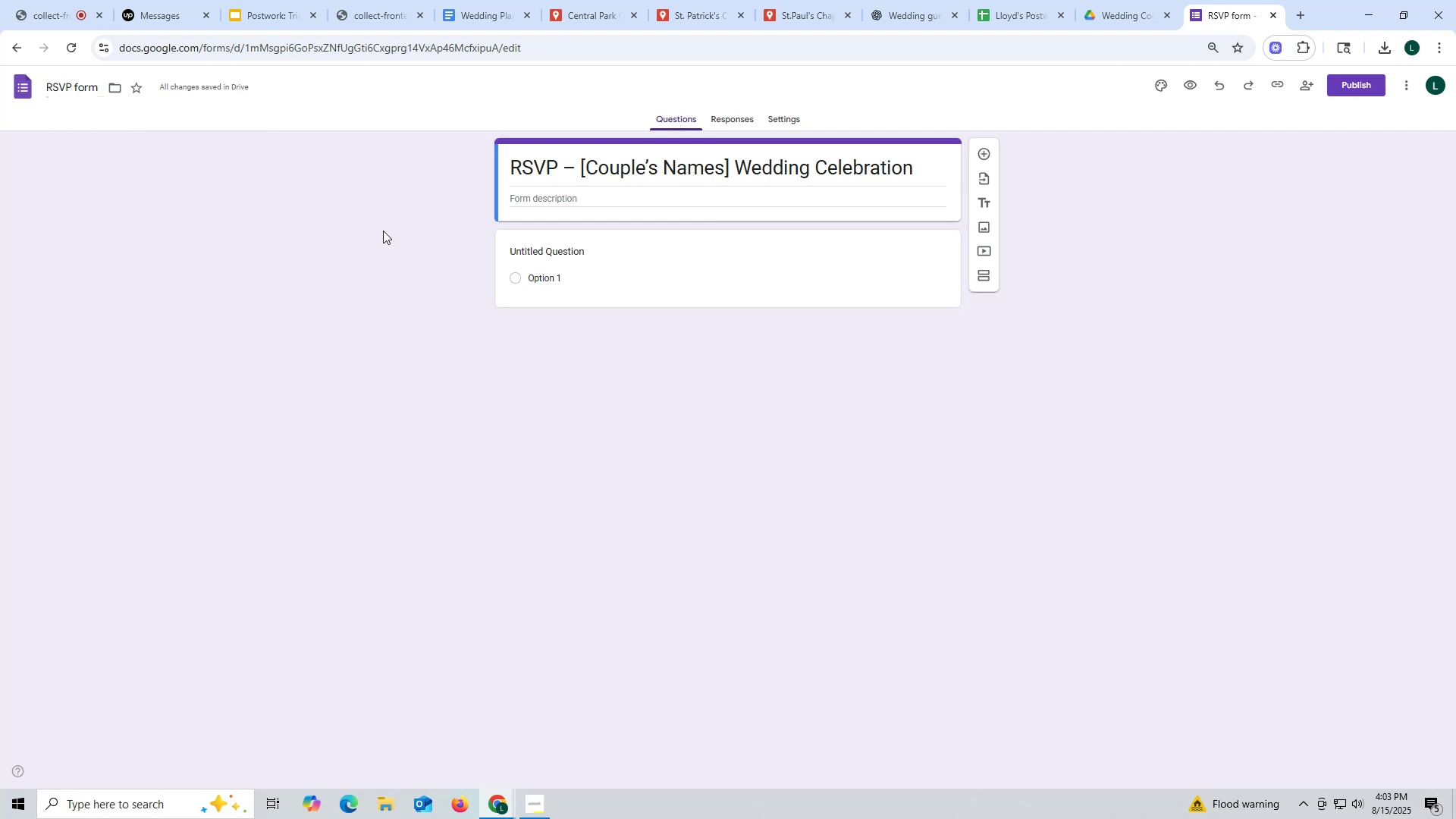 
wait(6.53)
 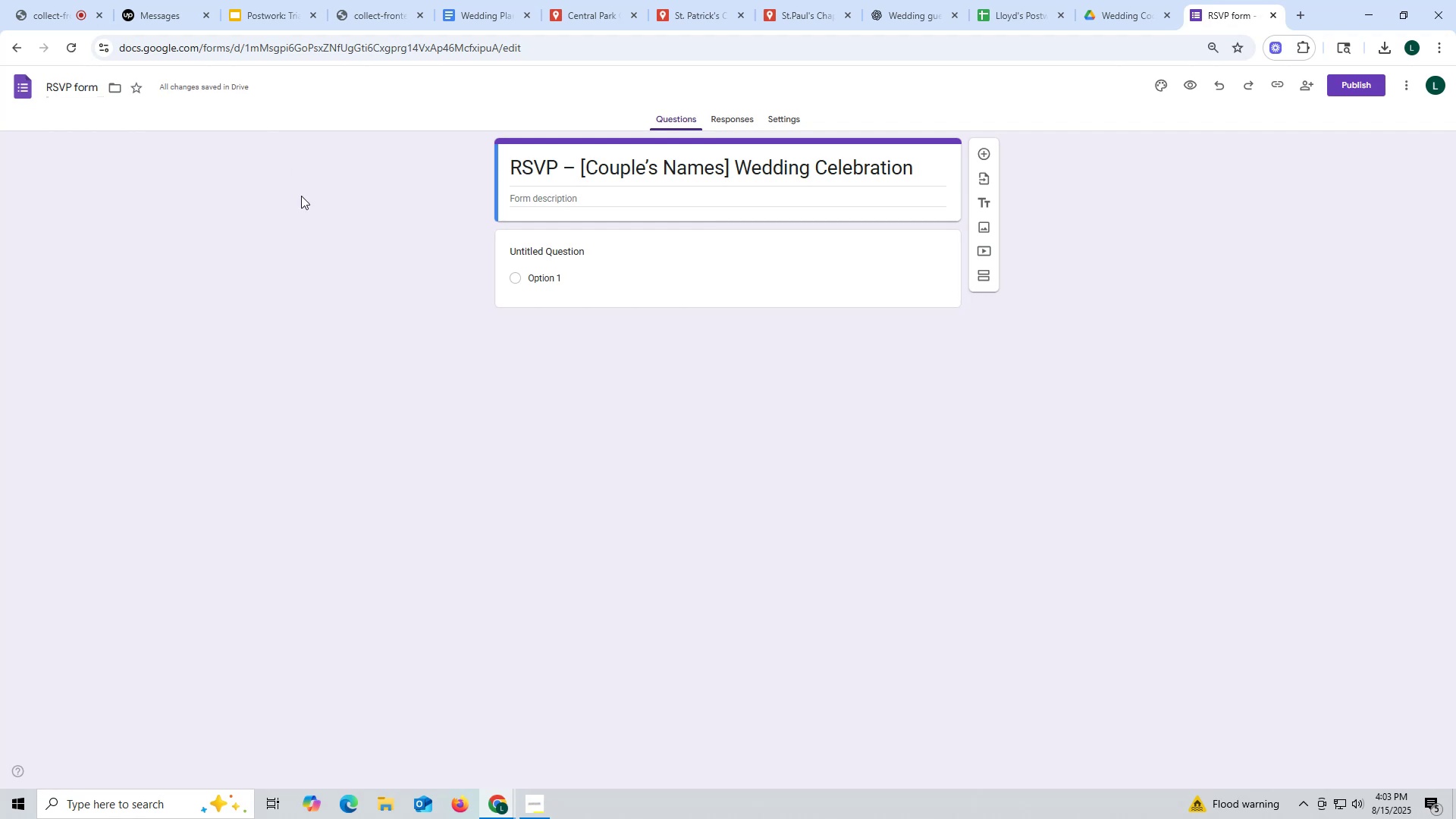 
left_click_drag(start_coordinate=[905, 11], to_coordinate=[1101, 19])
 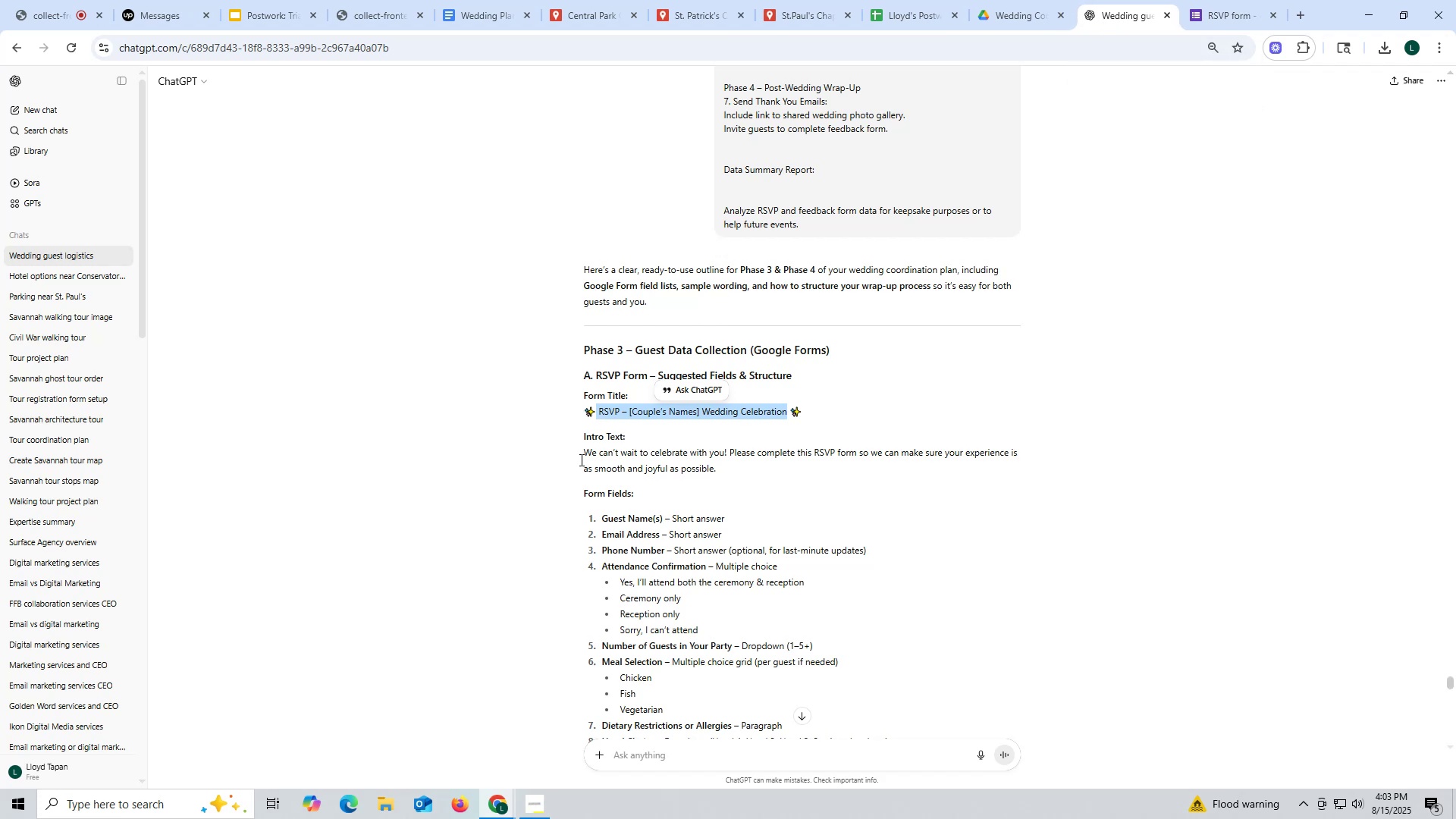 
left_click_drag(start_coordinate=[574, 446], to_coordinate=[734, 466])
 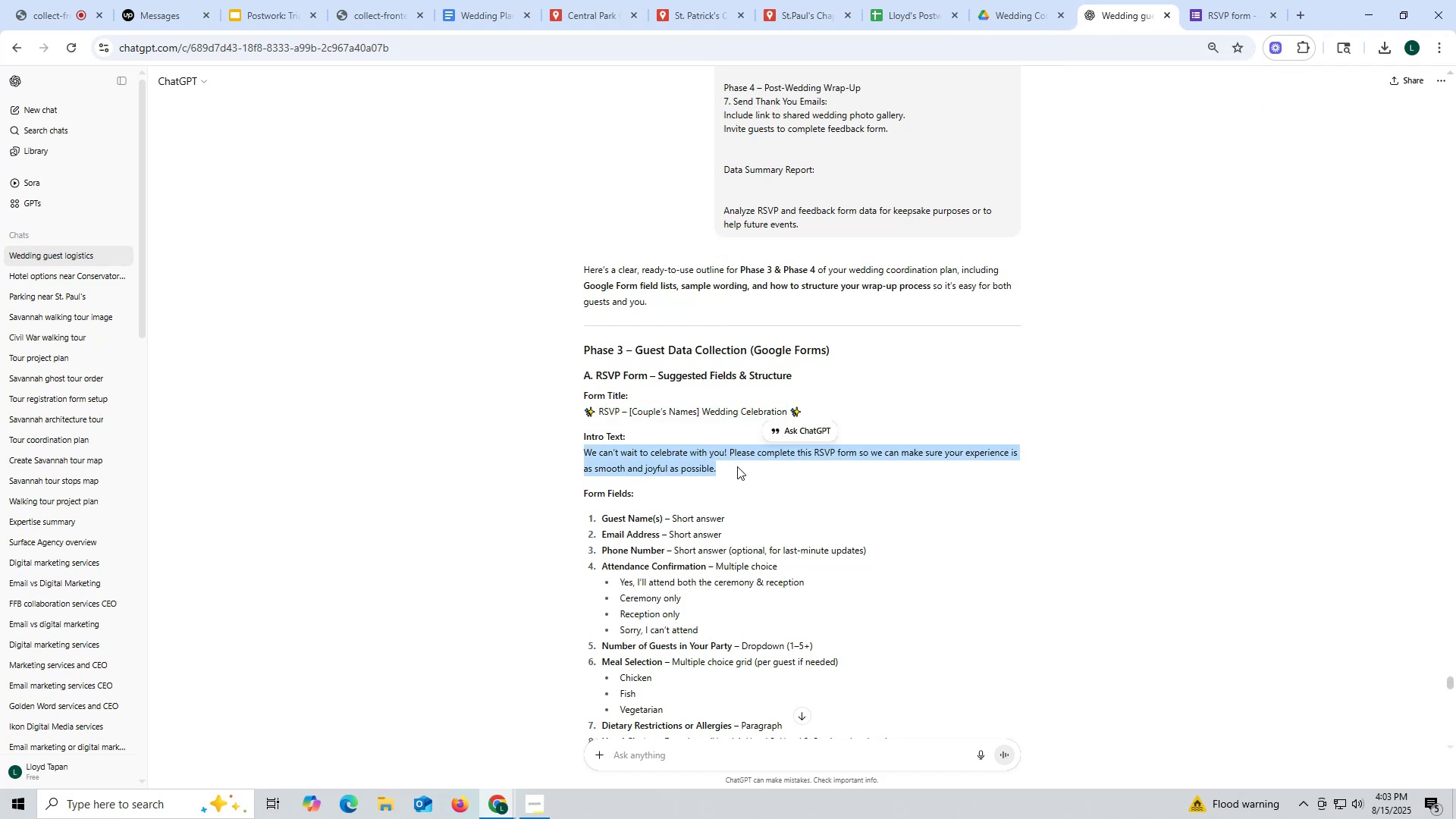 
wait(8.7)
 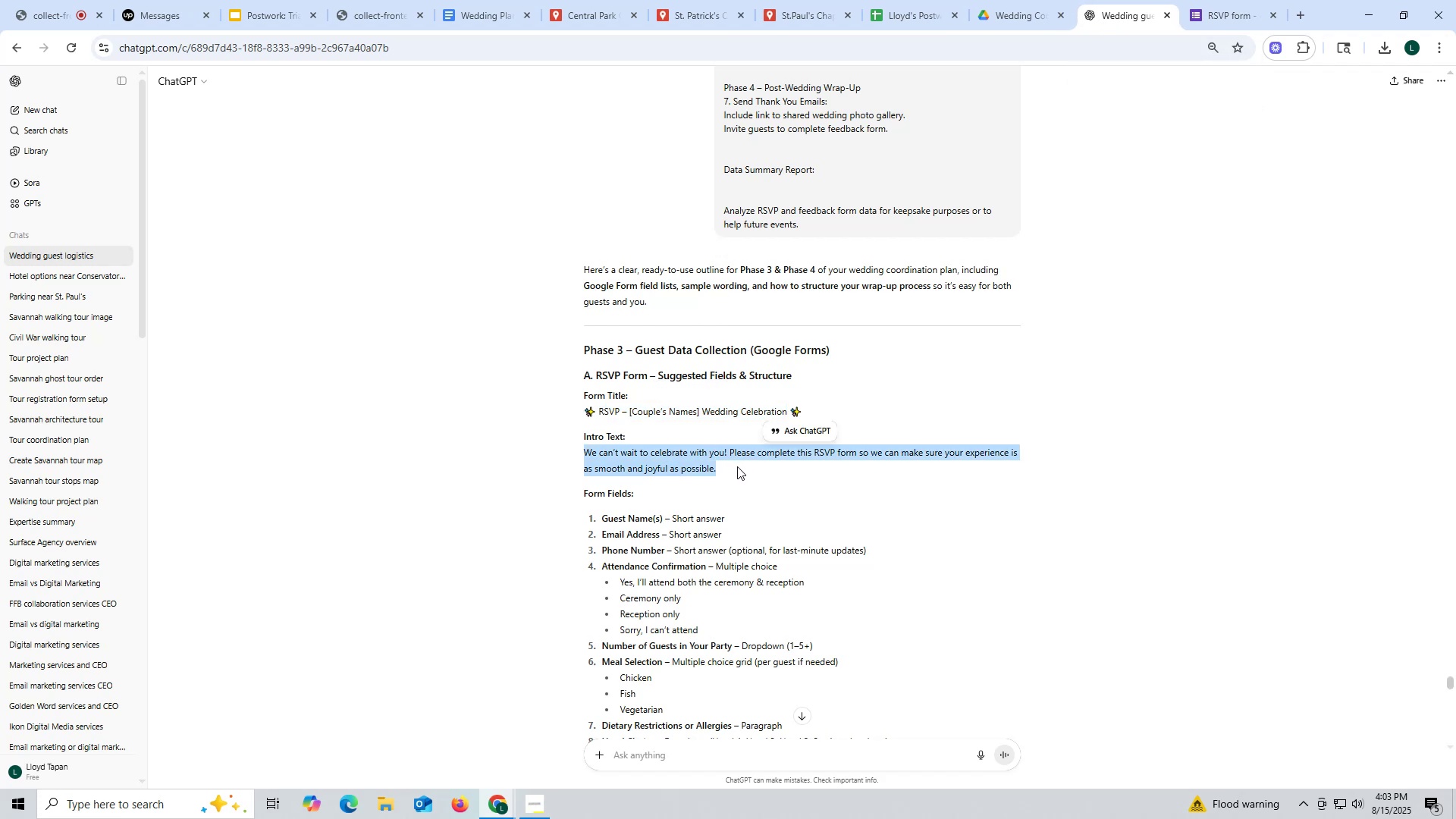 
key(Control+ControlLeft)
 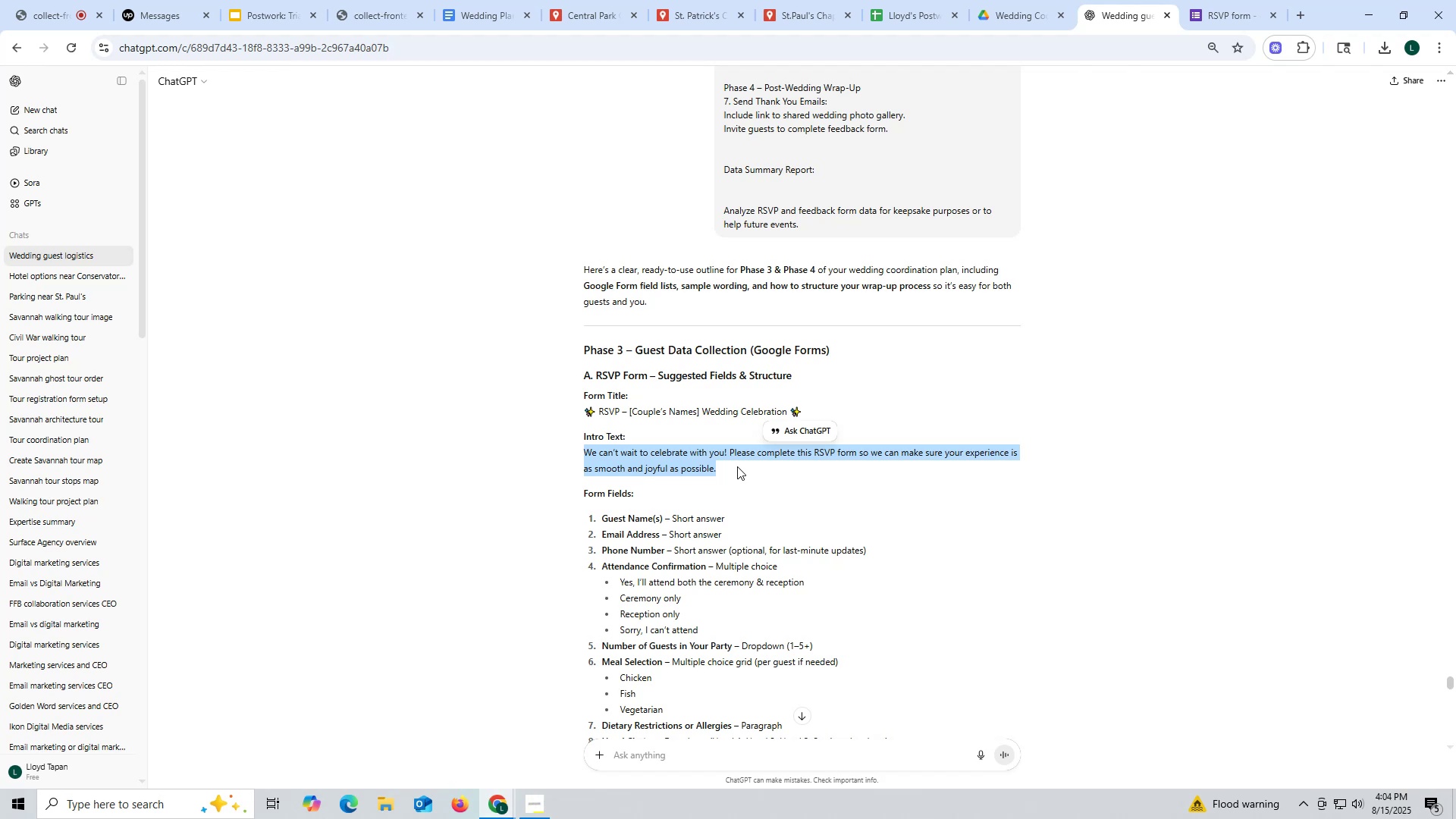 
key(Control+C)
 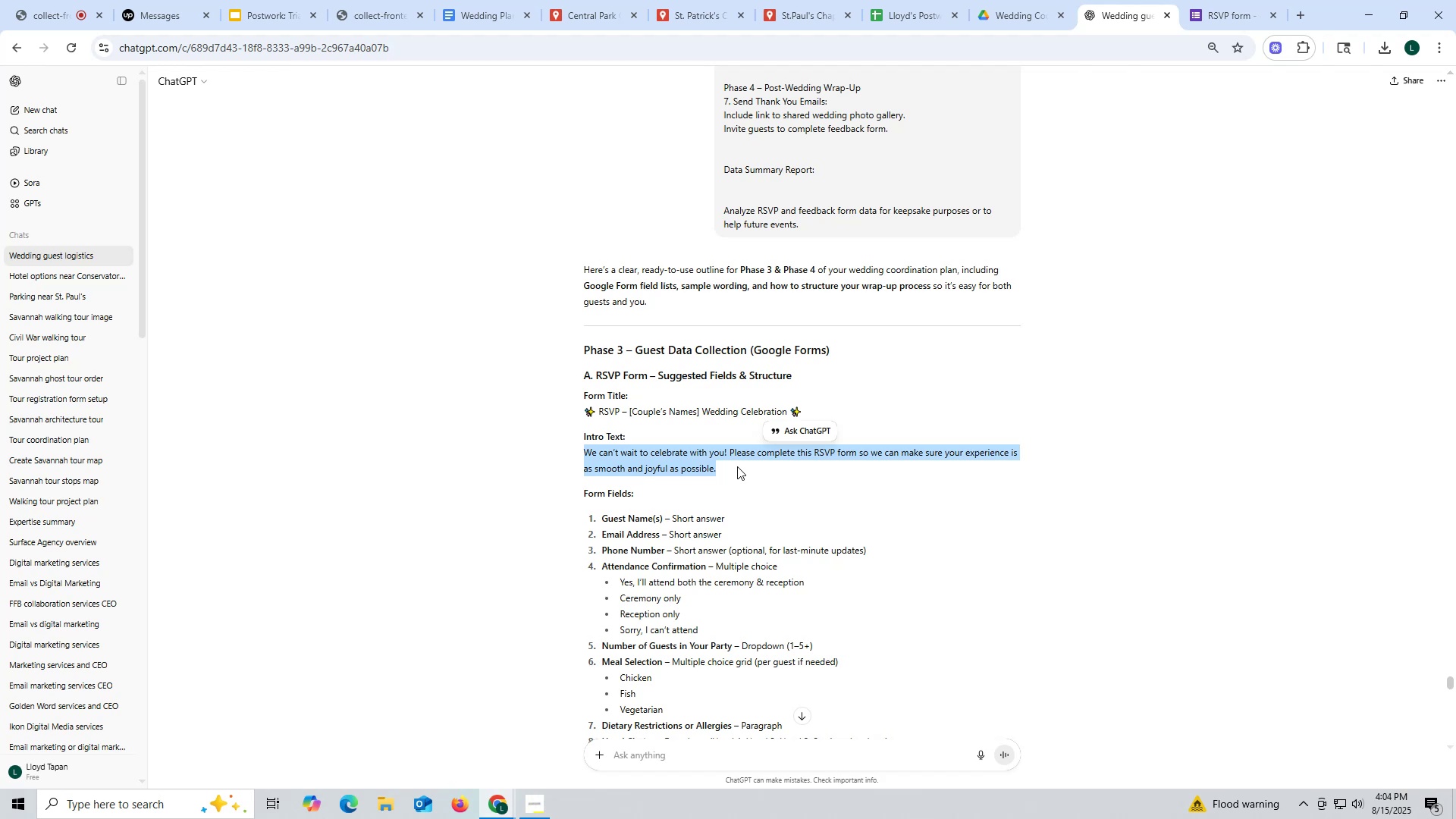 
key(Control+ControlLeft)
 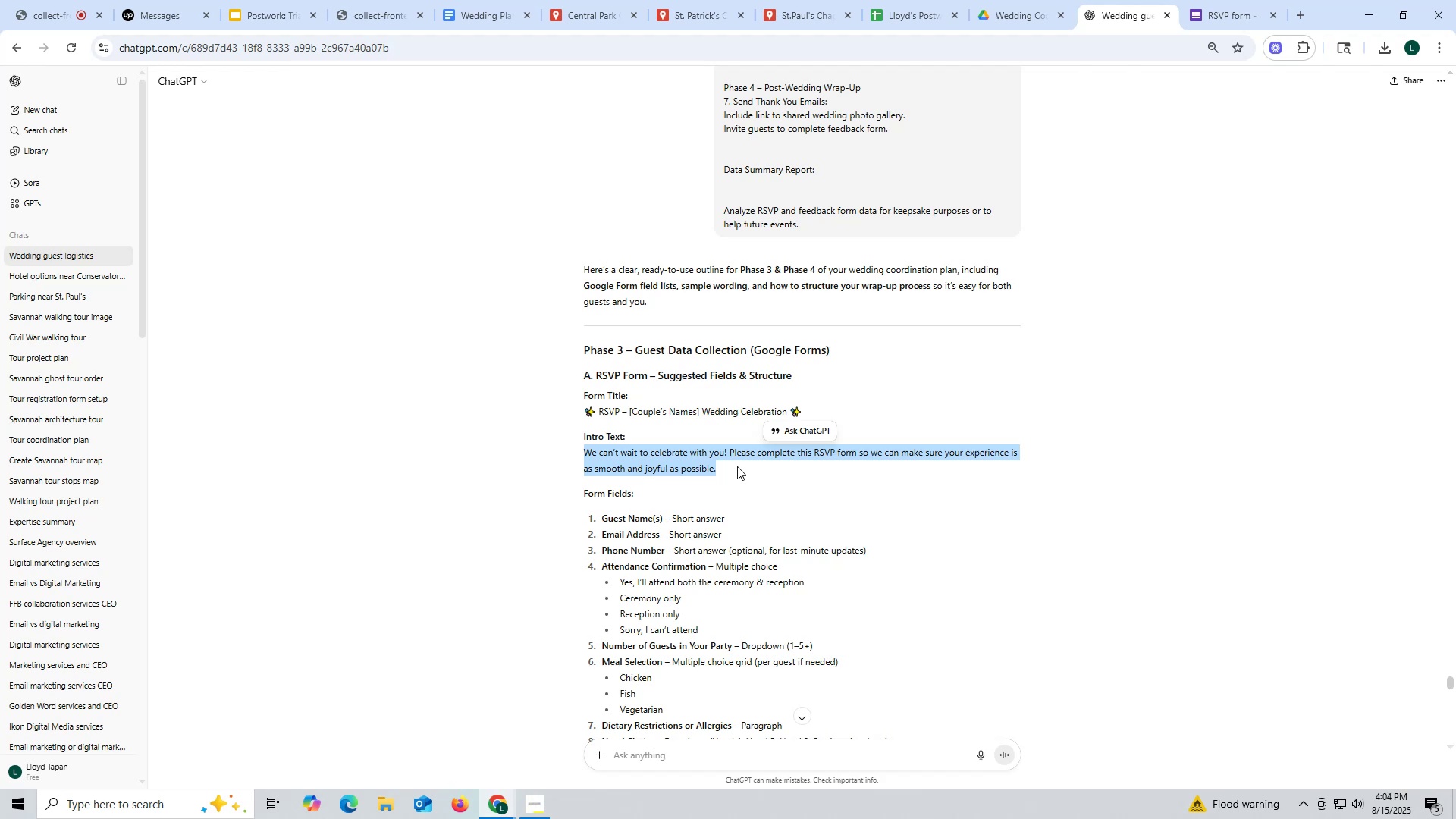 
key(Control+C)
 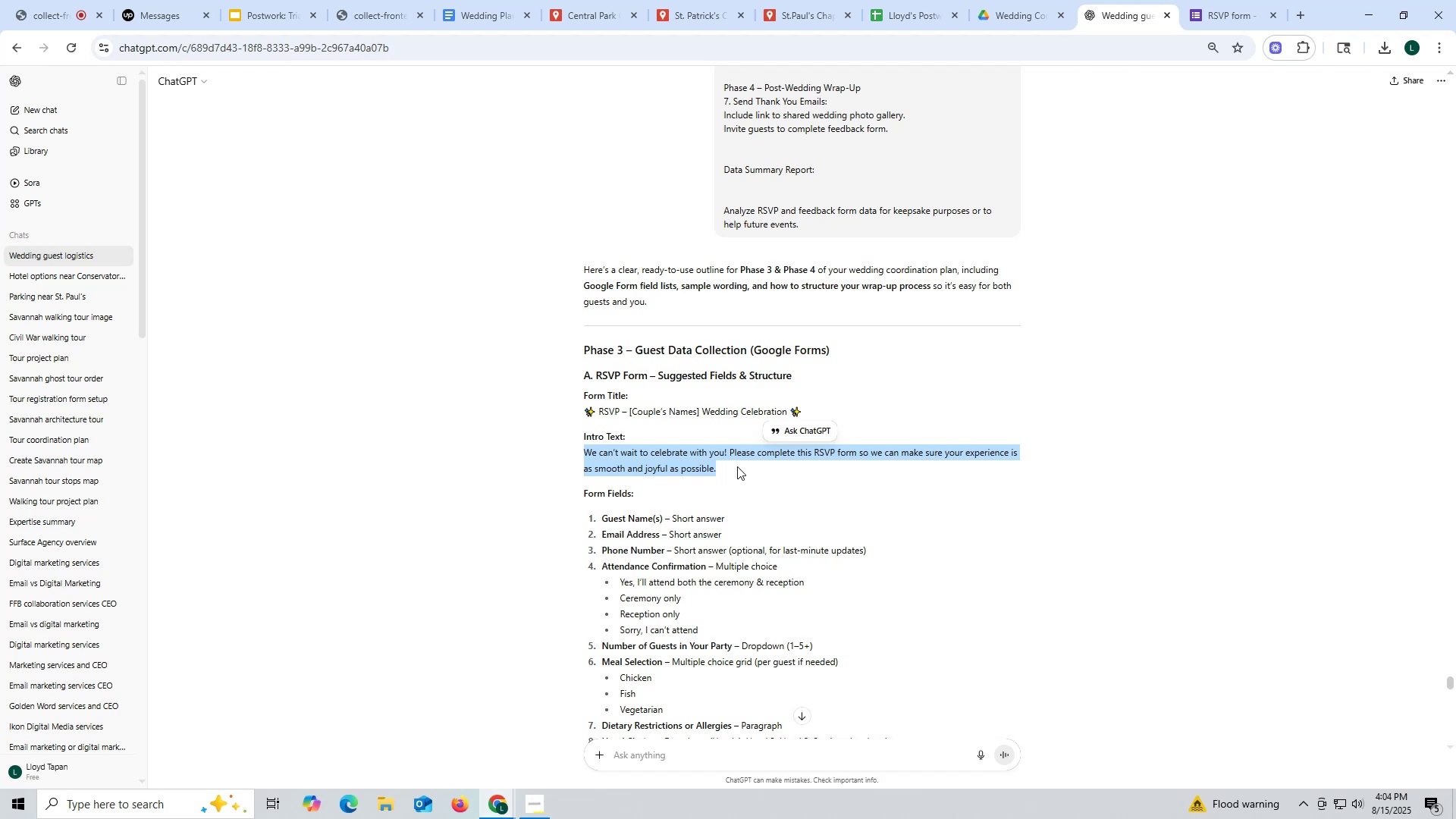 
key(Control+ControlLeft)
 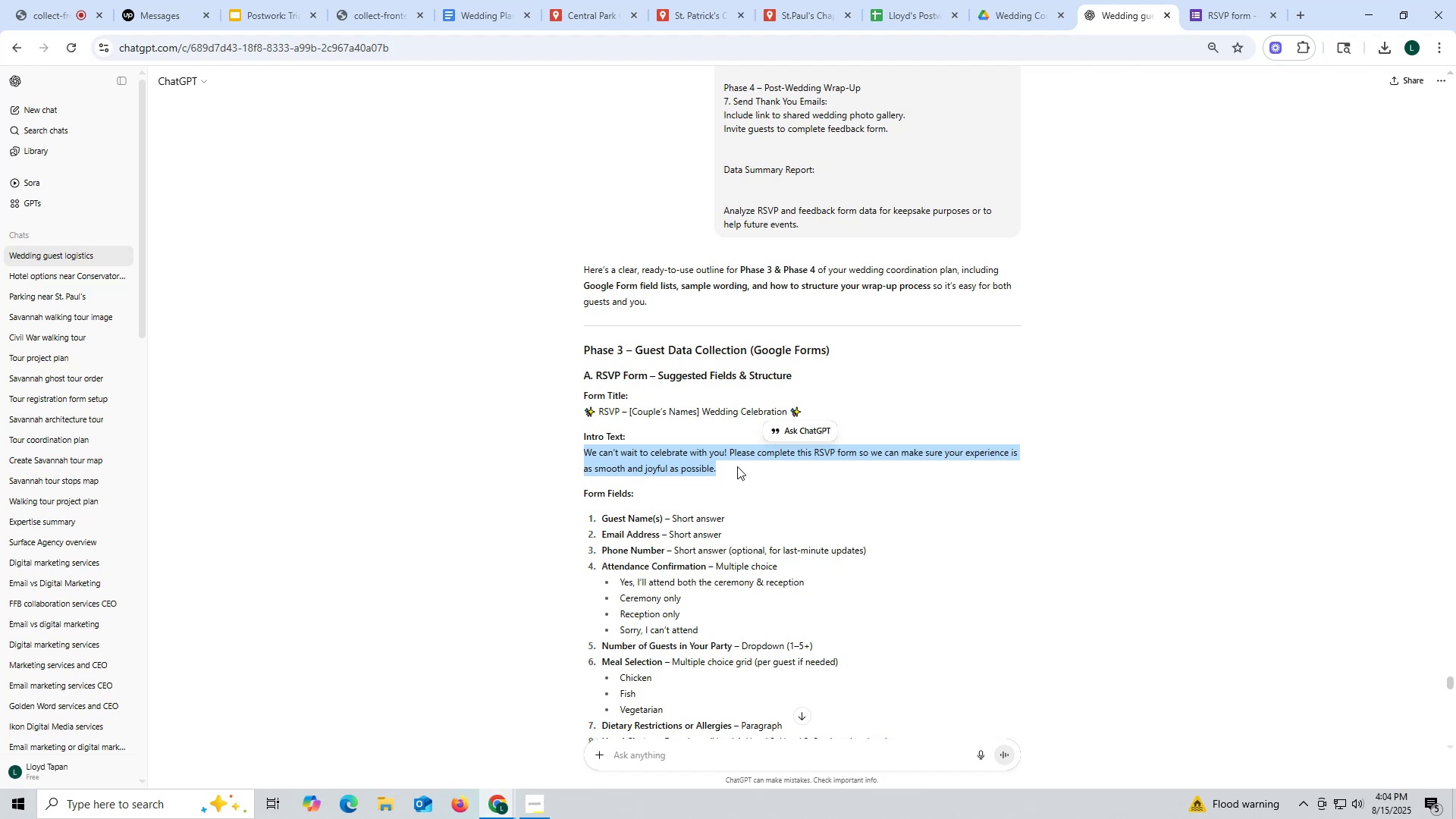 
key(Control+C)
 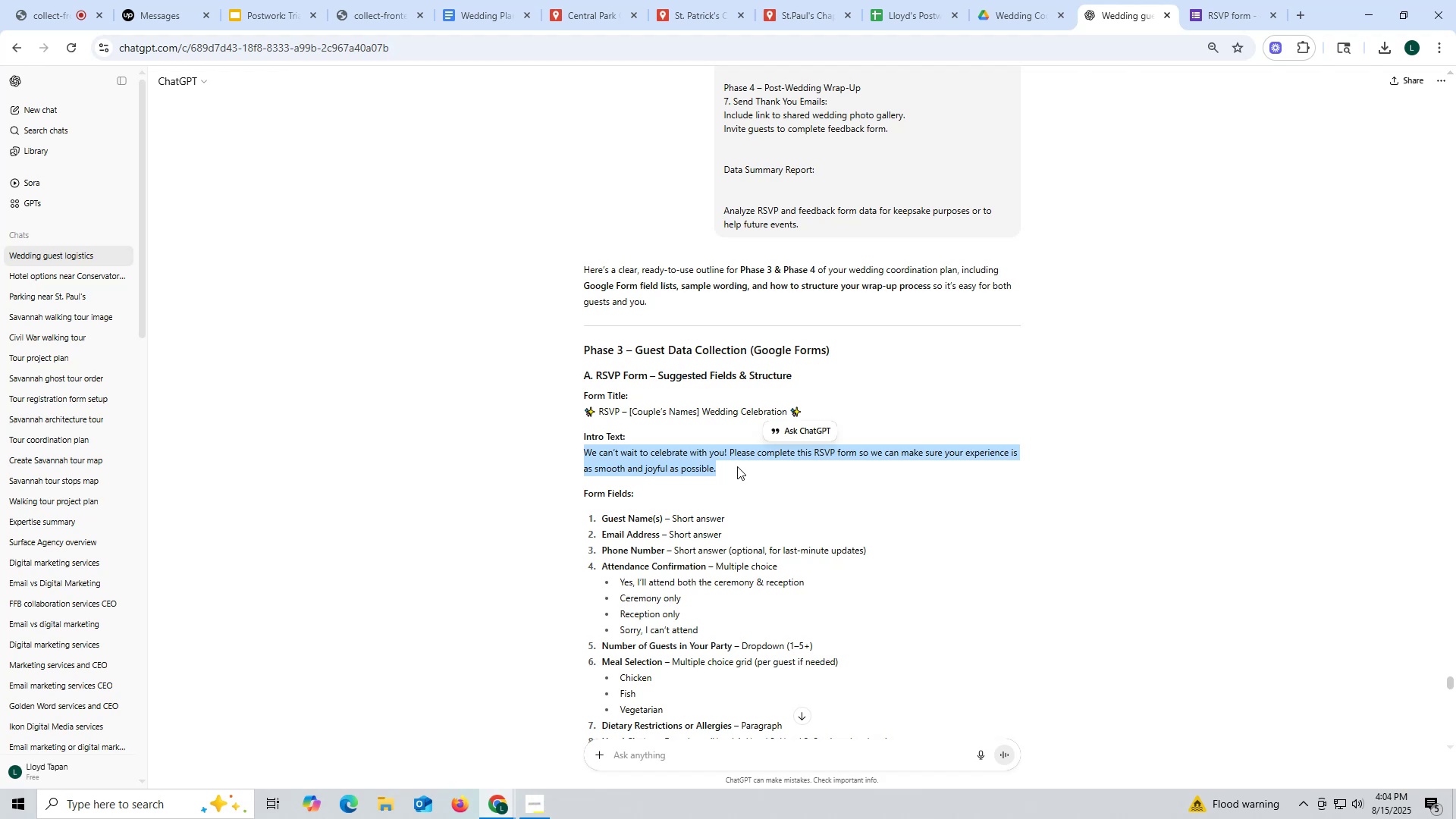 
key(Control+ControlLeft)
 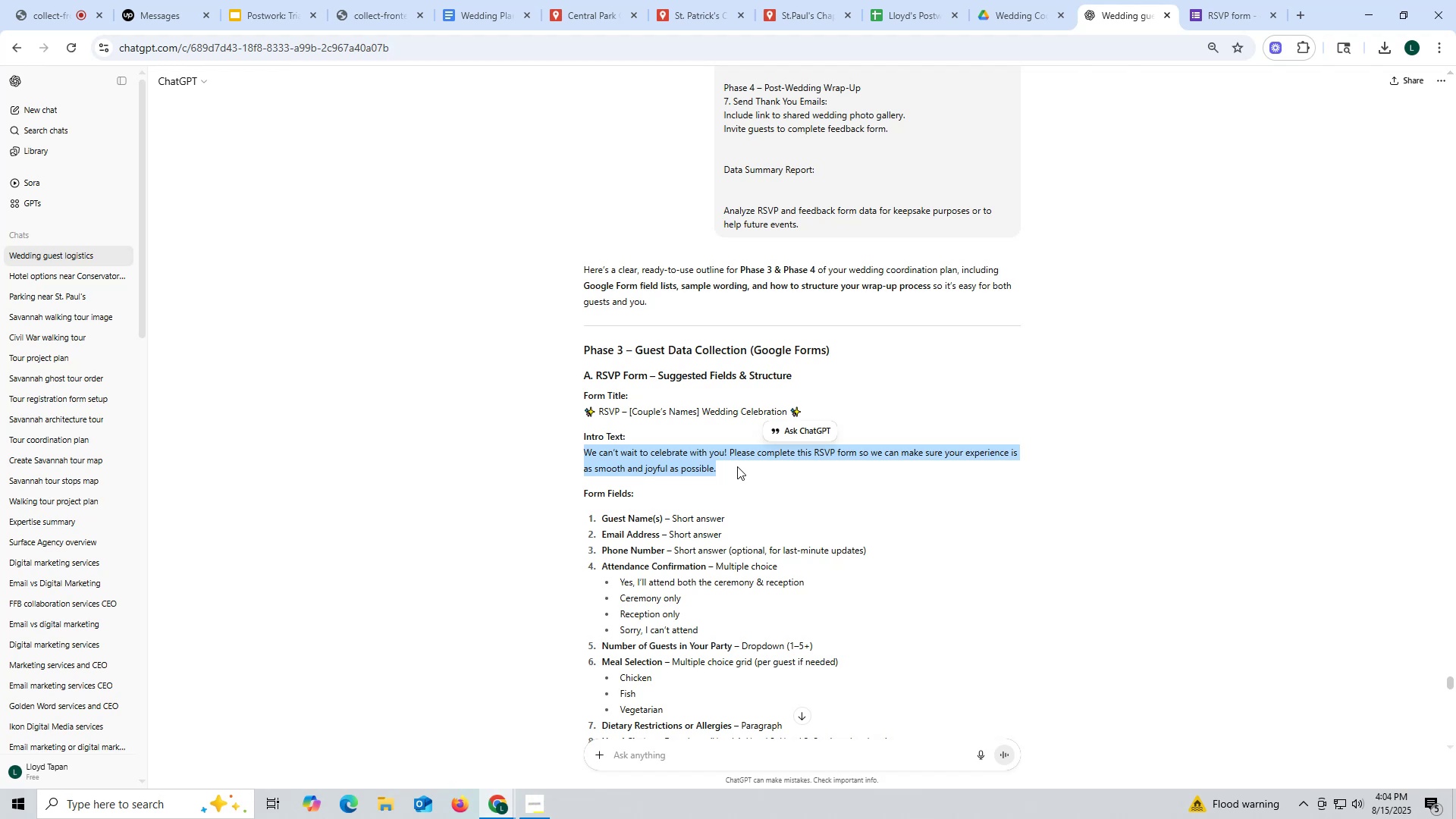 
key(Control+C)
 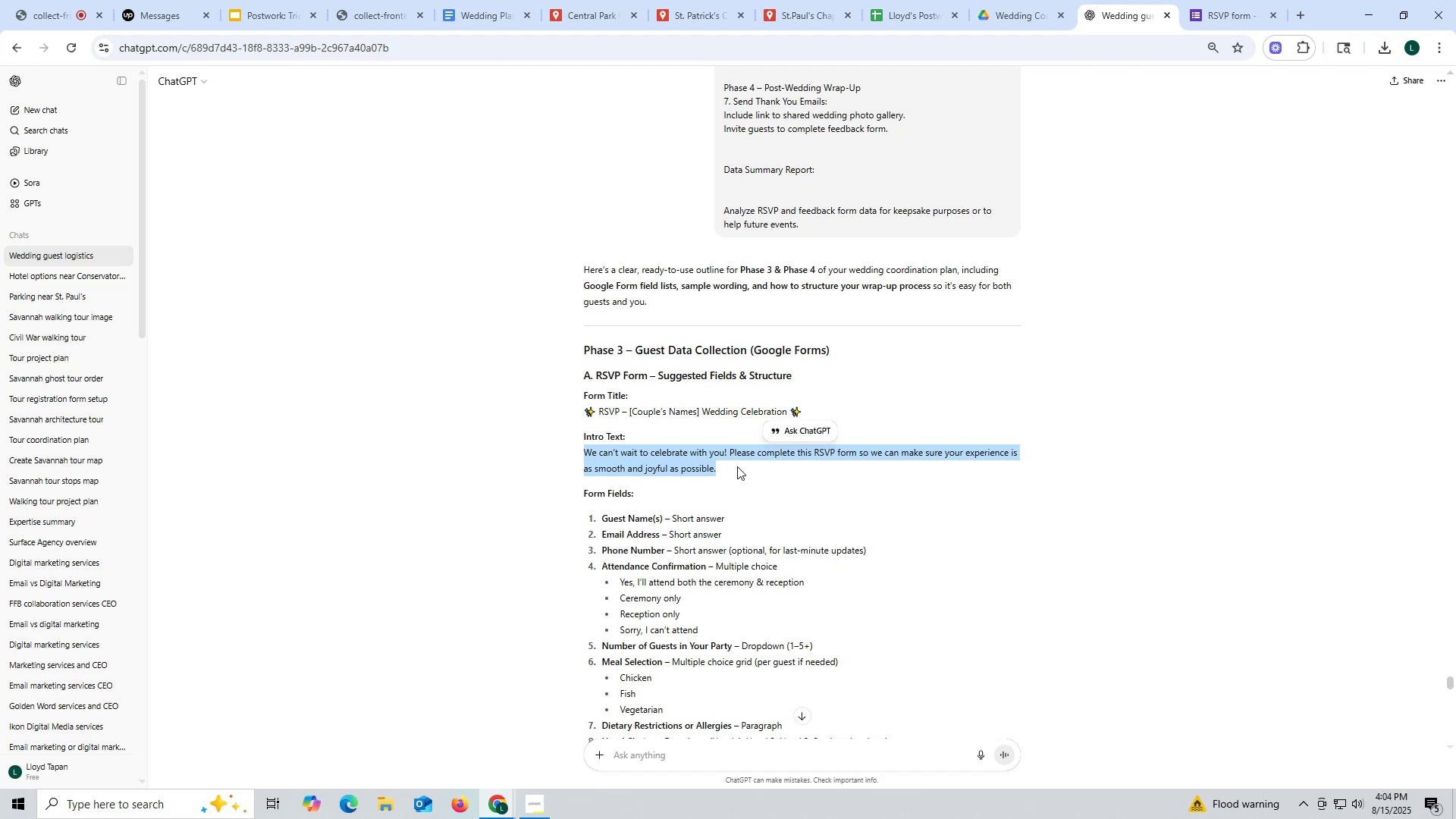 
key(Control+ControlLeft)
 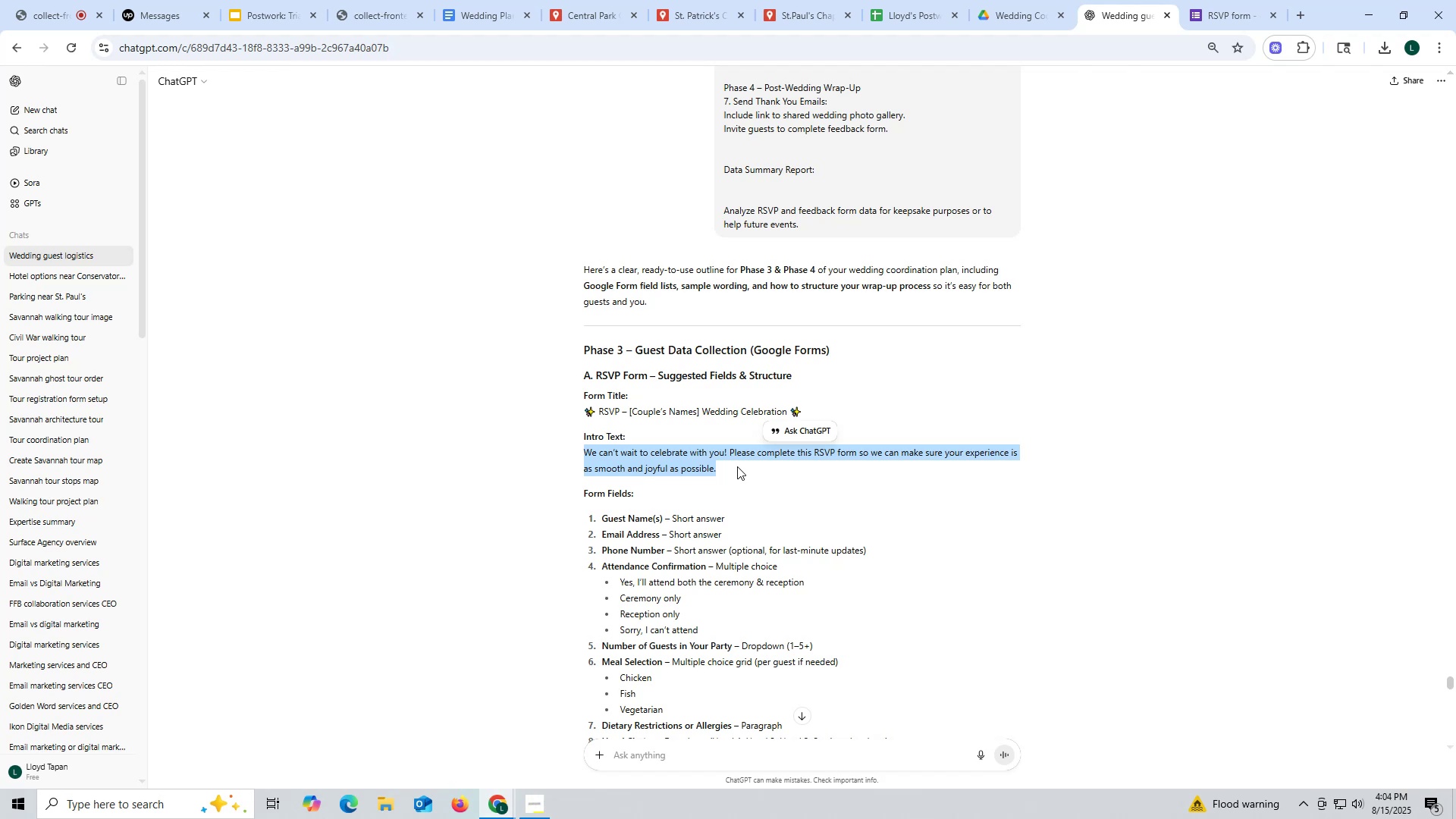 
key(Control+C)
 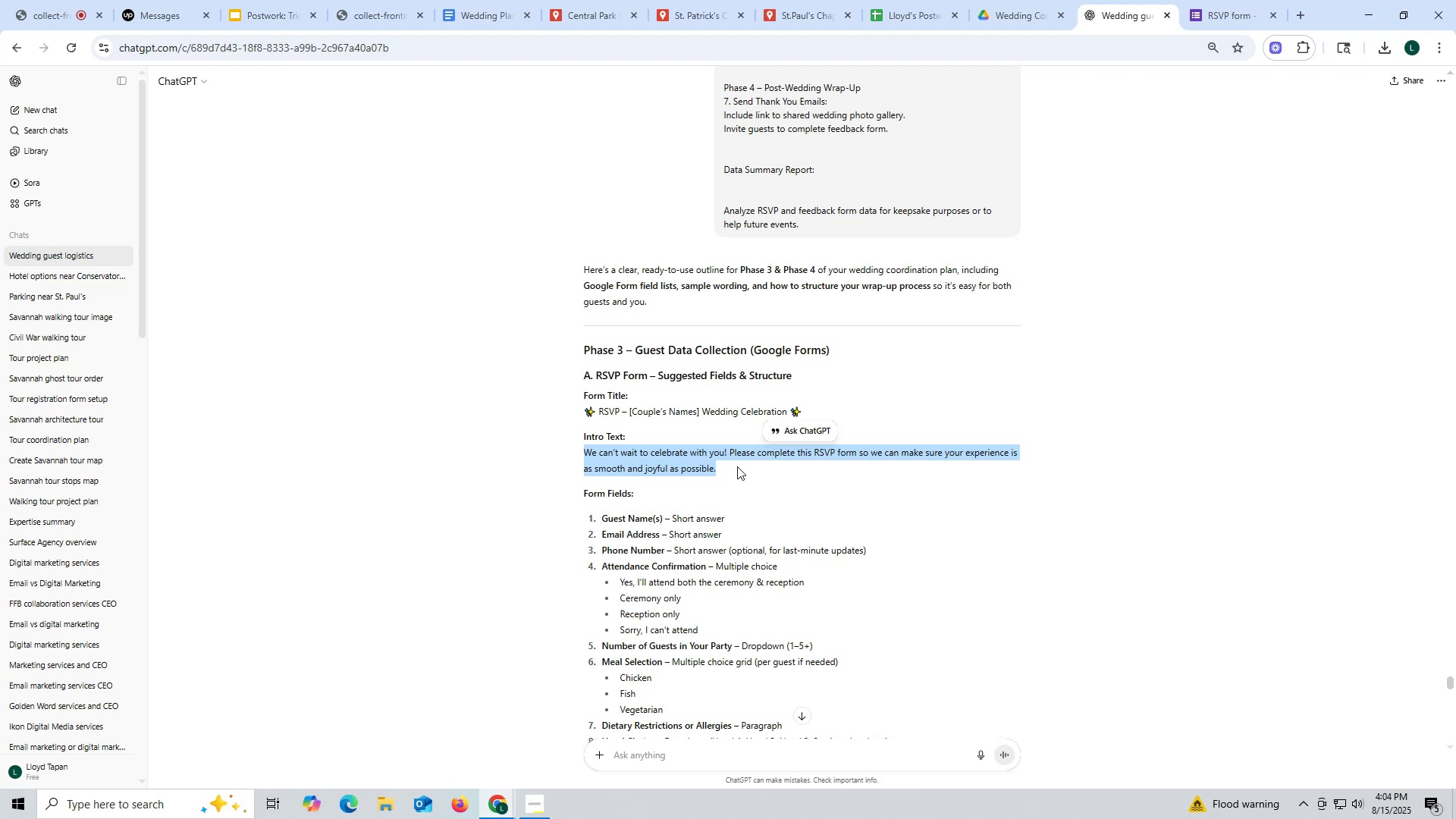 
key(Control+ControlLeft)
 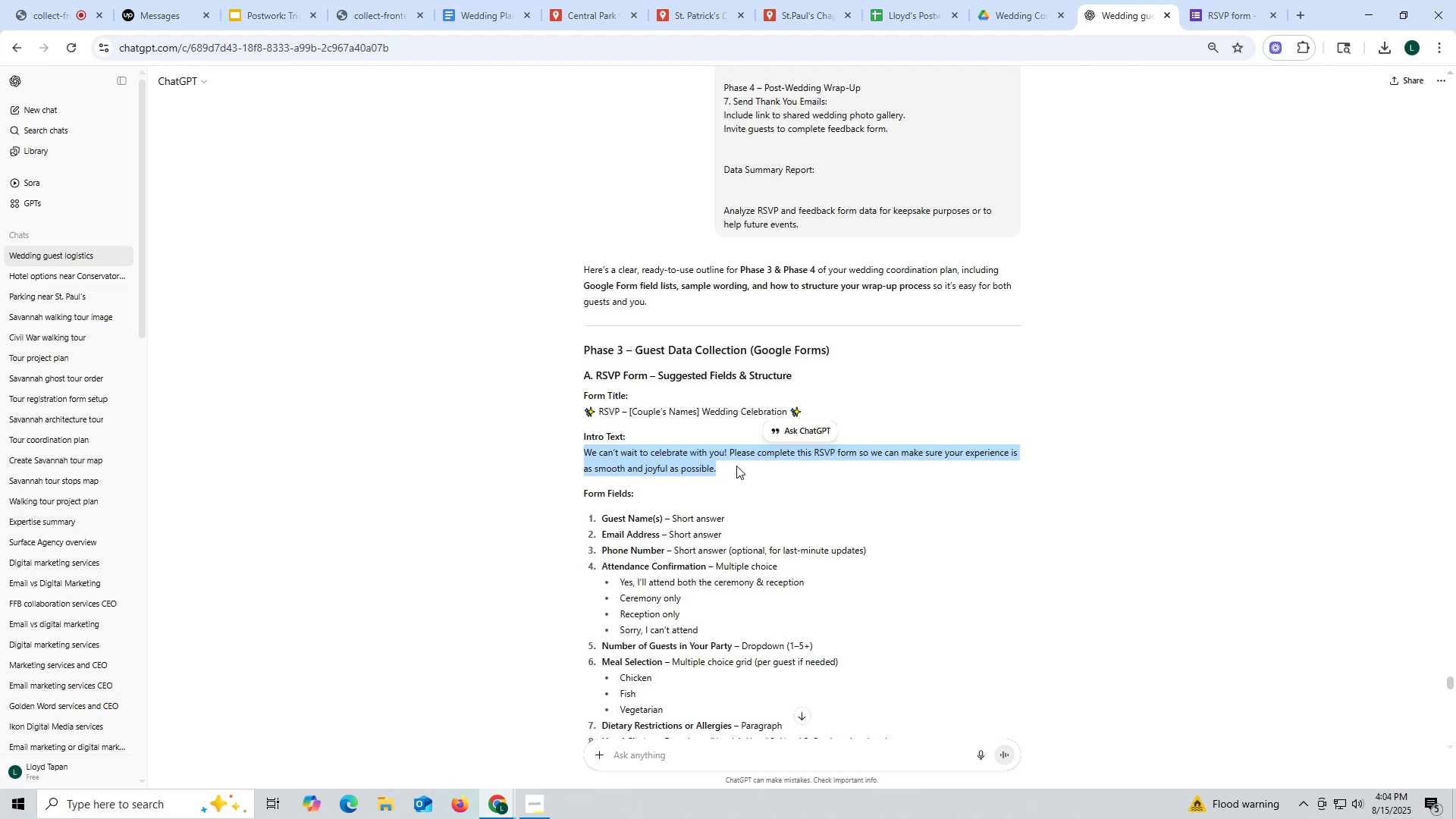 
key(Control+C)
 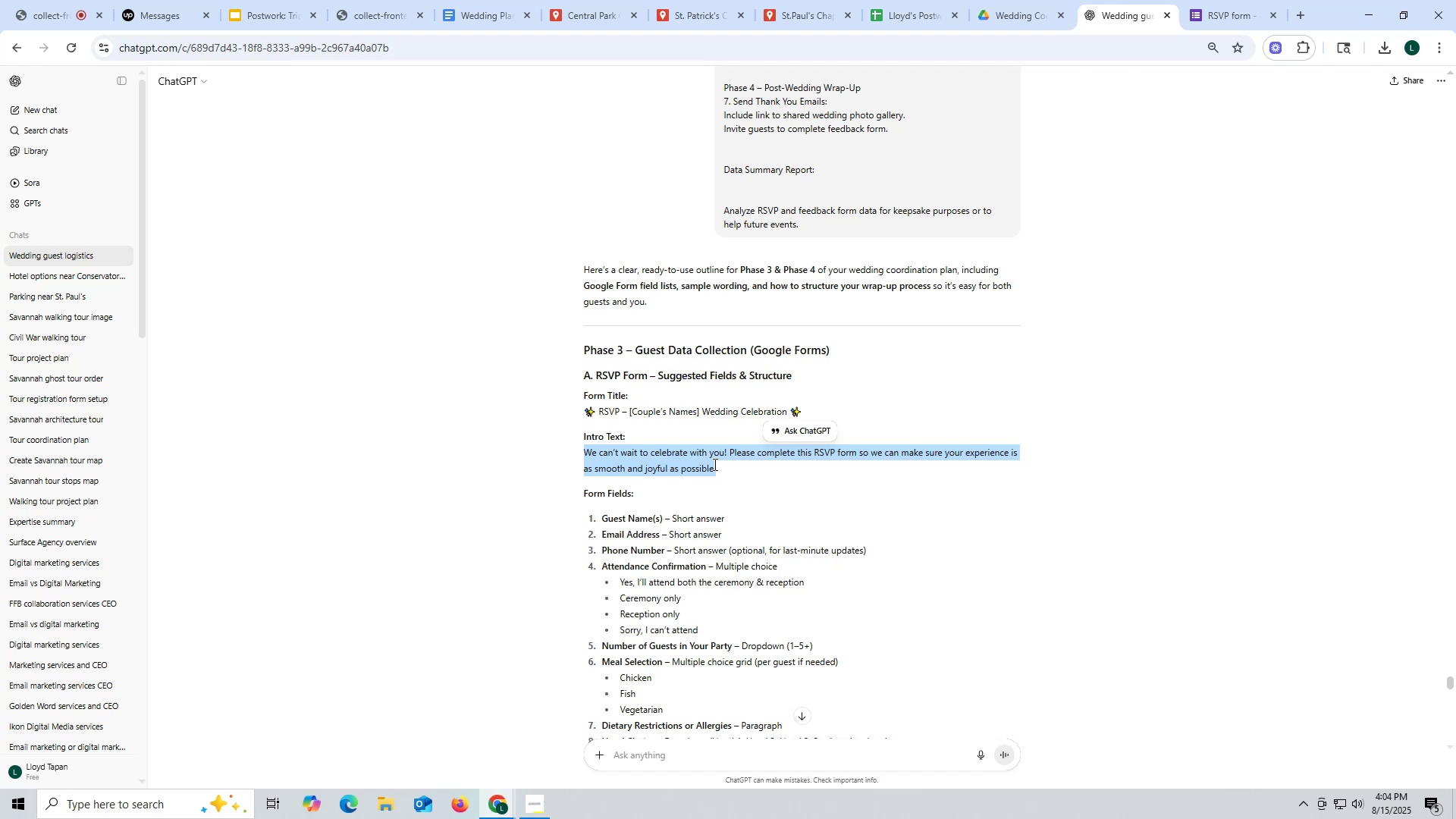 
wait(6.69)
 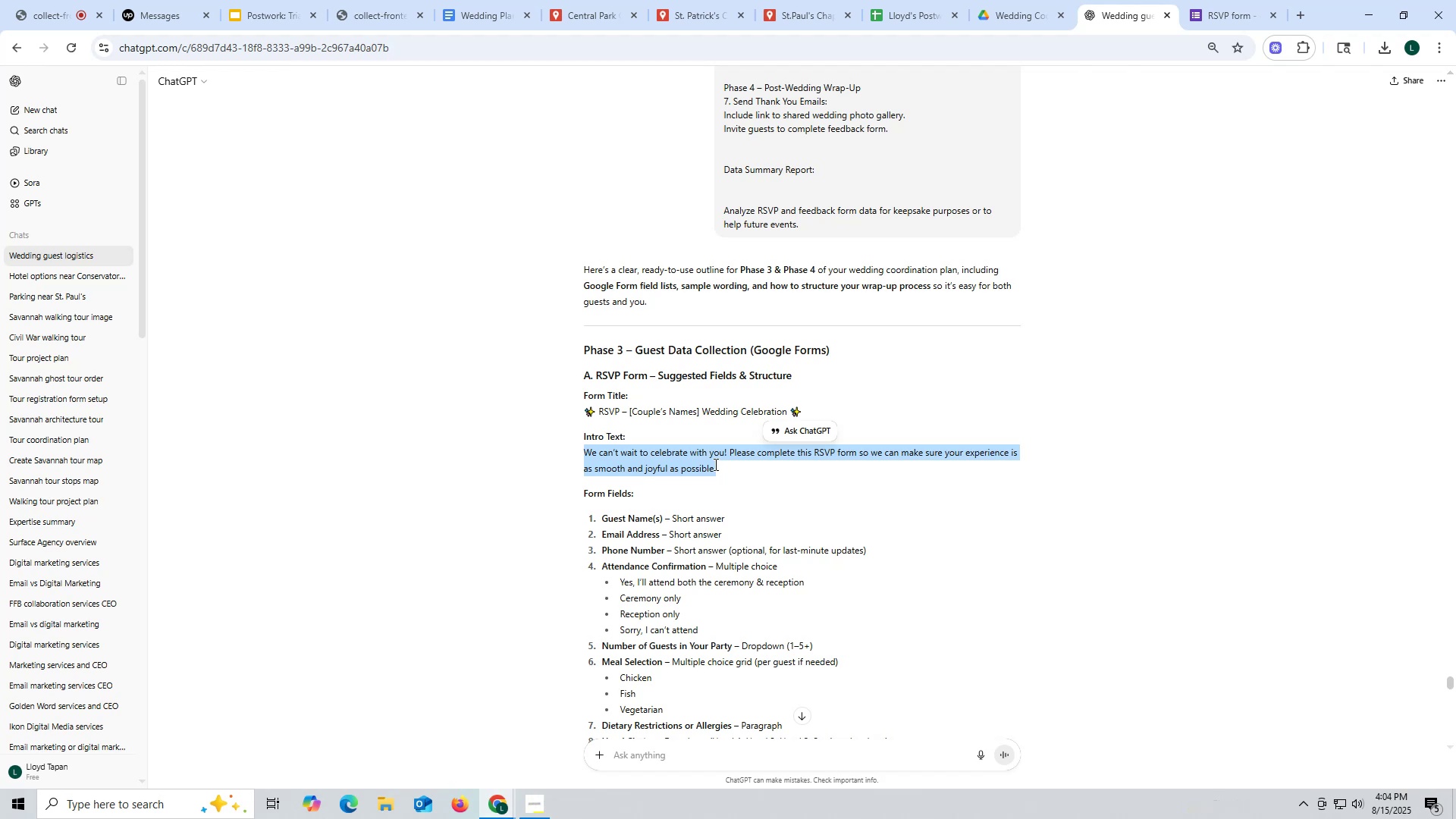 
key(Control+ControlLeft)
 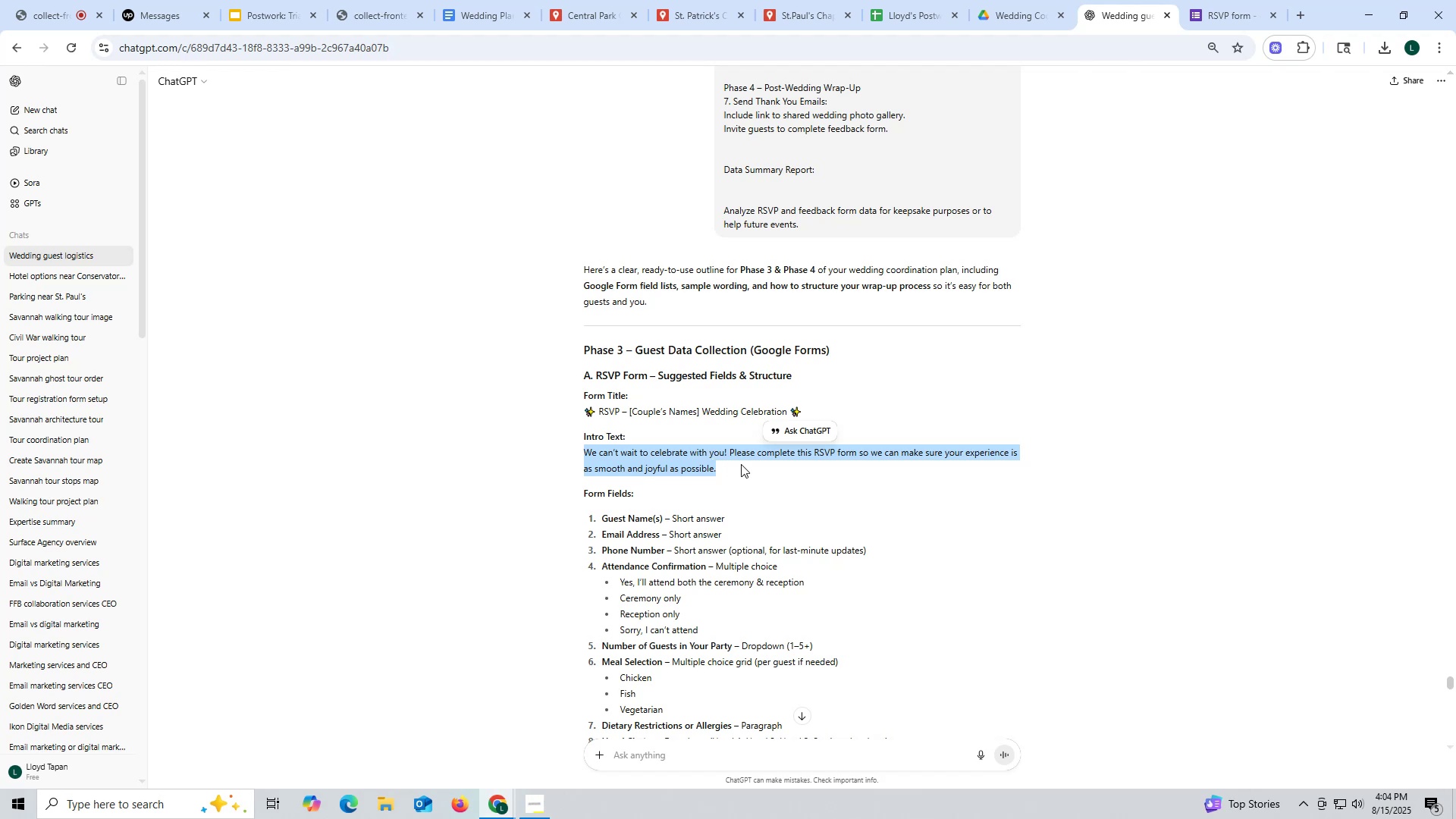 
key(Control+C)
 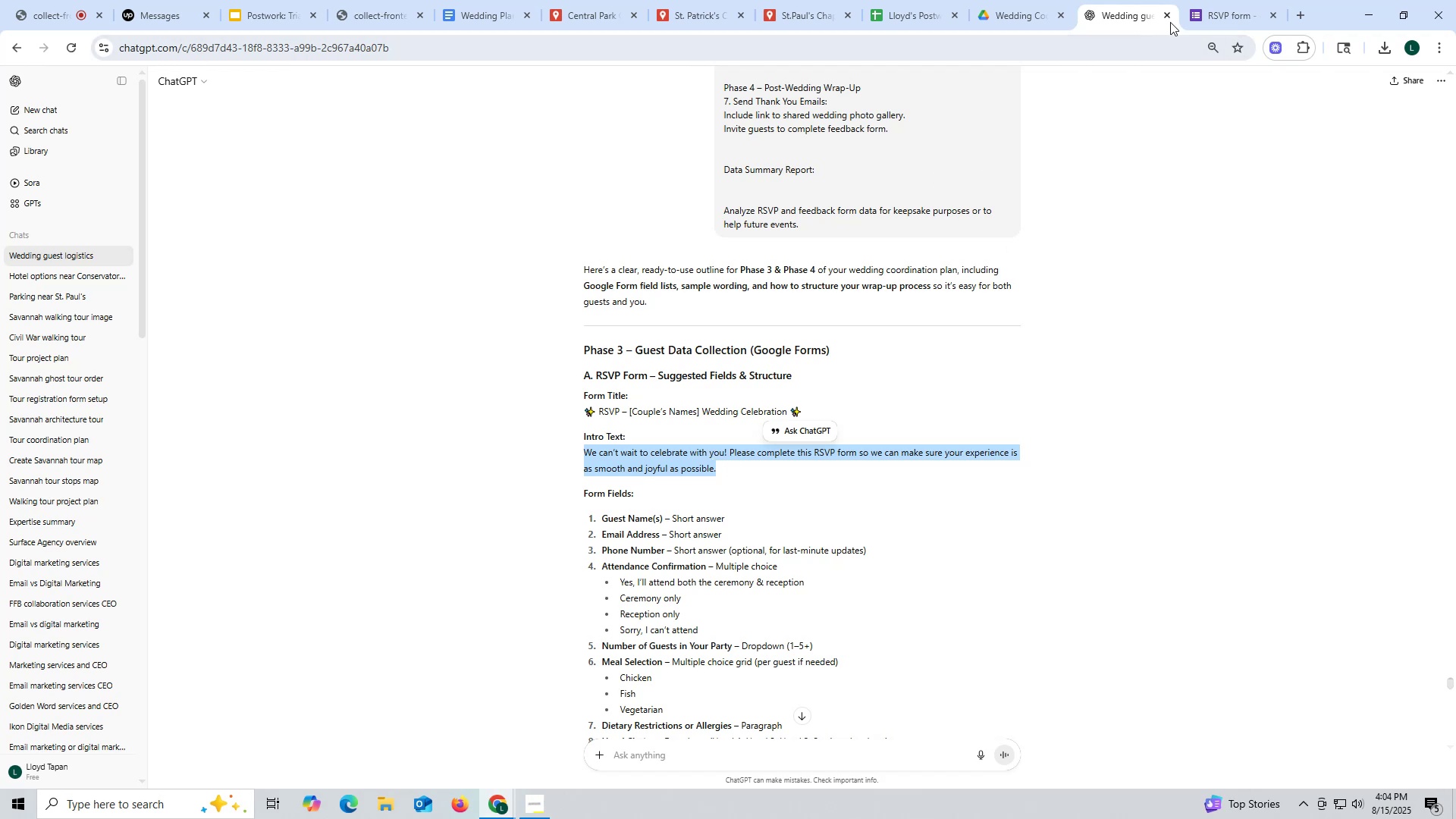 
left_click_drag(start_coordinate=[1210, 13], to_coordinate=[1205, 13])
 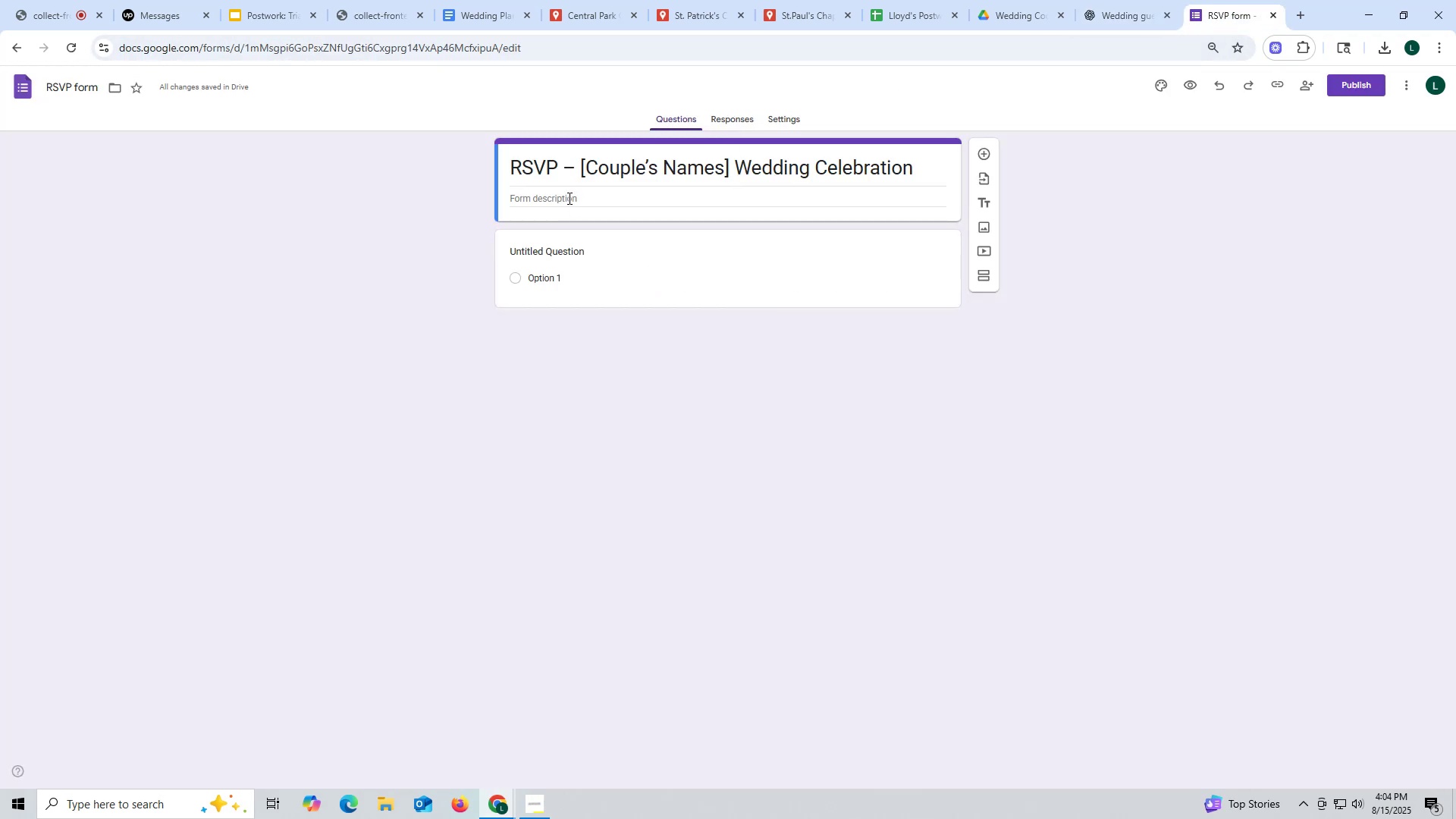 
key(Control+ControlLeft)
 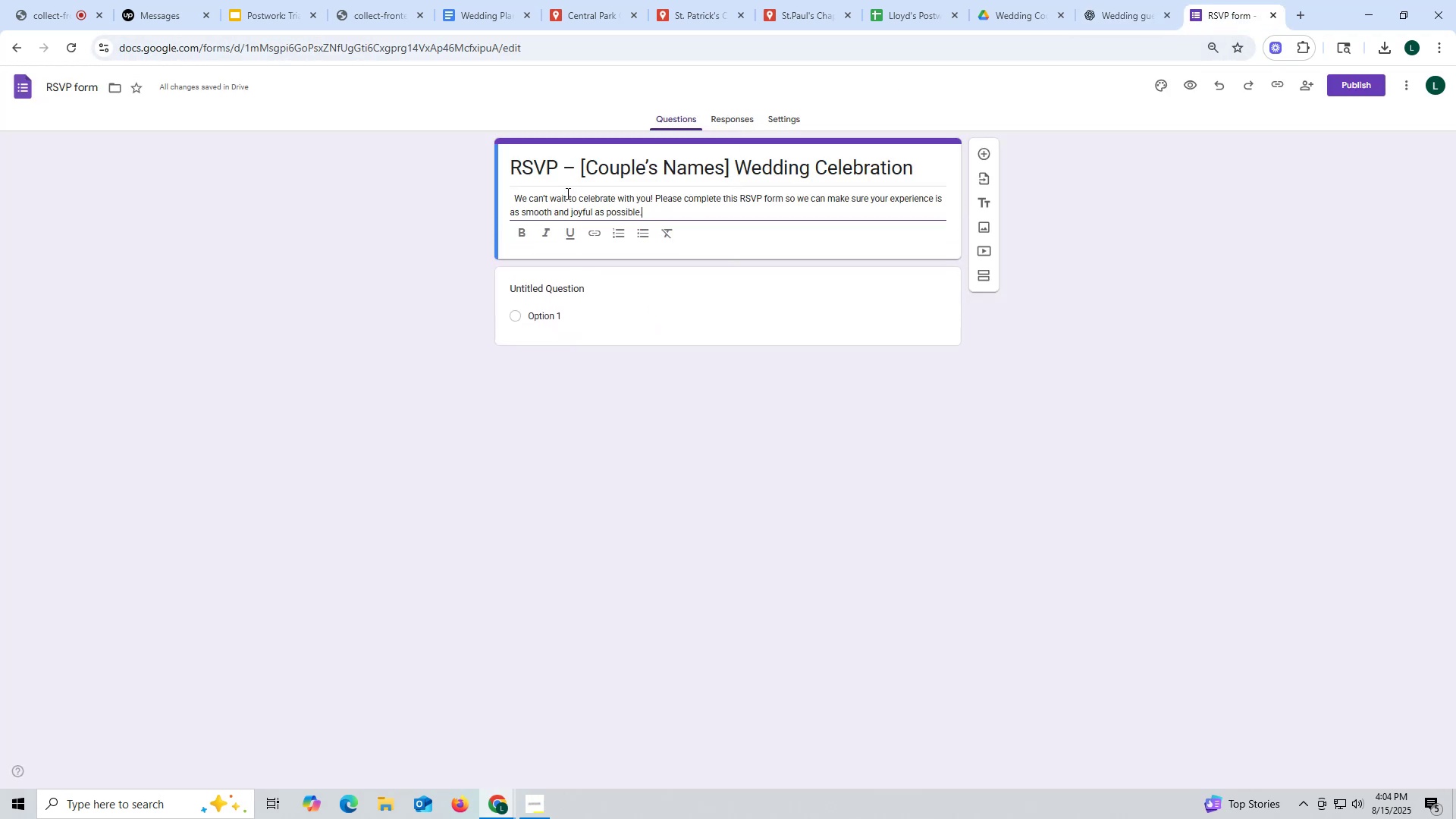 
left_click([568, 194])
 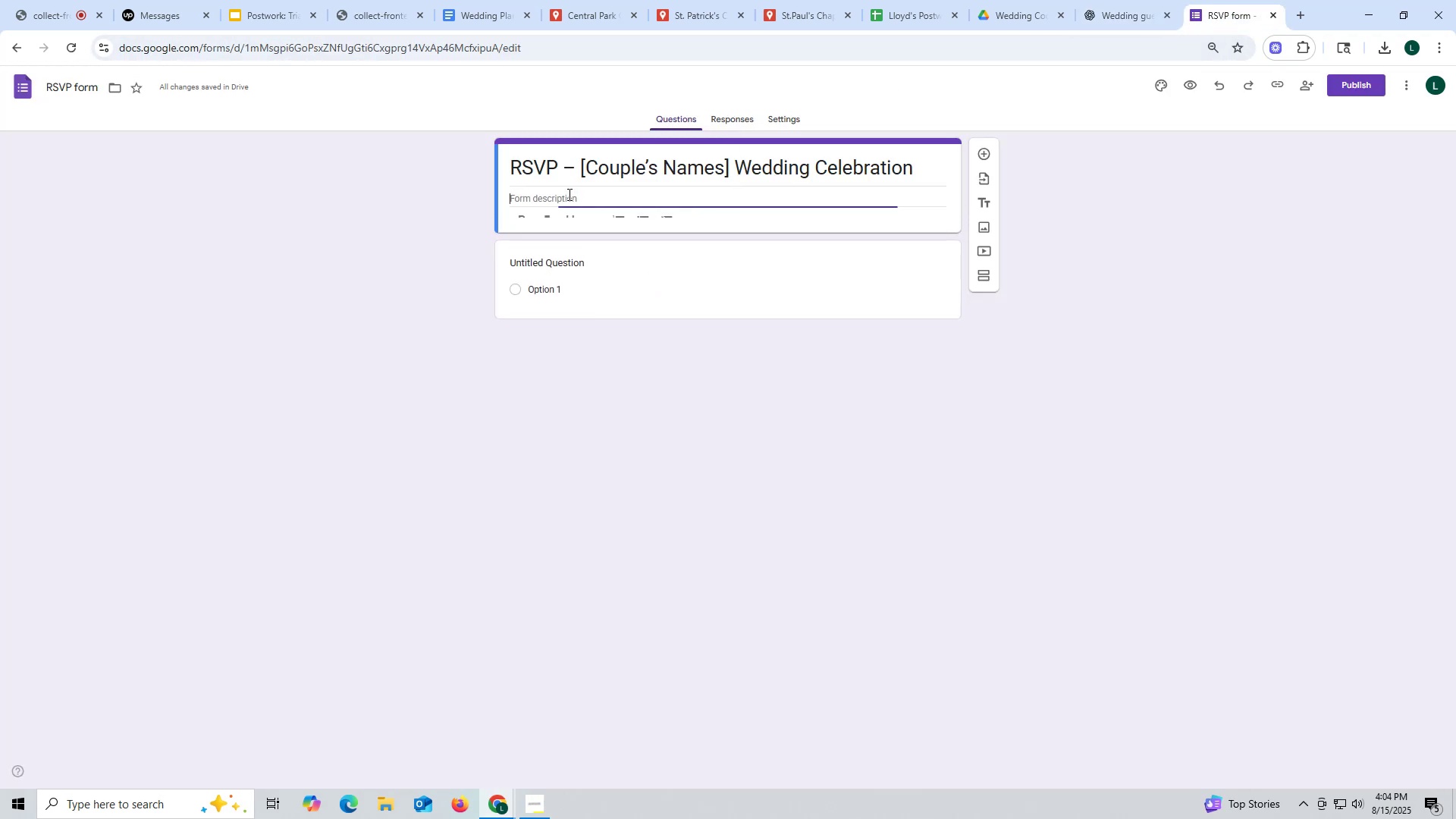 
key(Control+V)
 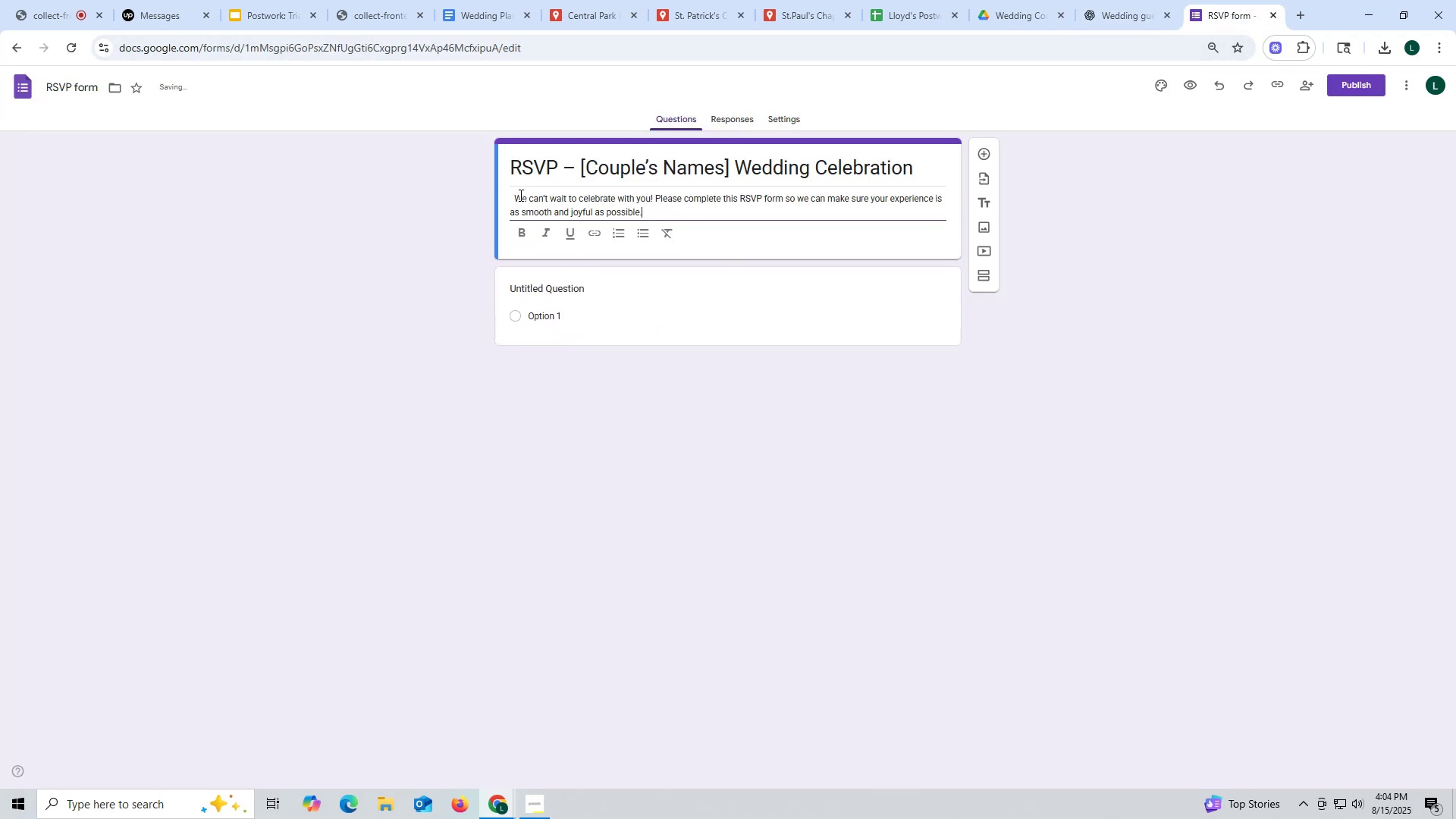 
left_click([515, 193])
 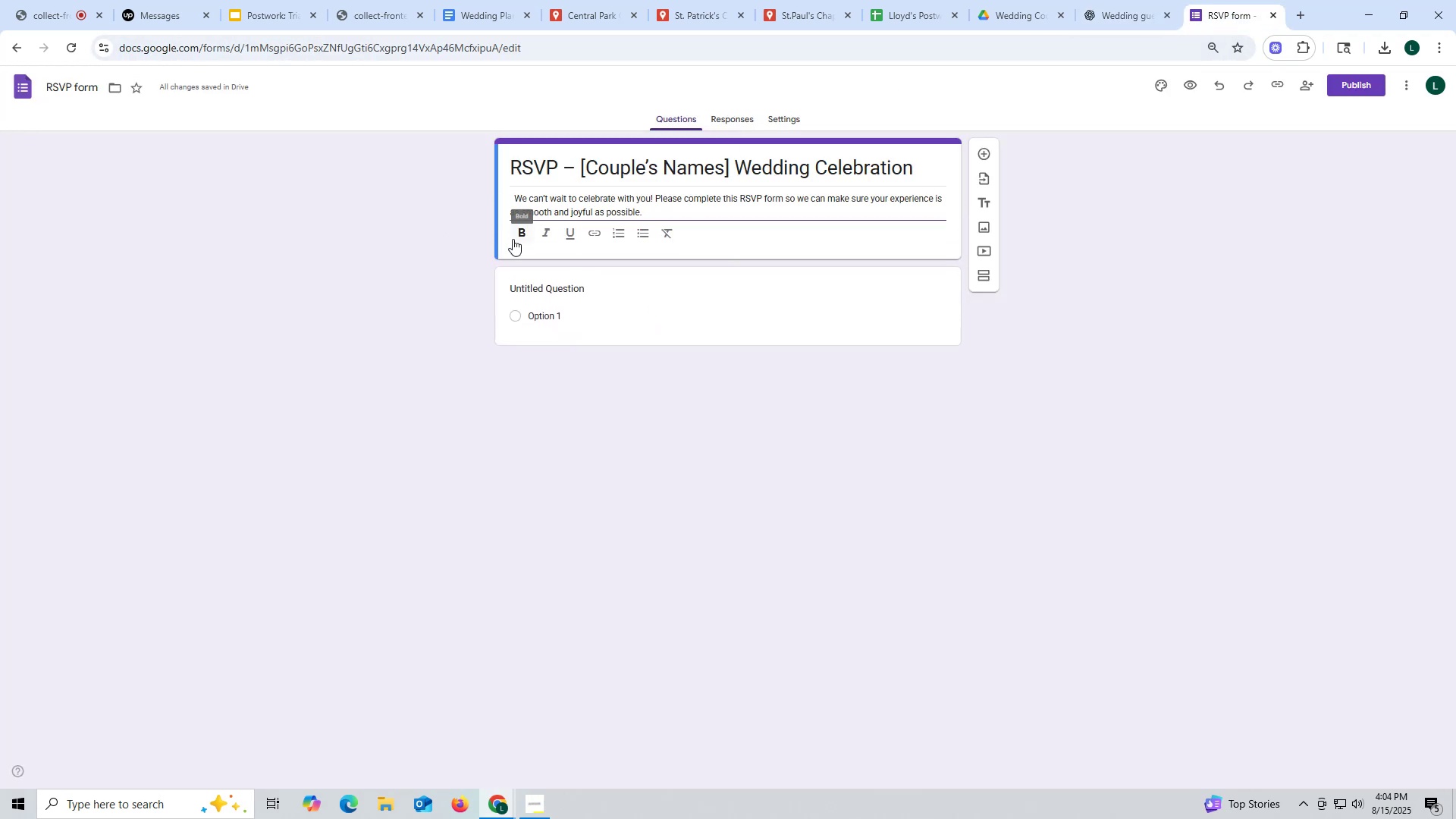 
key(Backspace)
 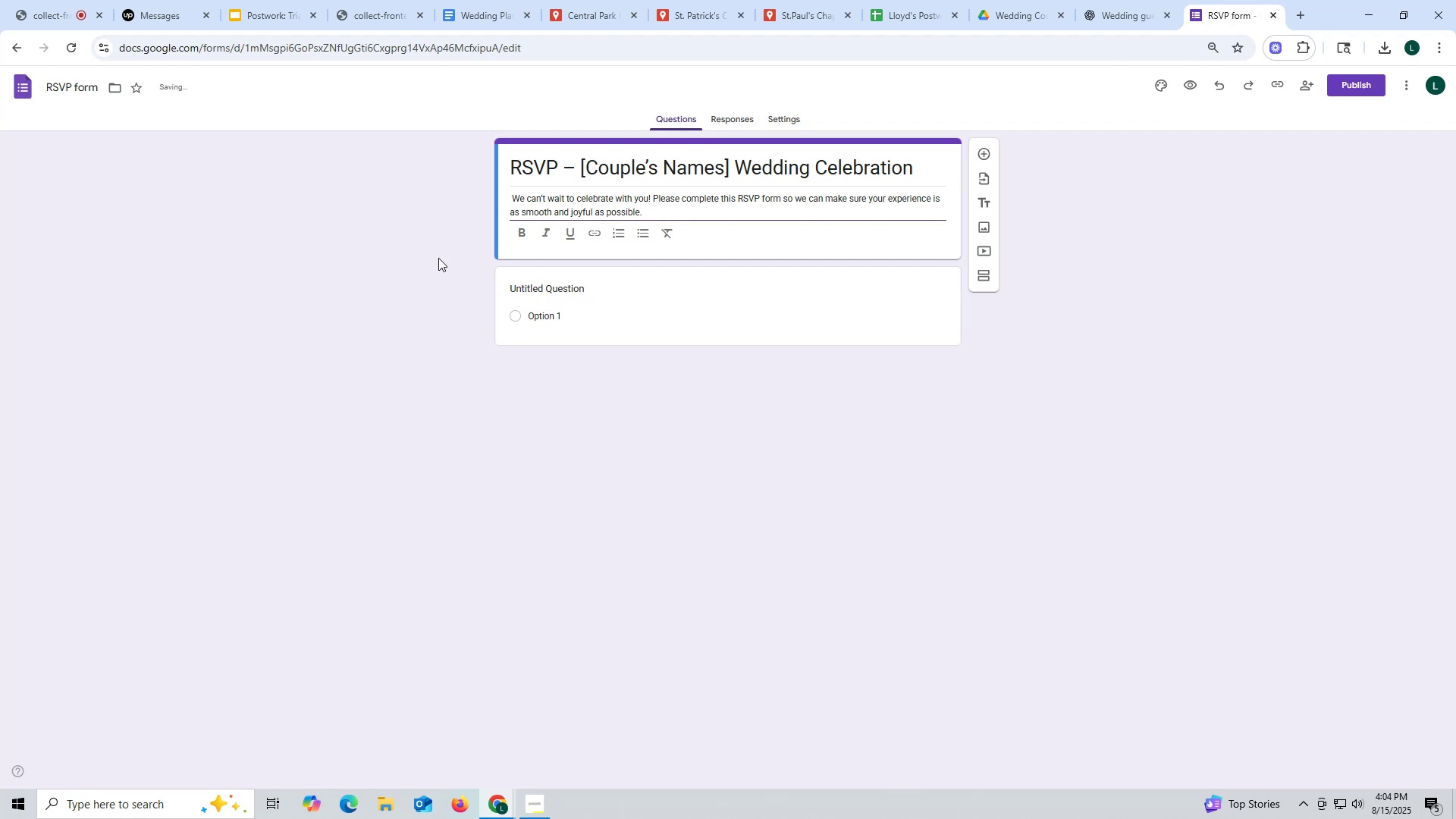 
key(Backspace)
 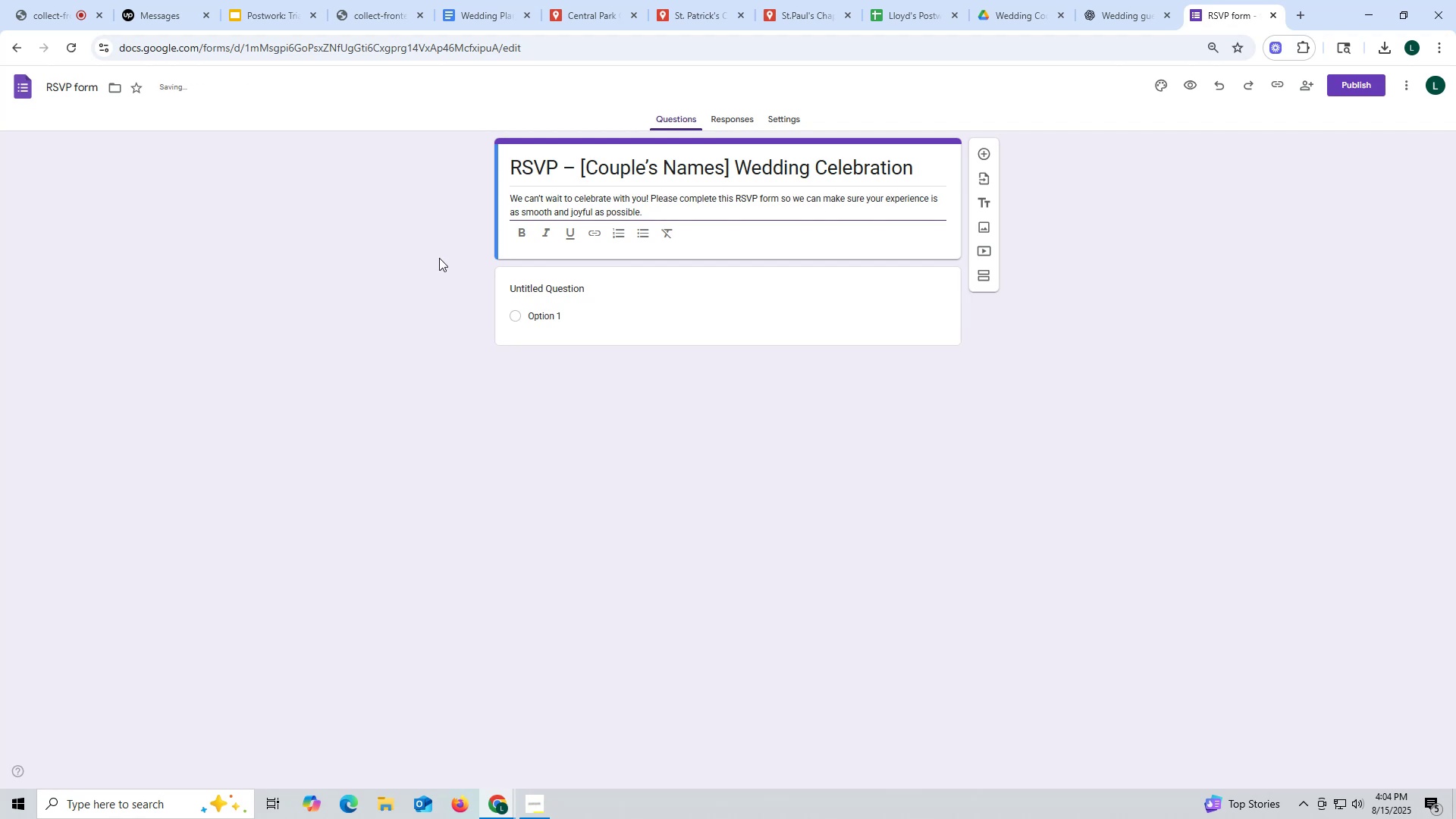 
key(Backspace)
 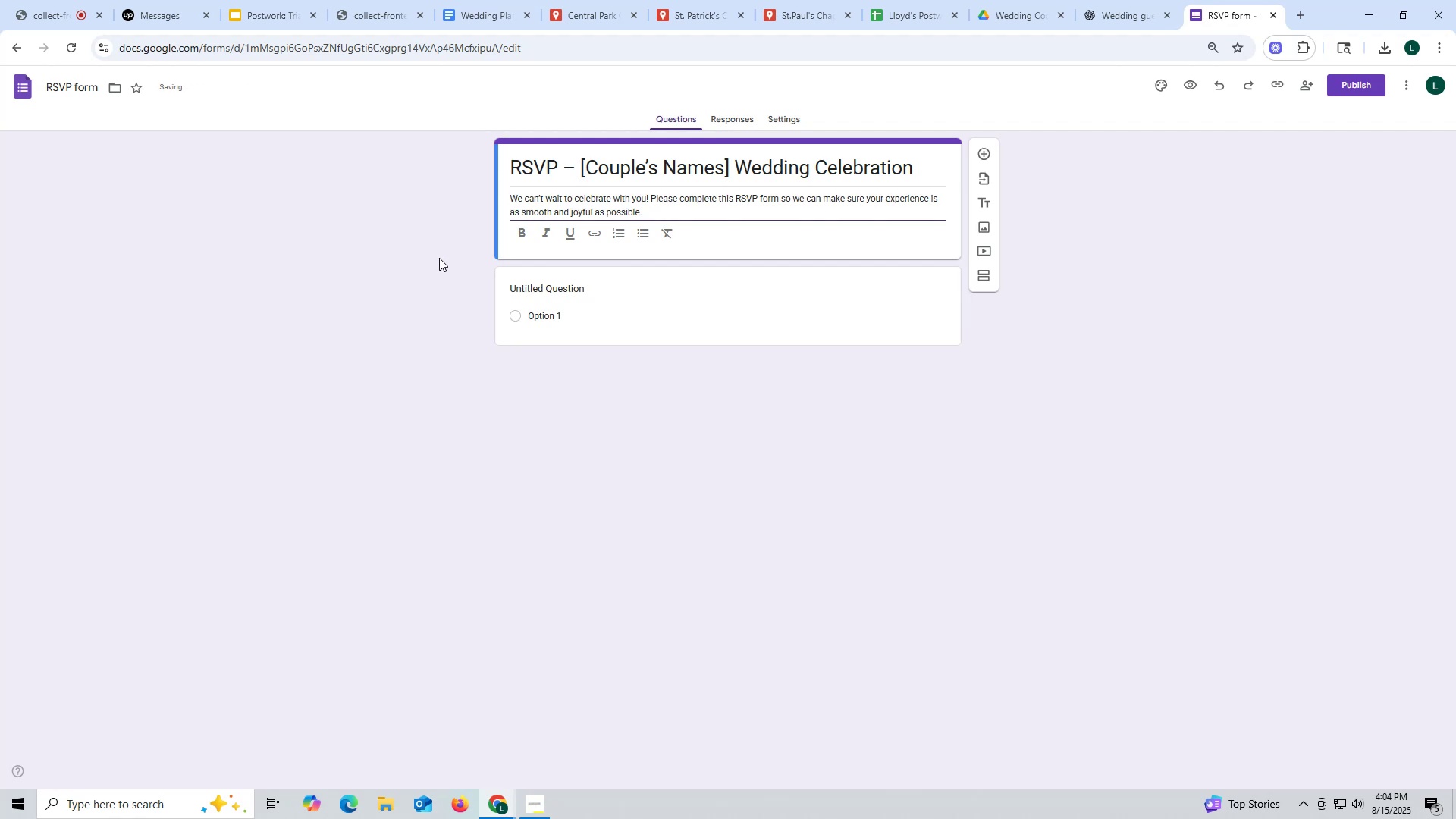 
key(Backspace)
 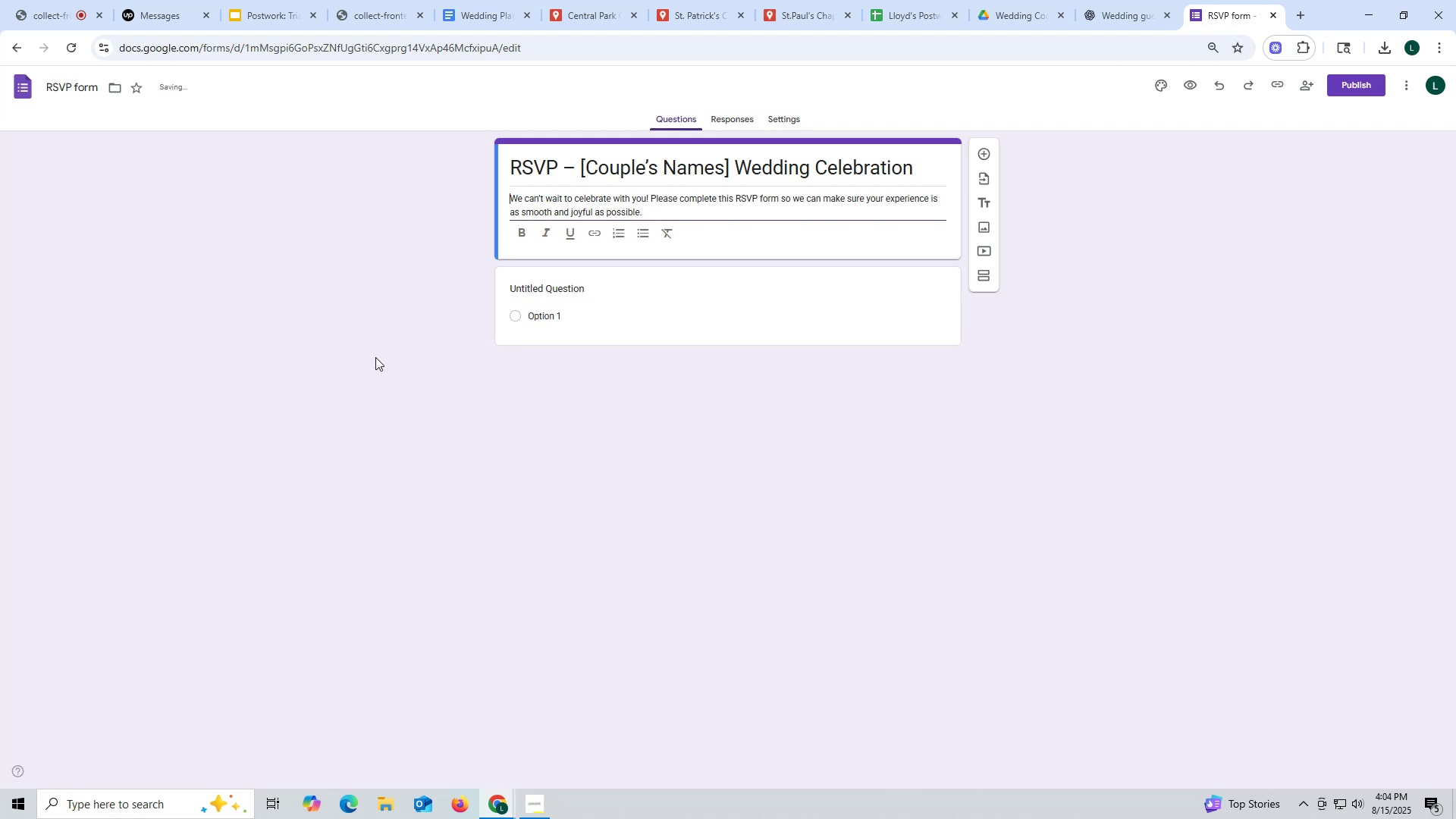 
left_click([375, 357])
 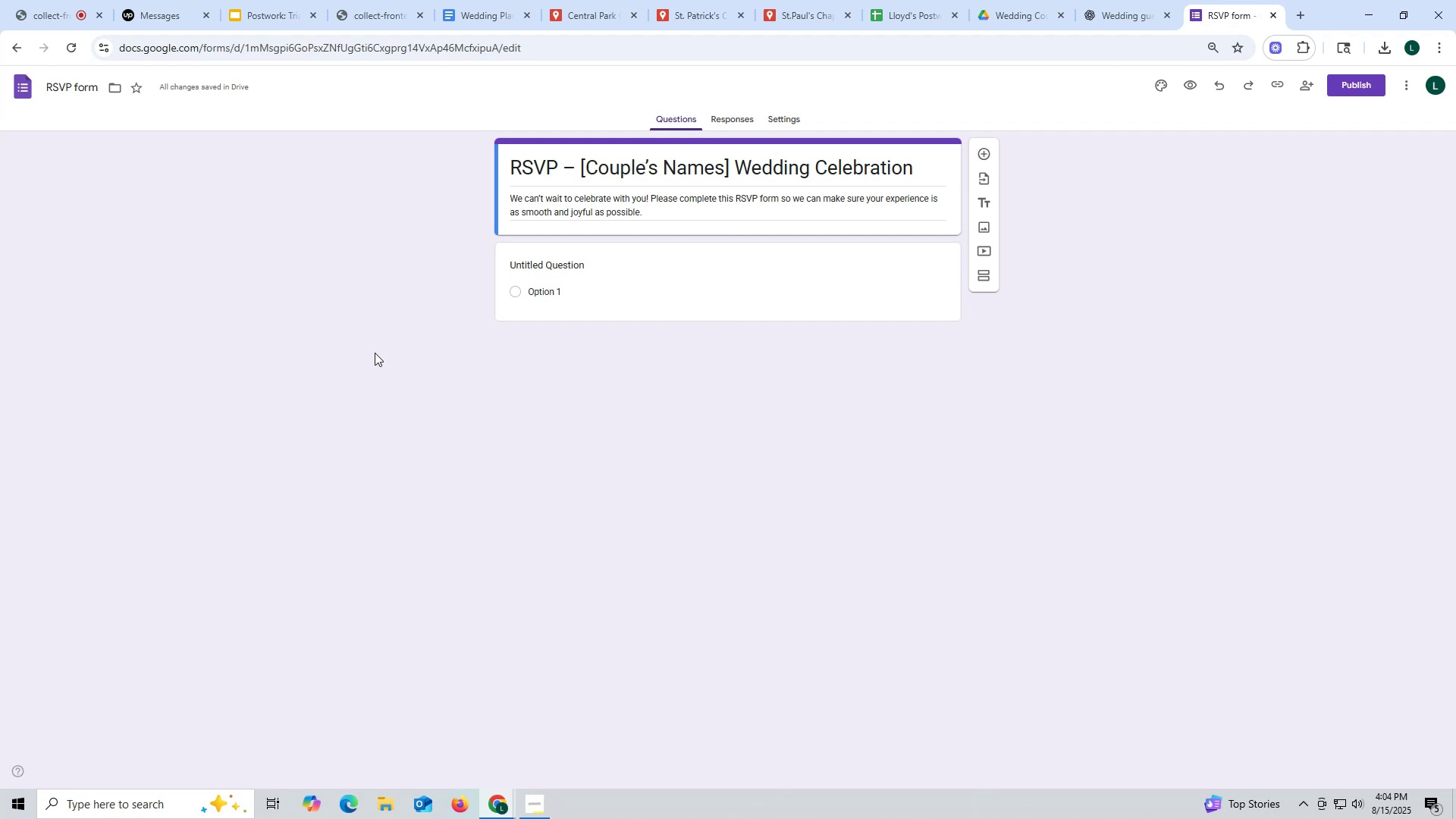 
wait(20.74)
 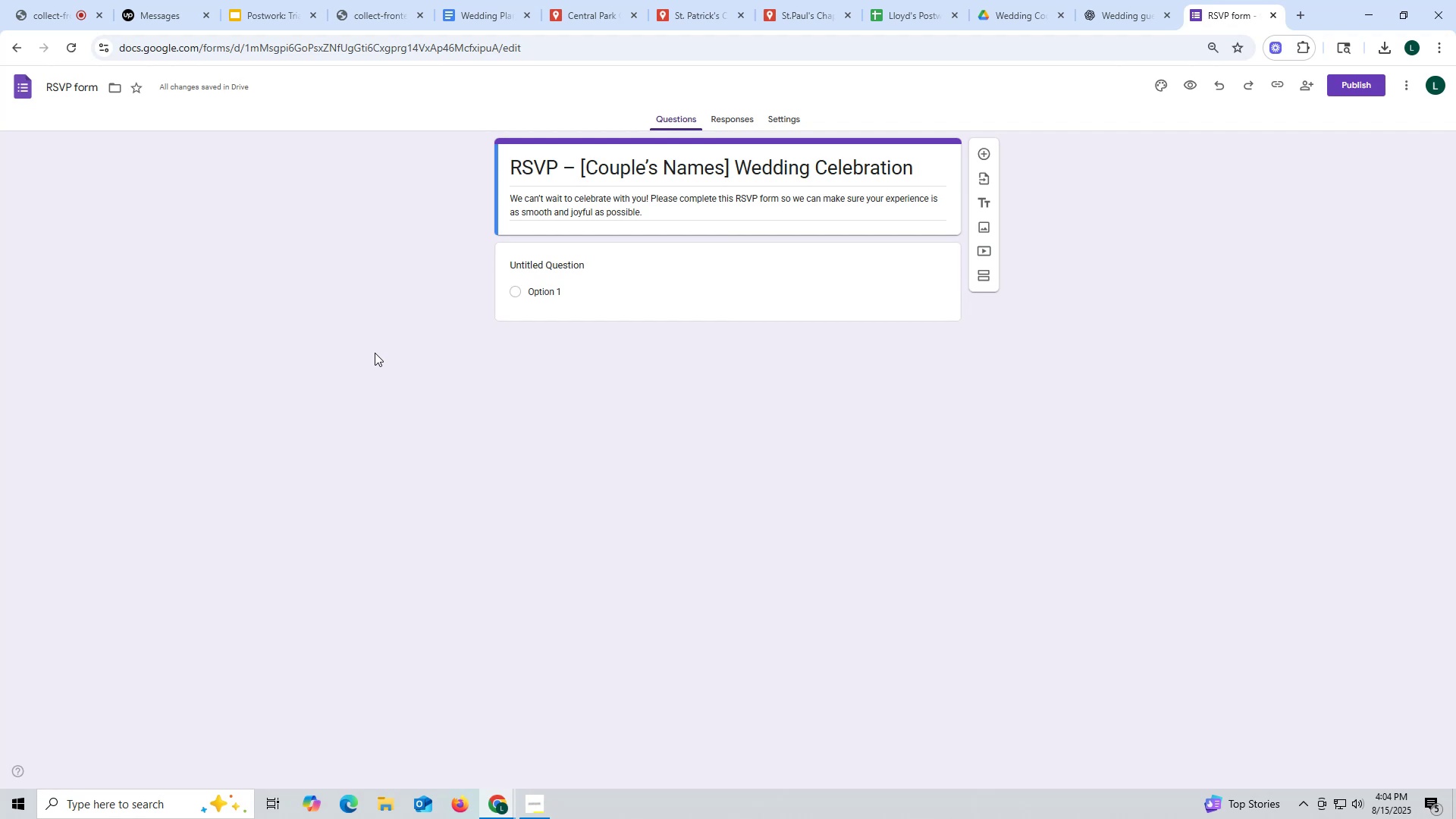 
left_click([996, 17])
 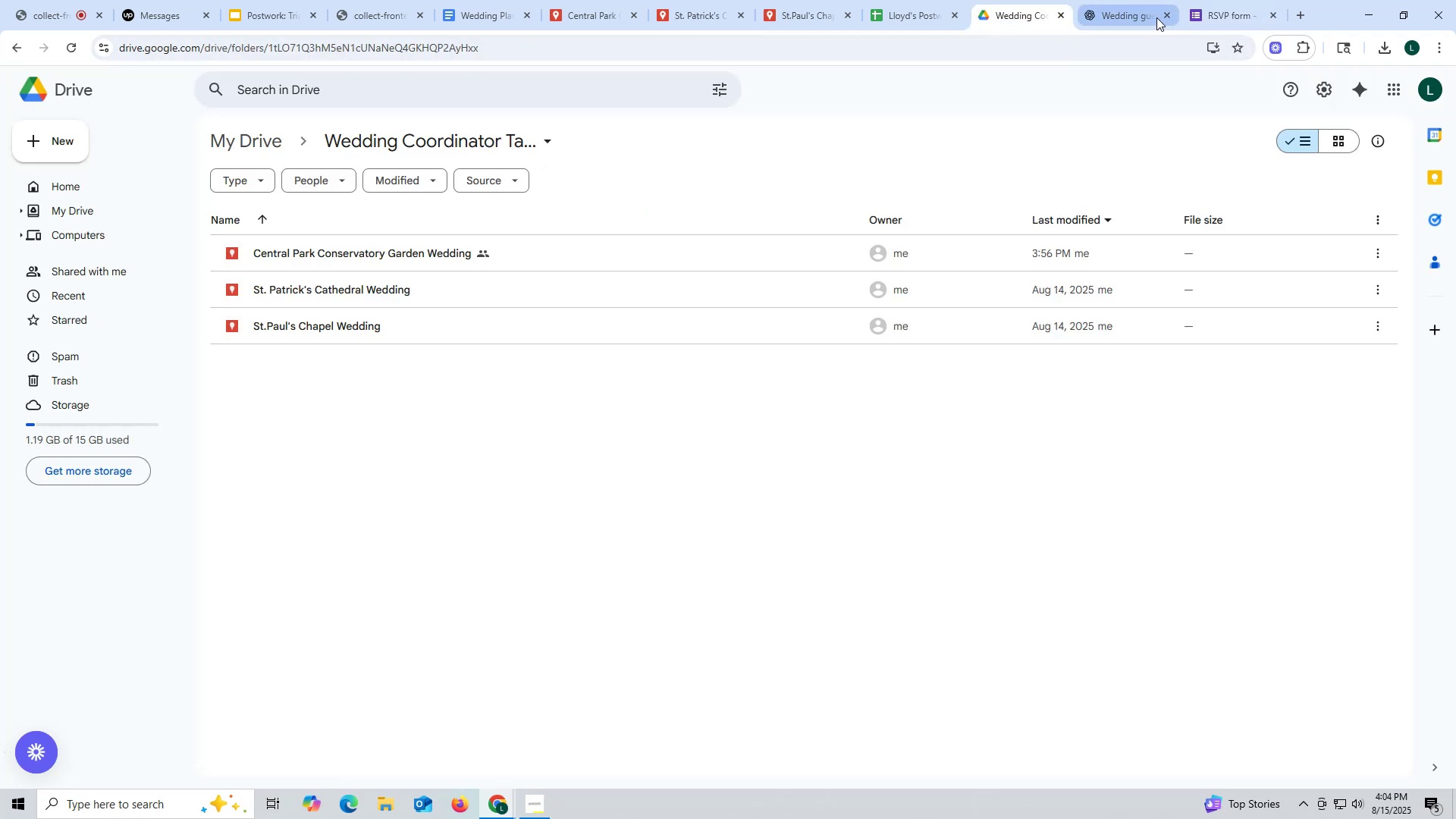 
left_click([1134, 15])
 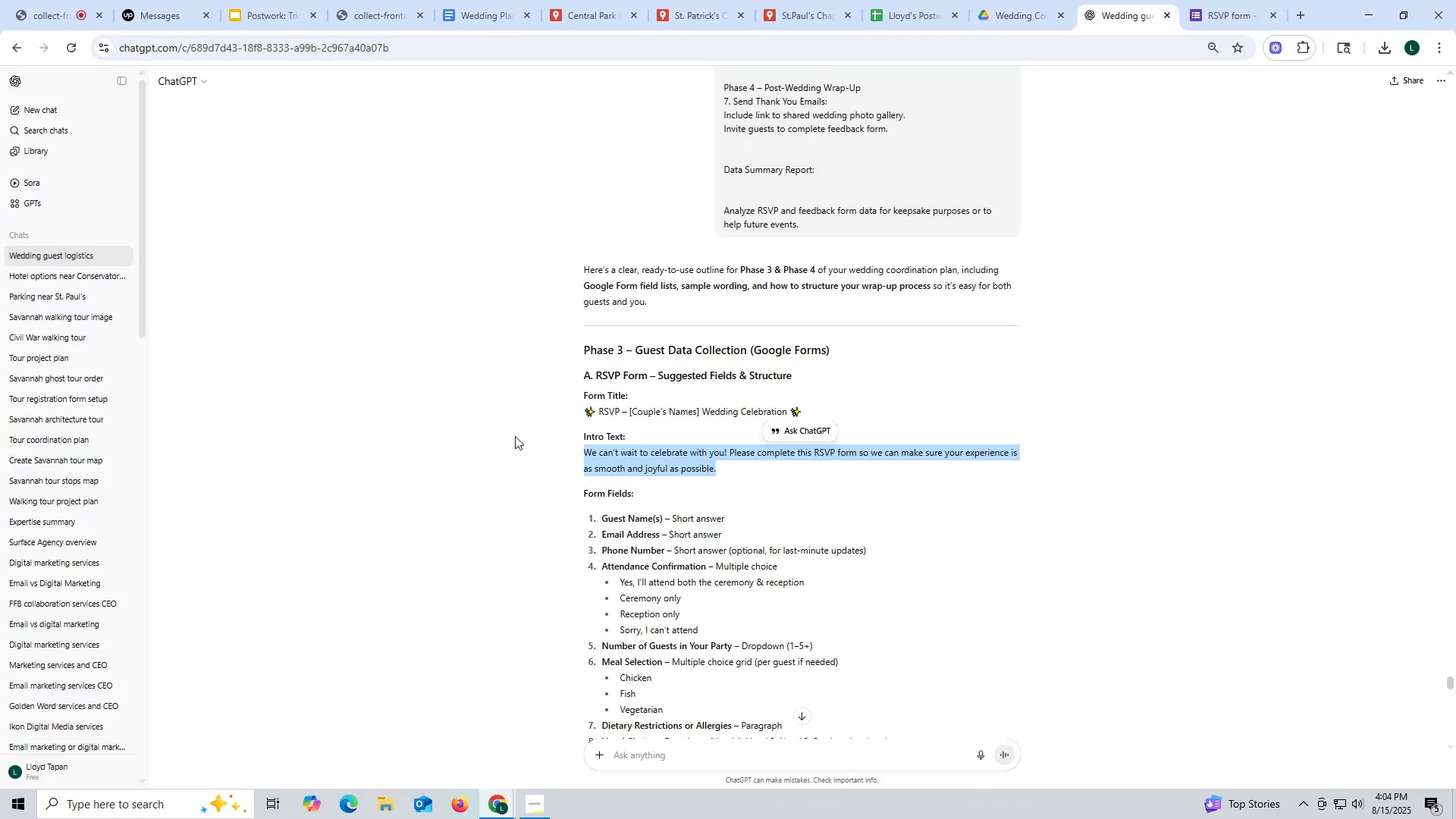 
left_click([513, 451])
 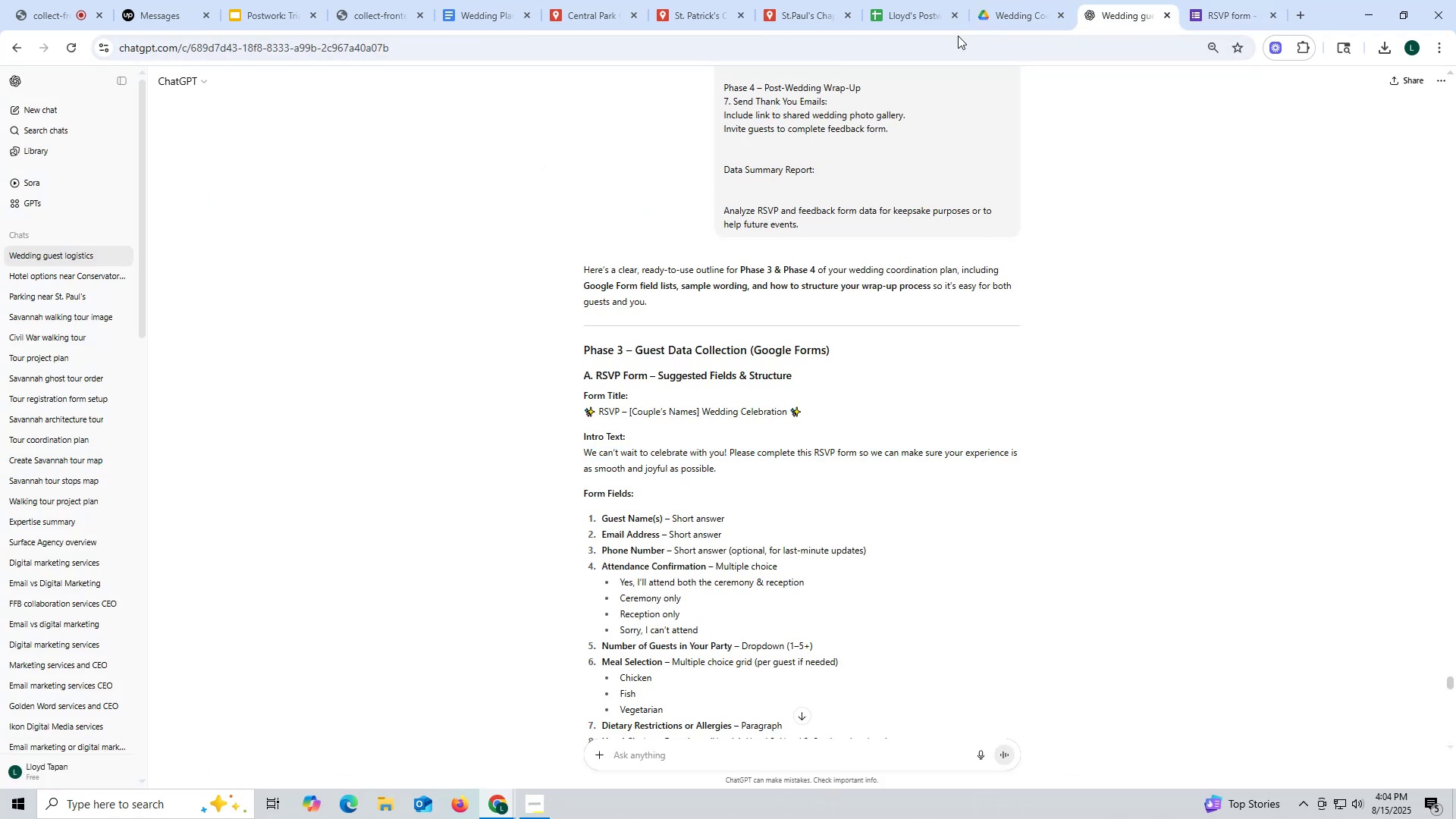 
left_click_drag(start_coordinate=[484, 19], to_coordinate=[886, 33])
 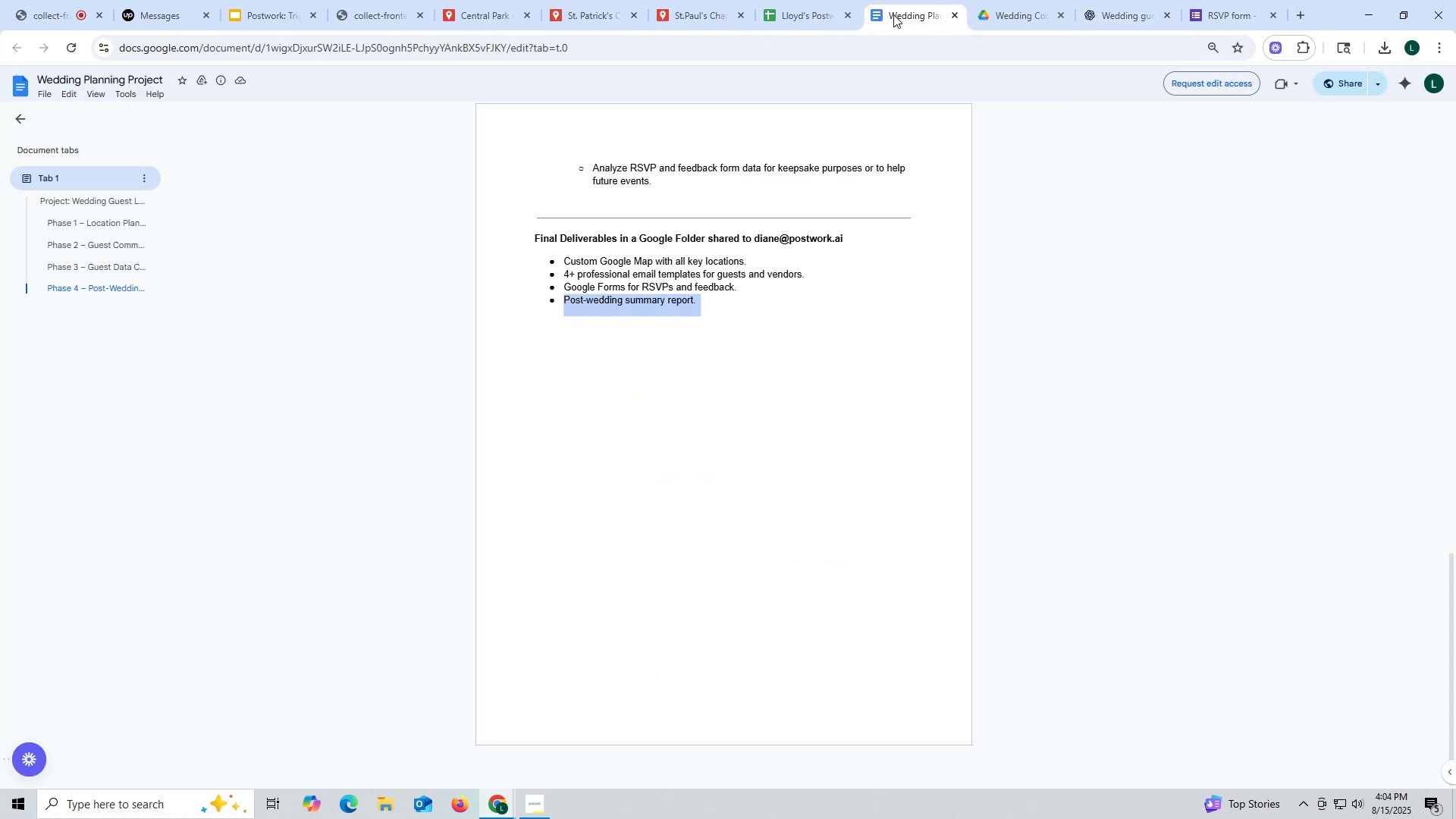 
left_click([894, 14])
 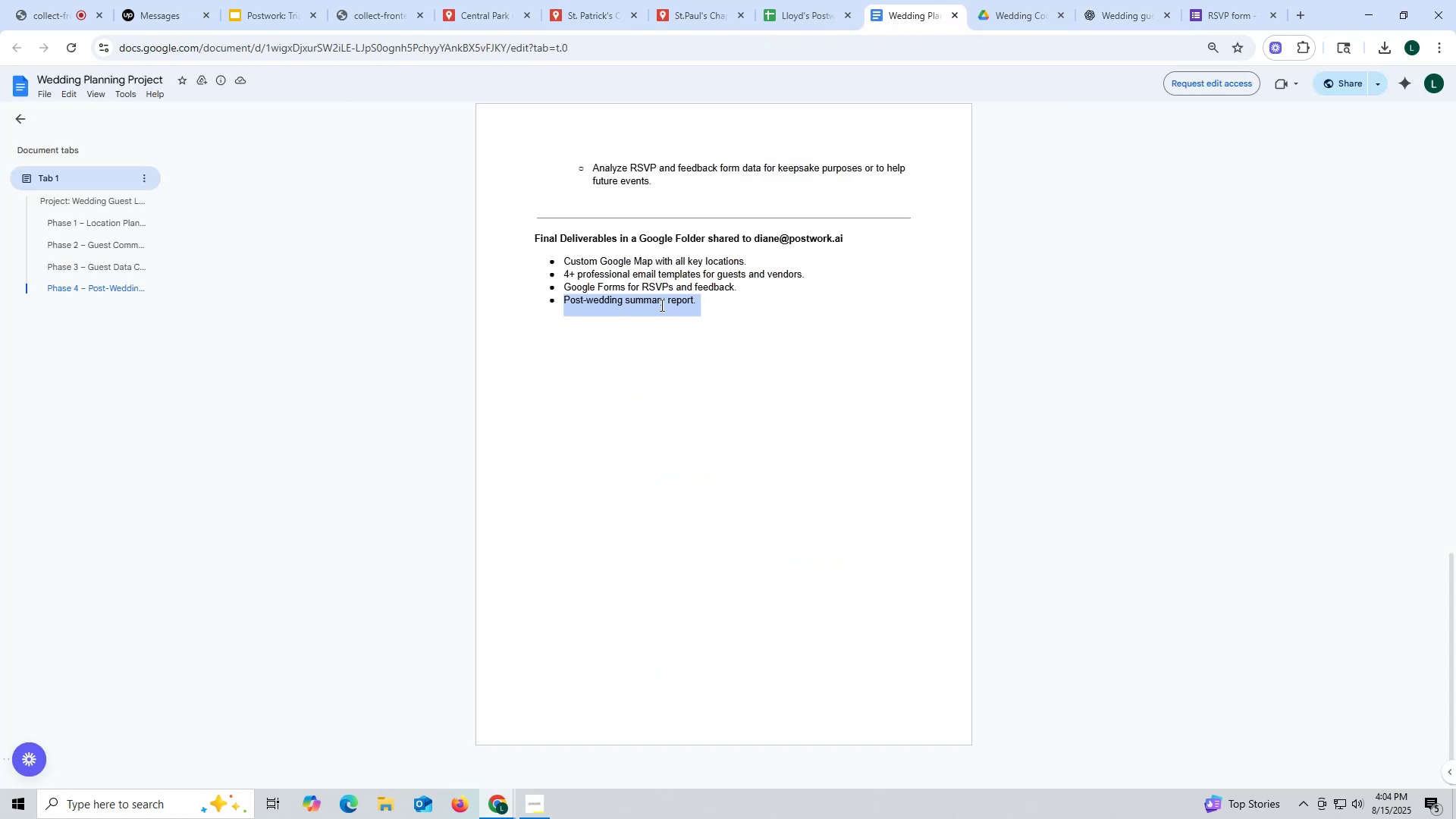 
scroll: coordinate [691, 485], scroll_direction: up, amount: 9.0
 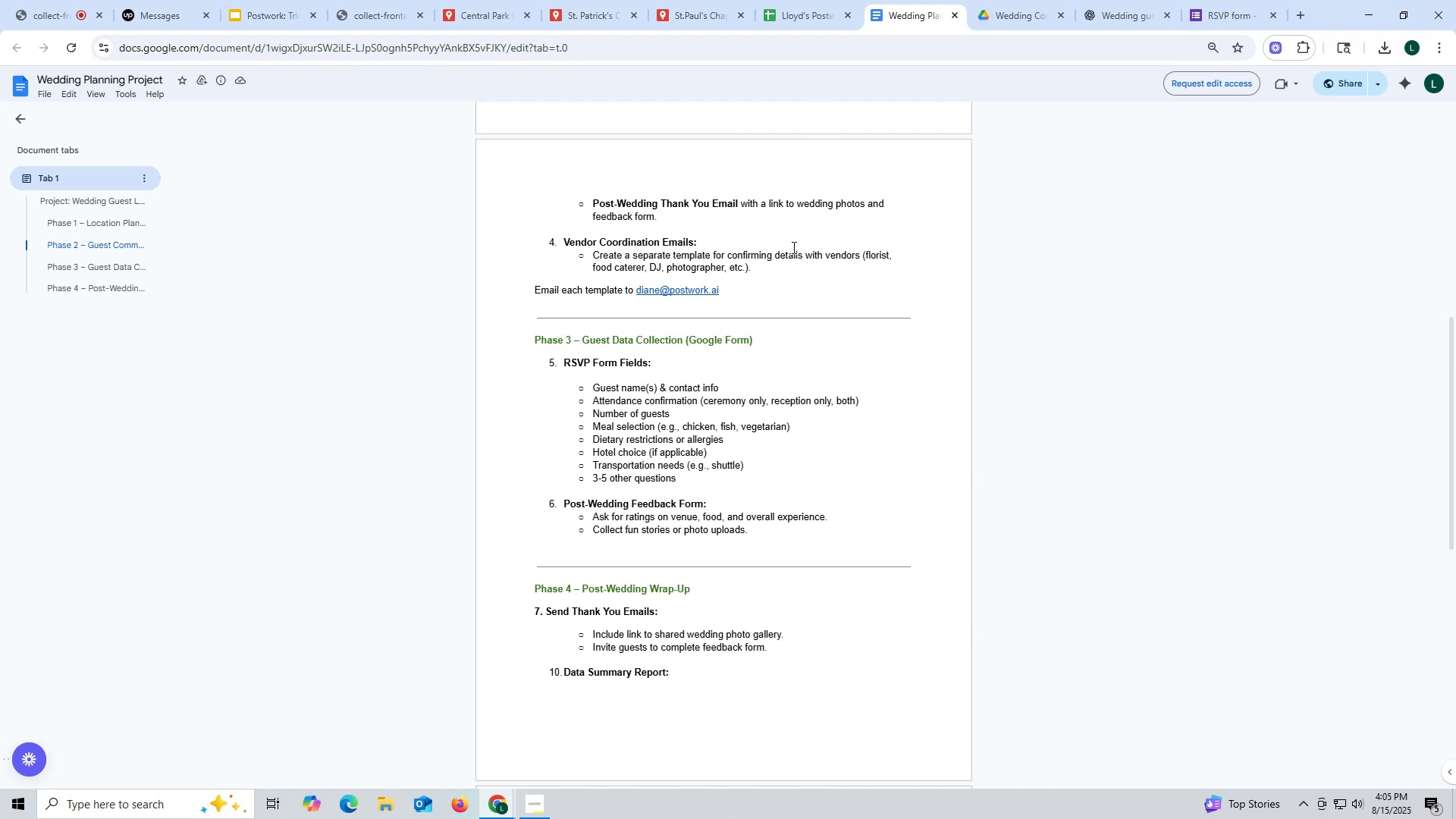 
wait(18.67)
 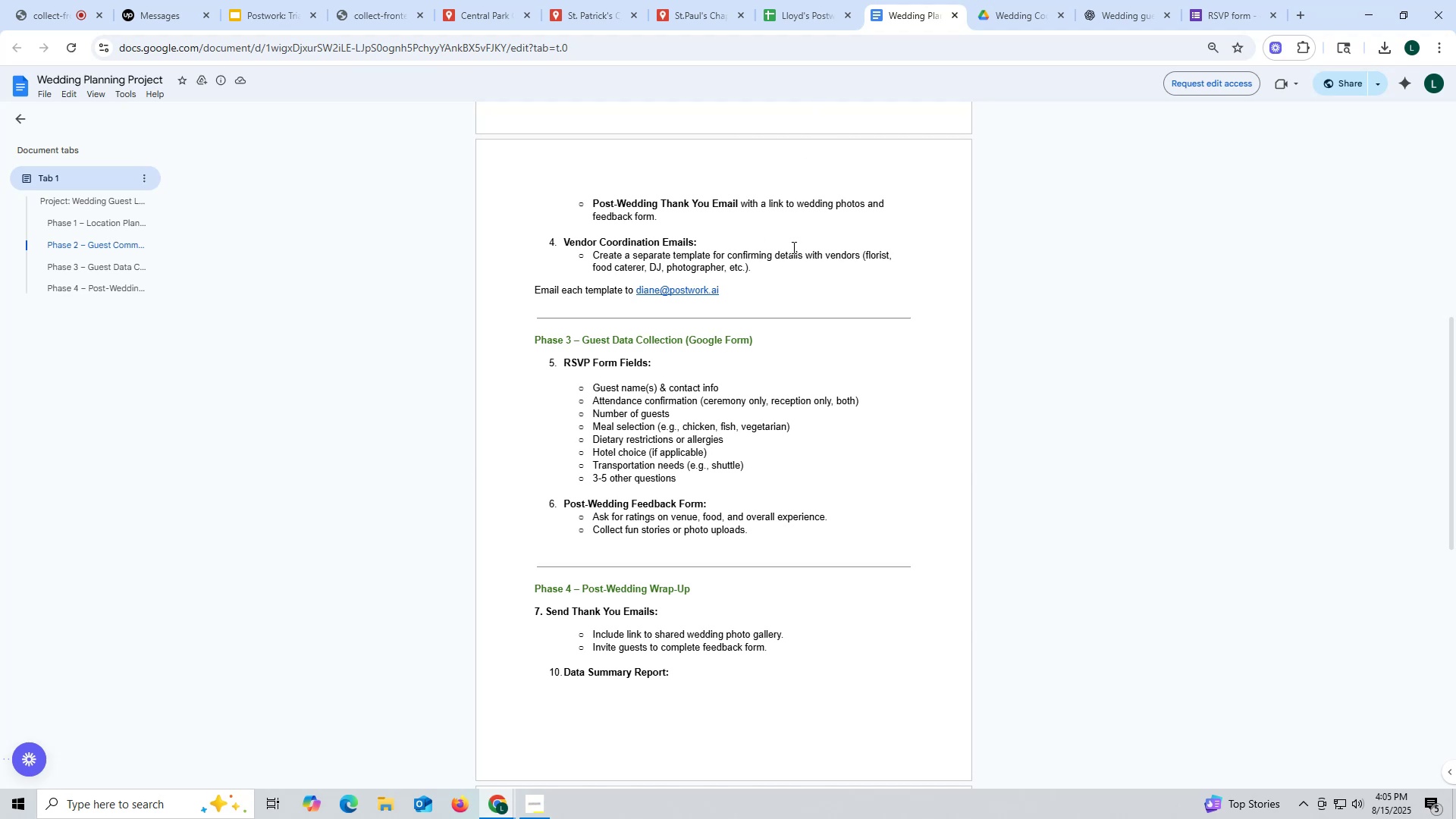 
left_click([1115, 19])
 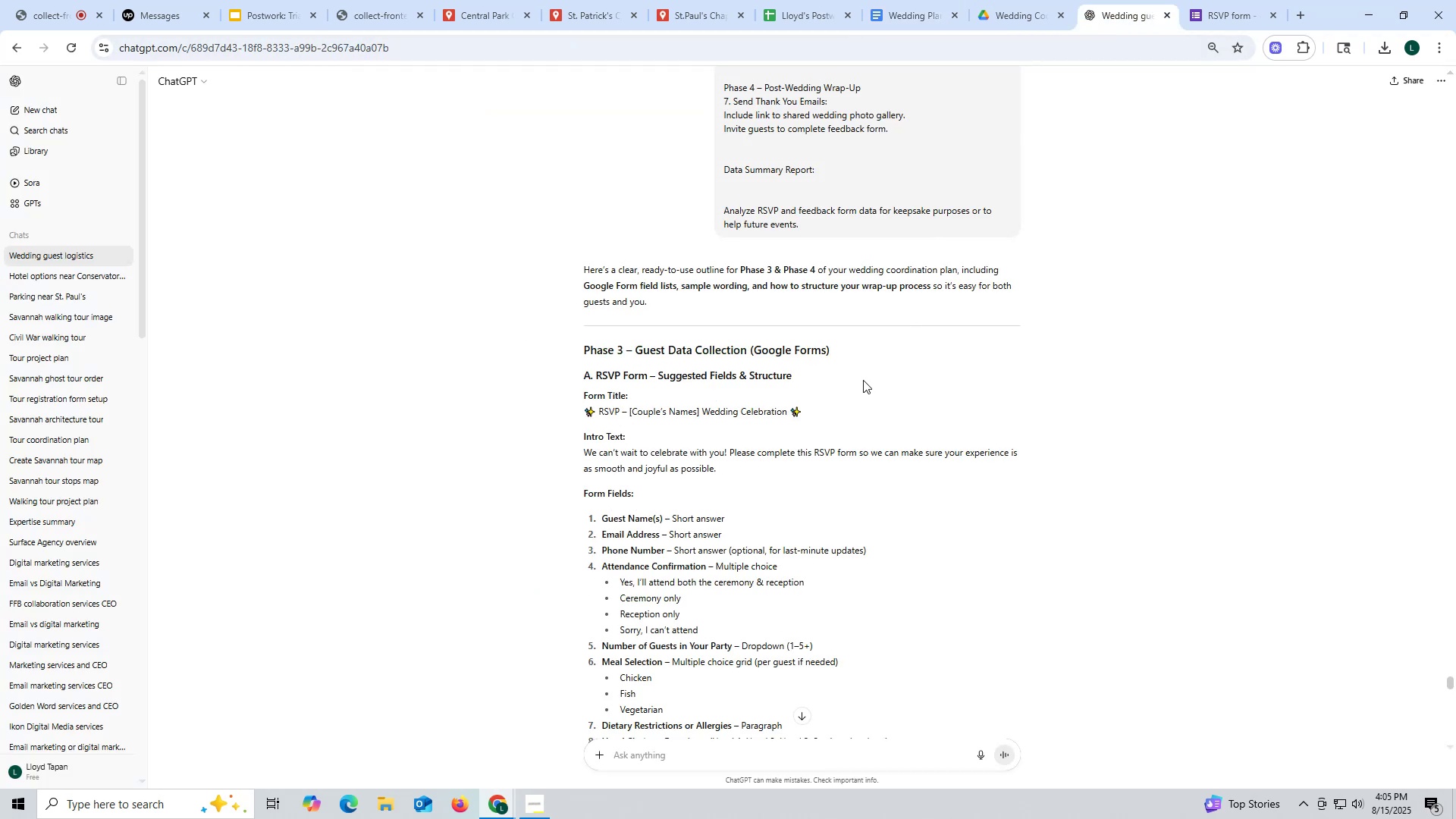 
left_click([1219, 9])
 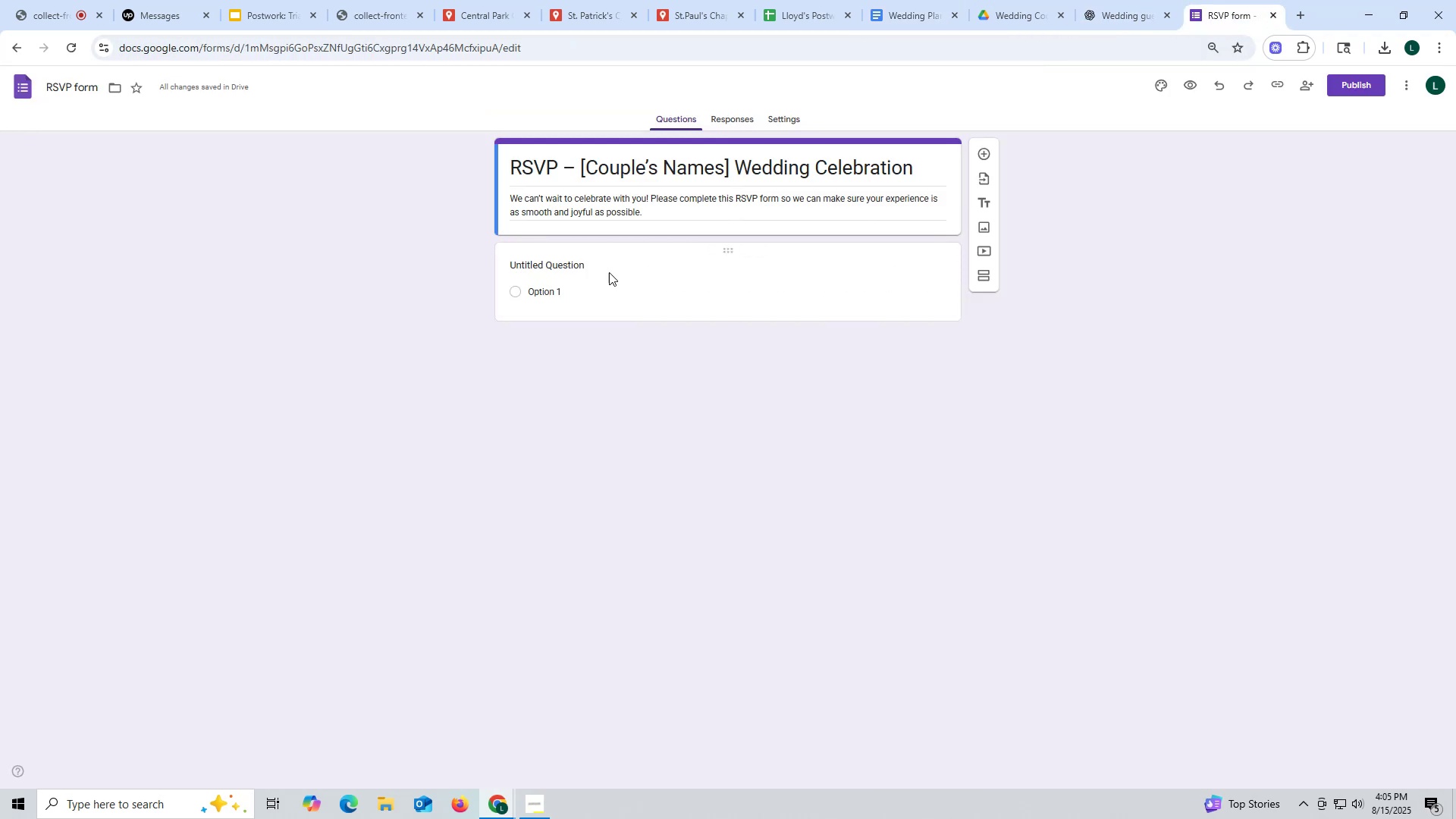 
left_click([610, 270])
 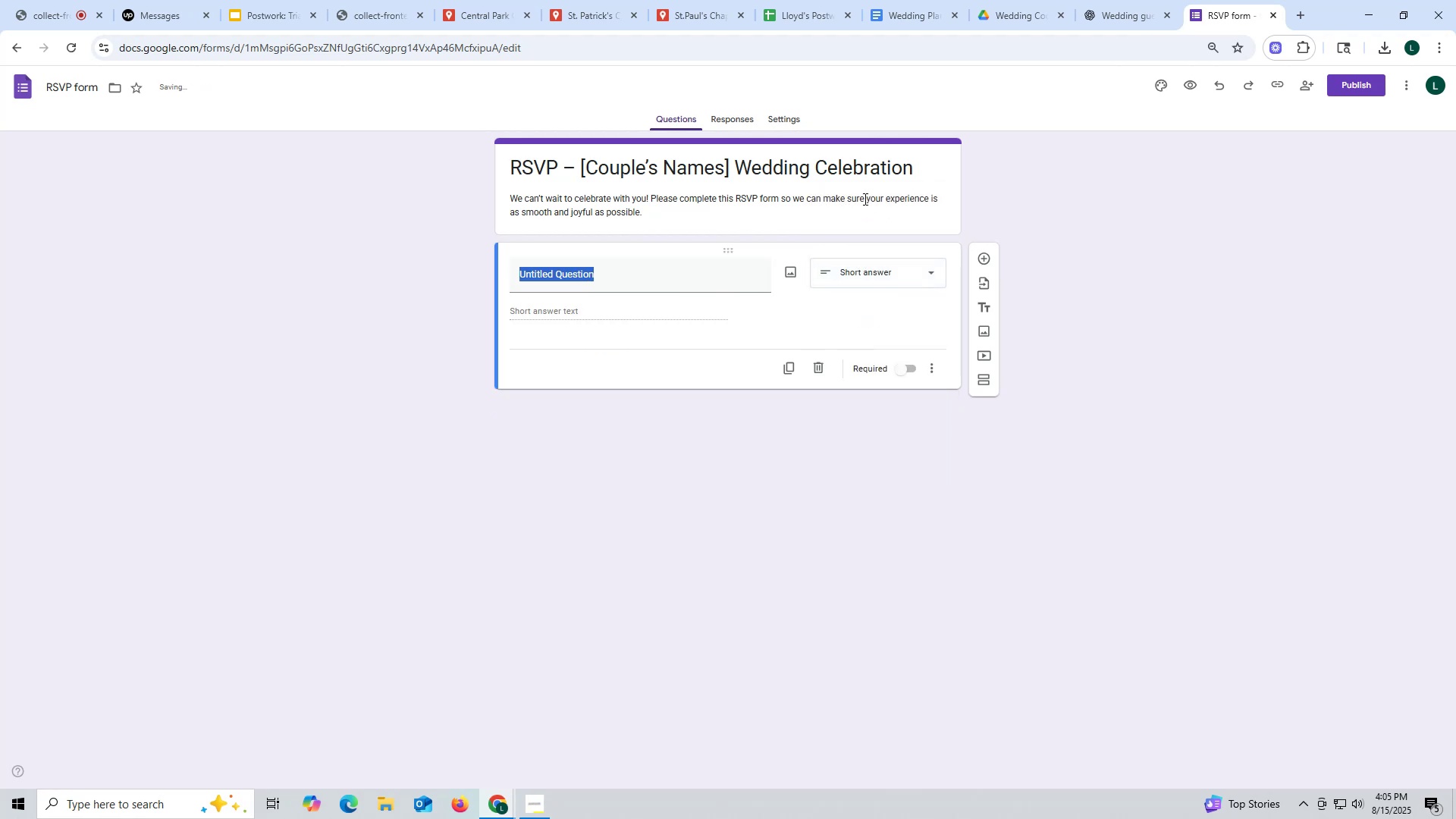 
wait(5.47)
 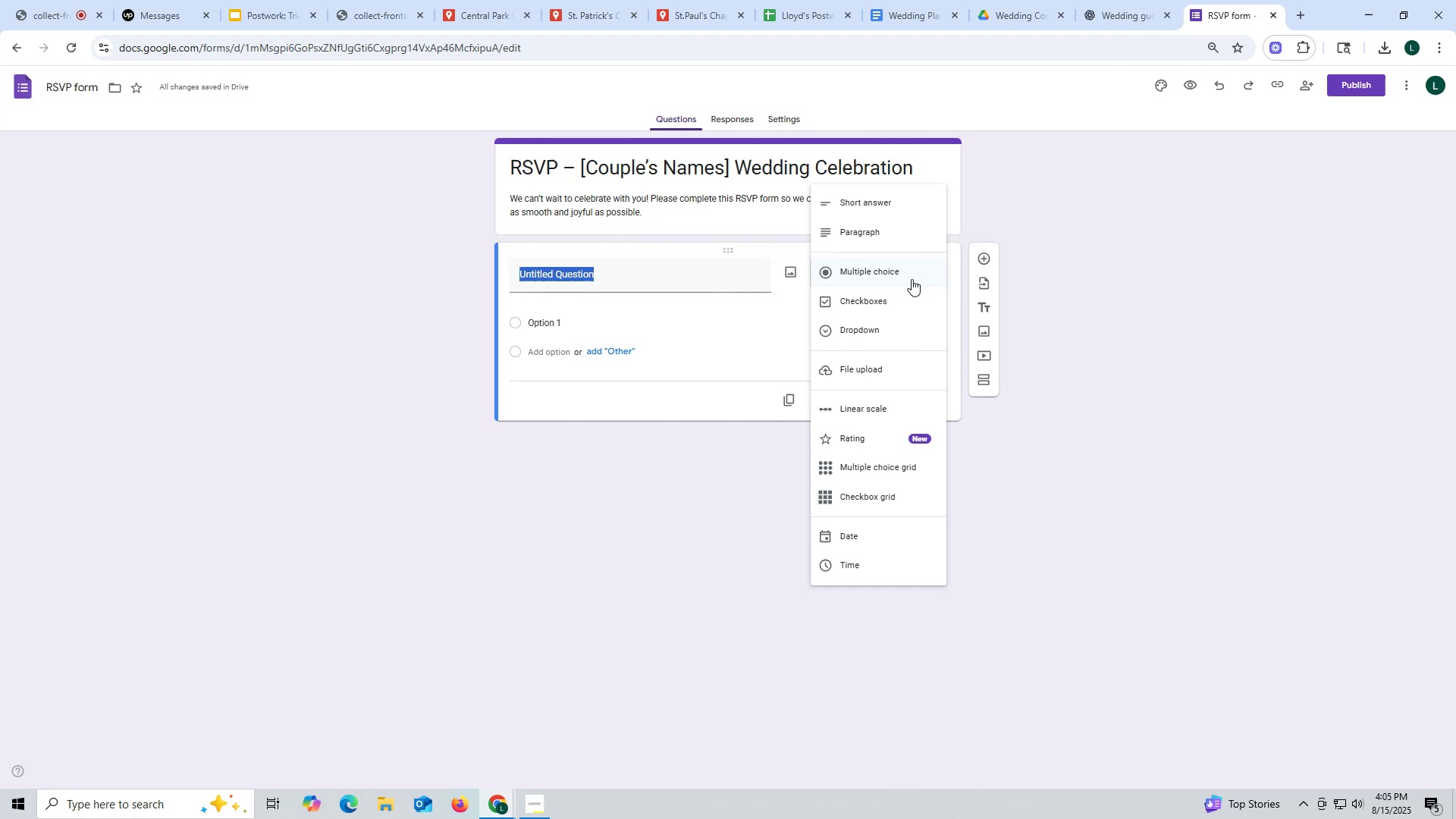 
type(Guest)
 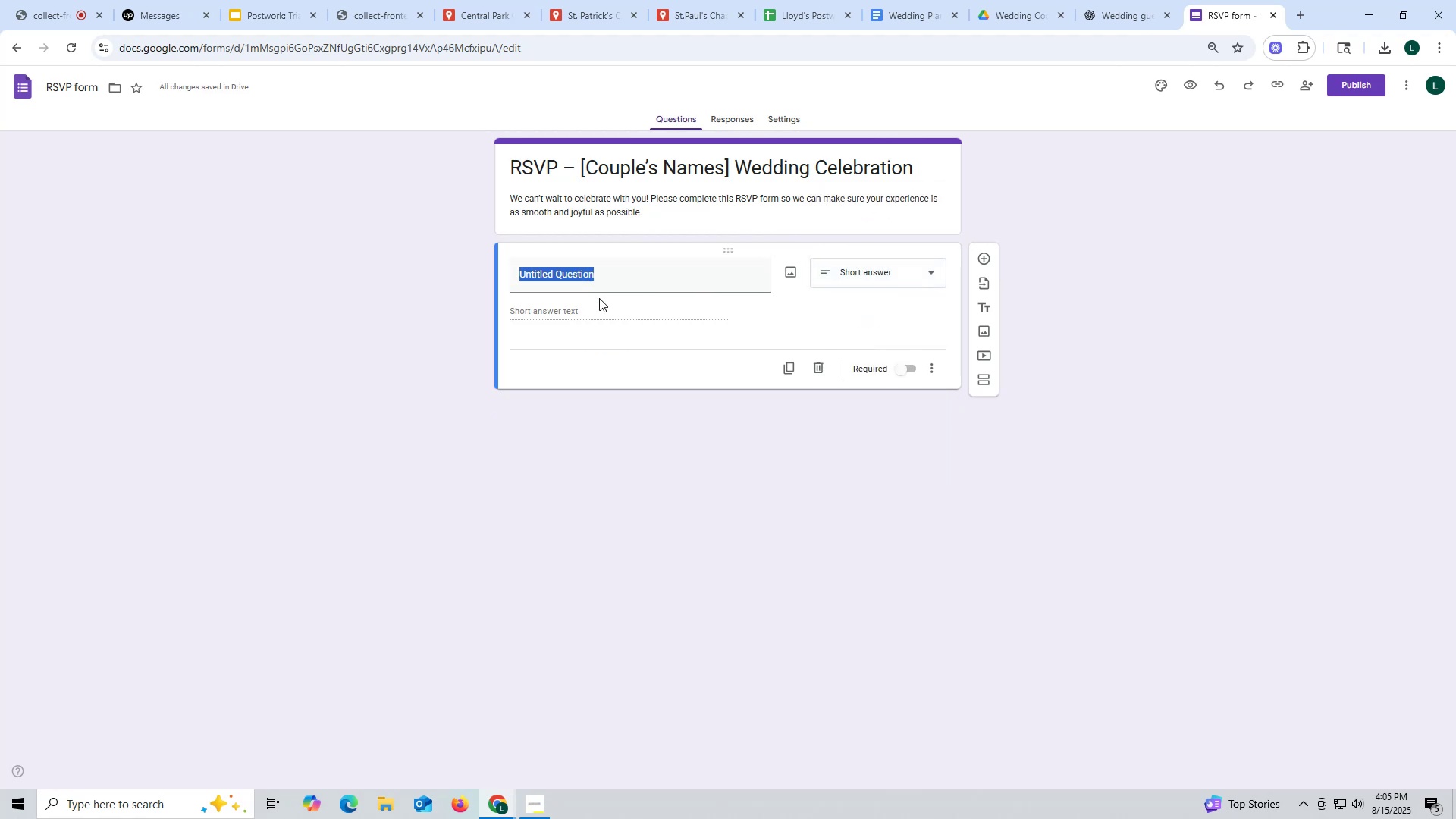 
double_click([595, 276])
 